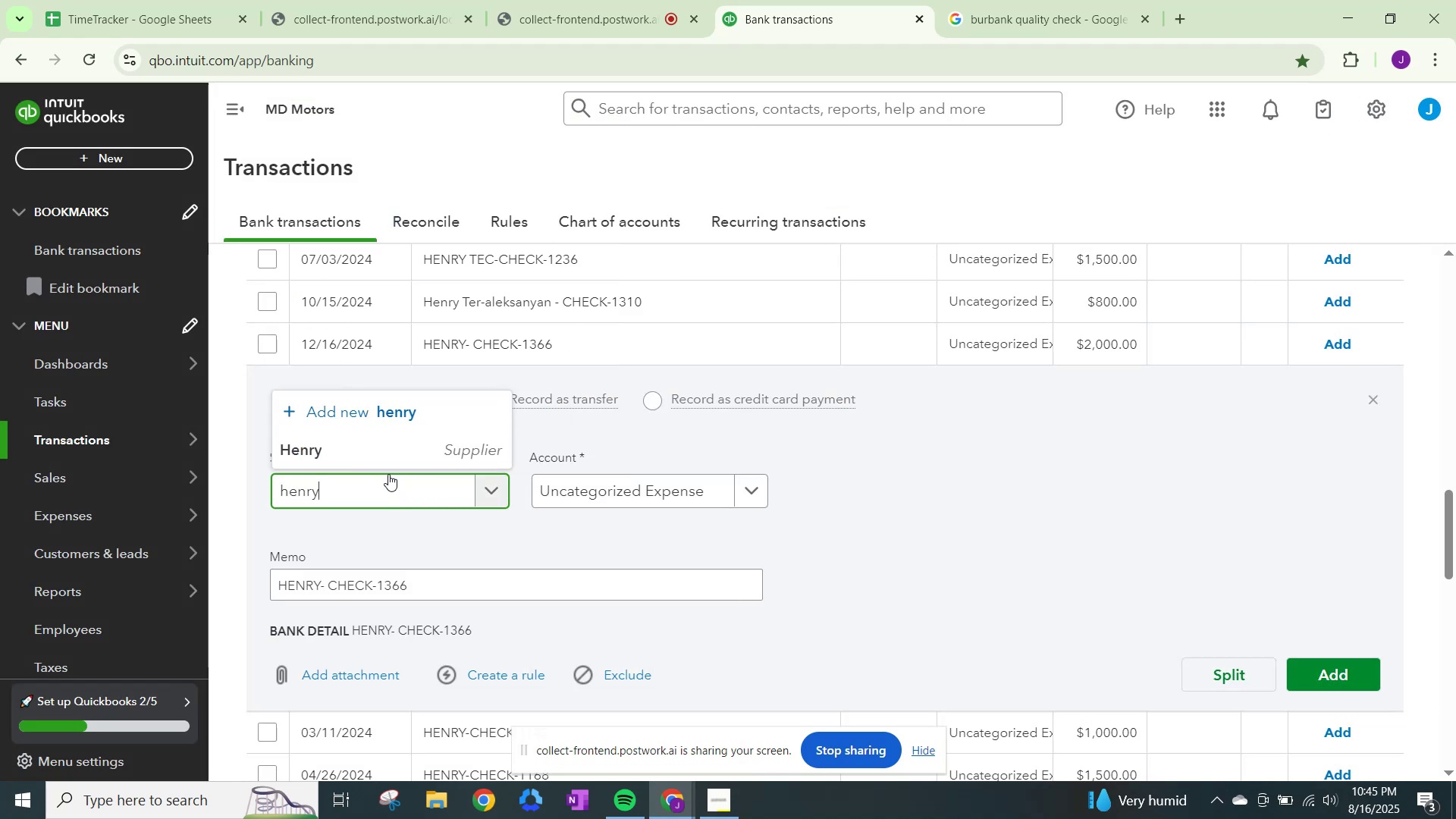 
left_click([383, 460])
 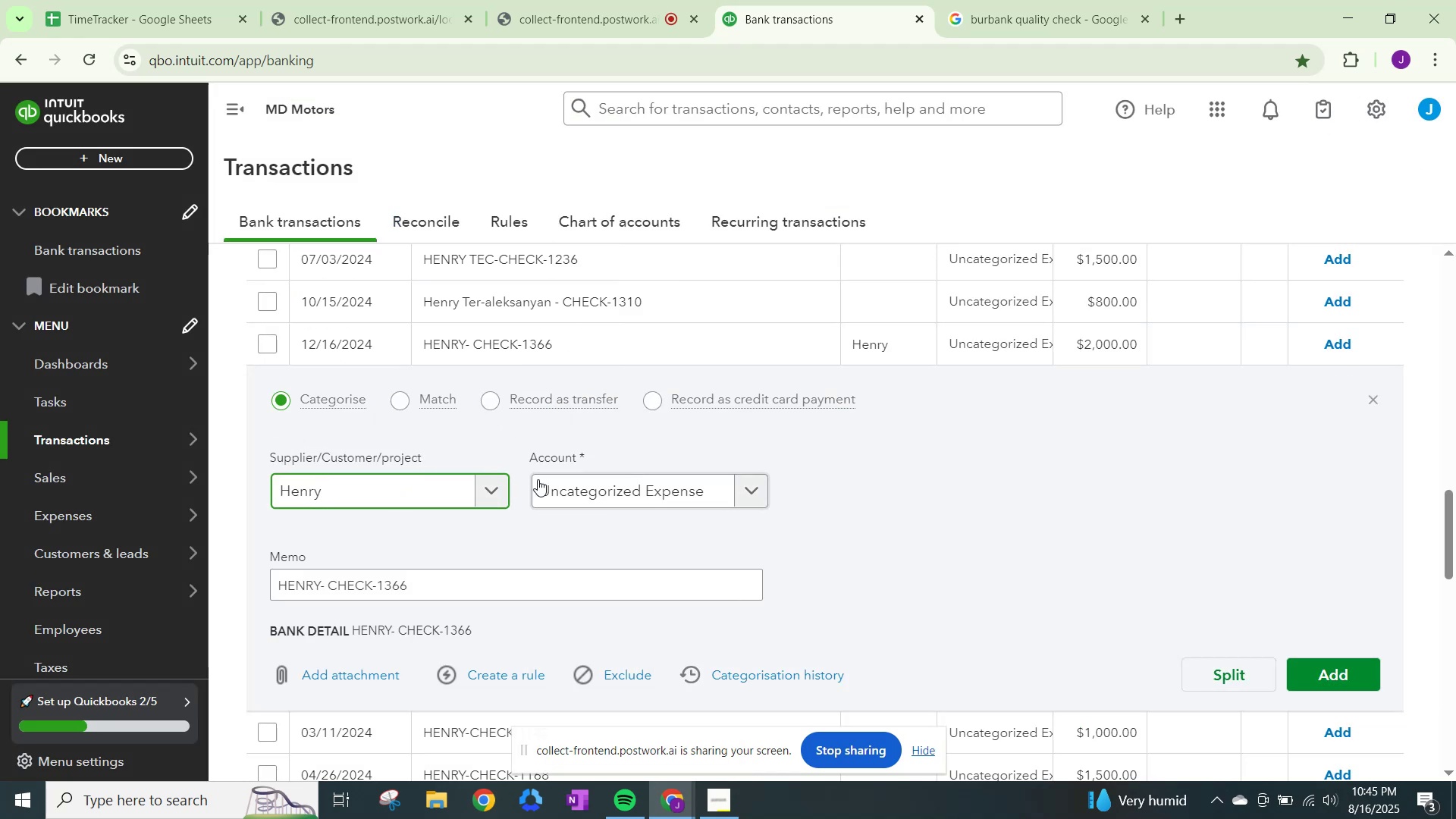 
left_click([558, 483])
 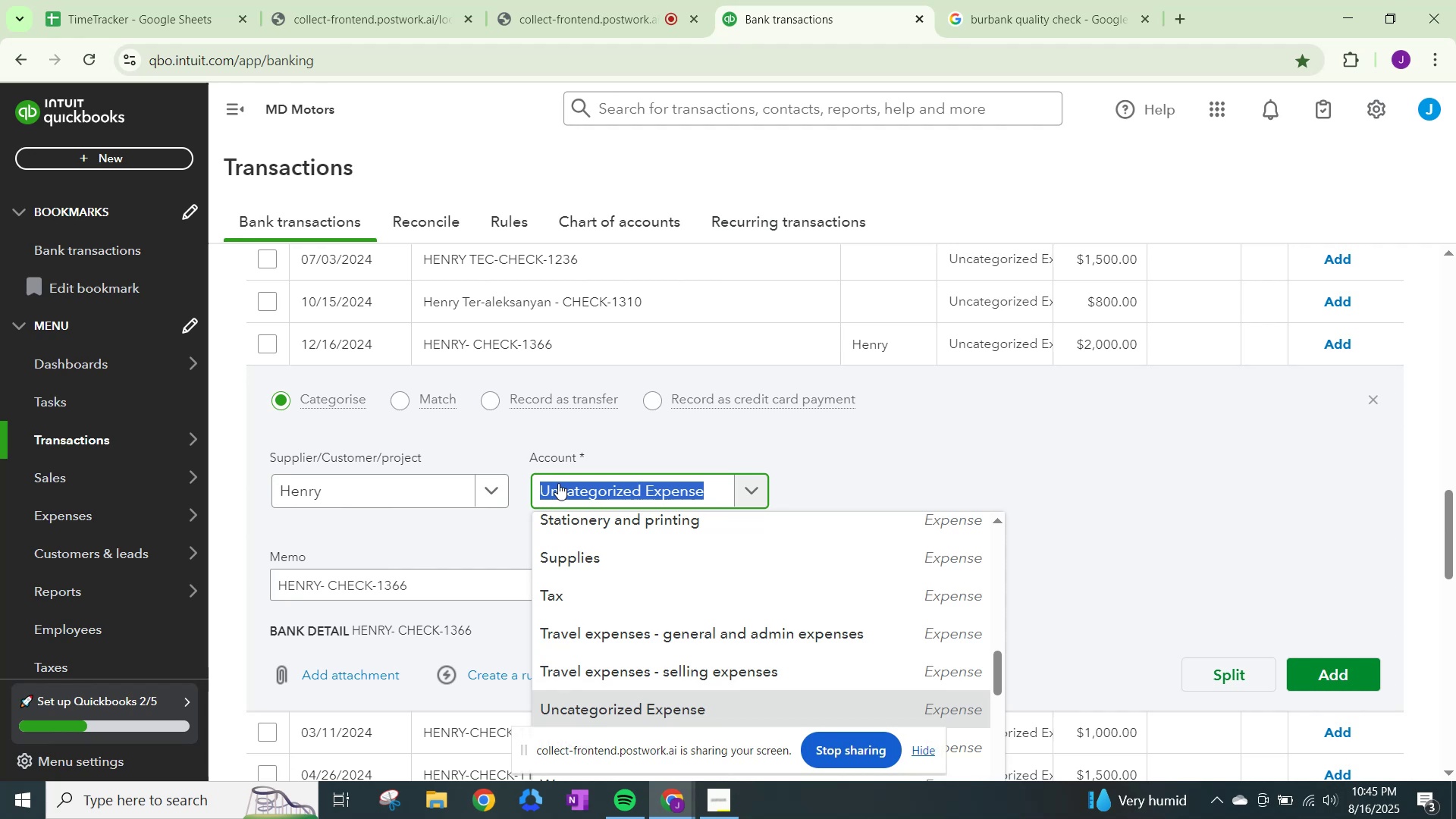 
type(wage)
 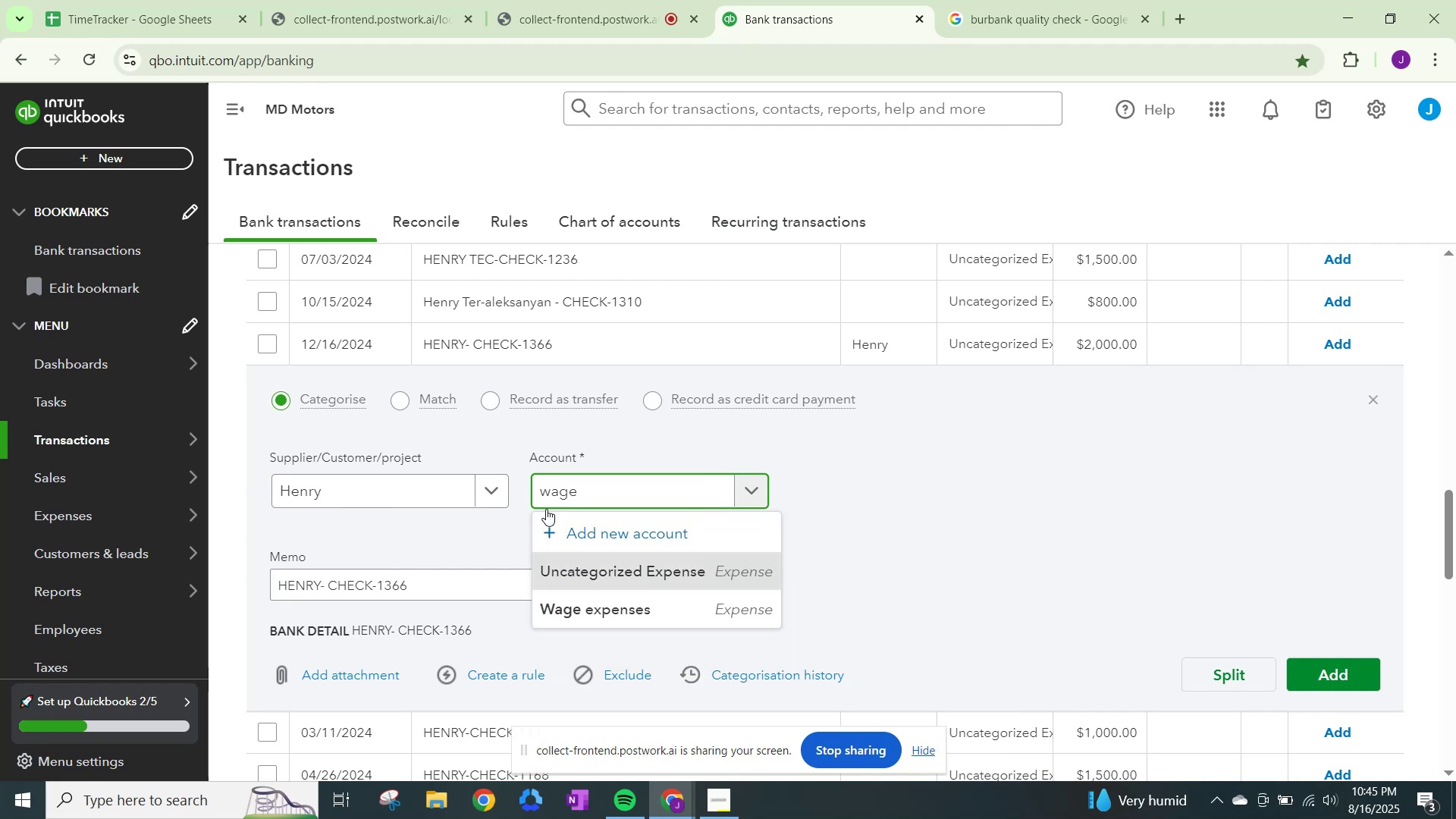 
left_click([587, 596])
 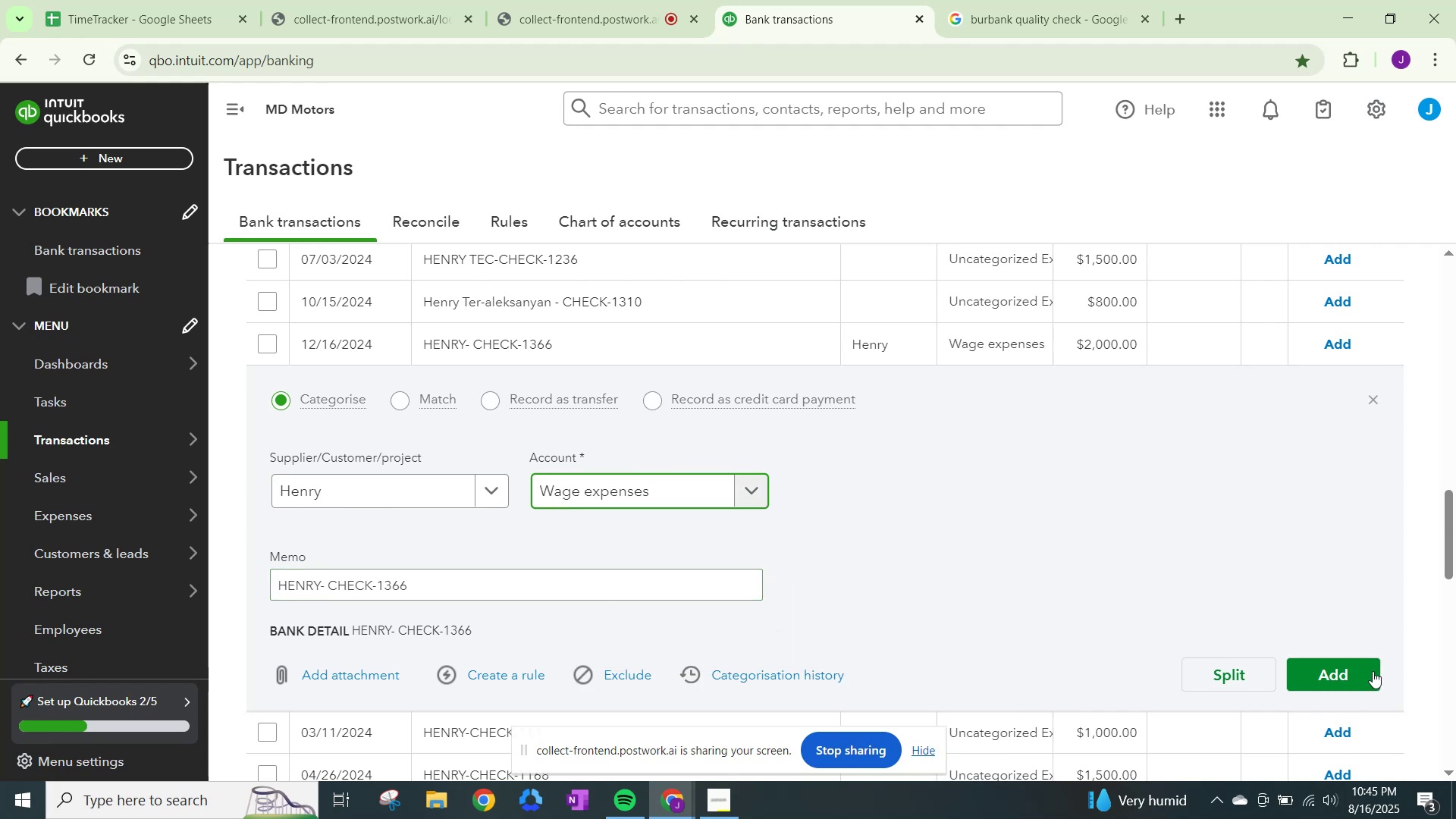 
left_click([1347, 673])
 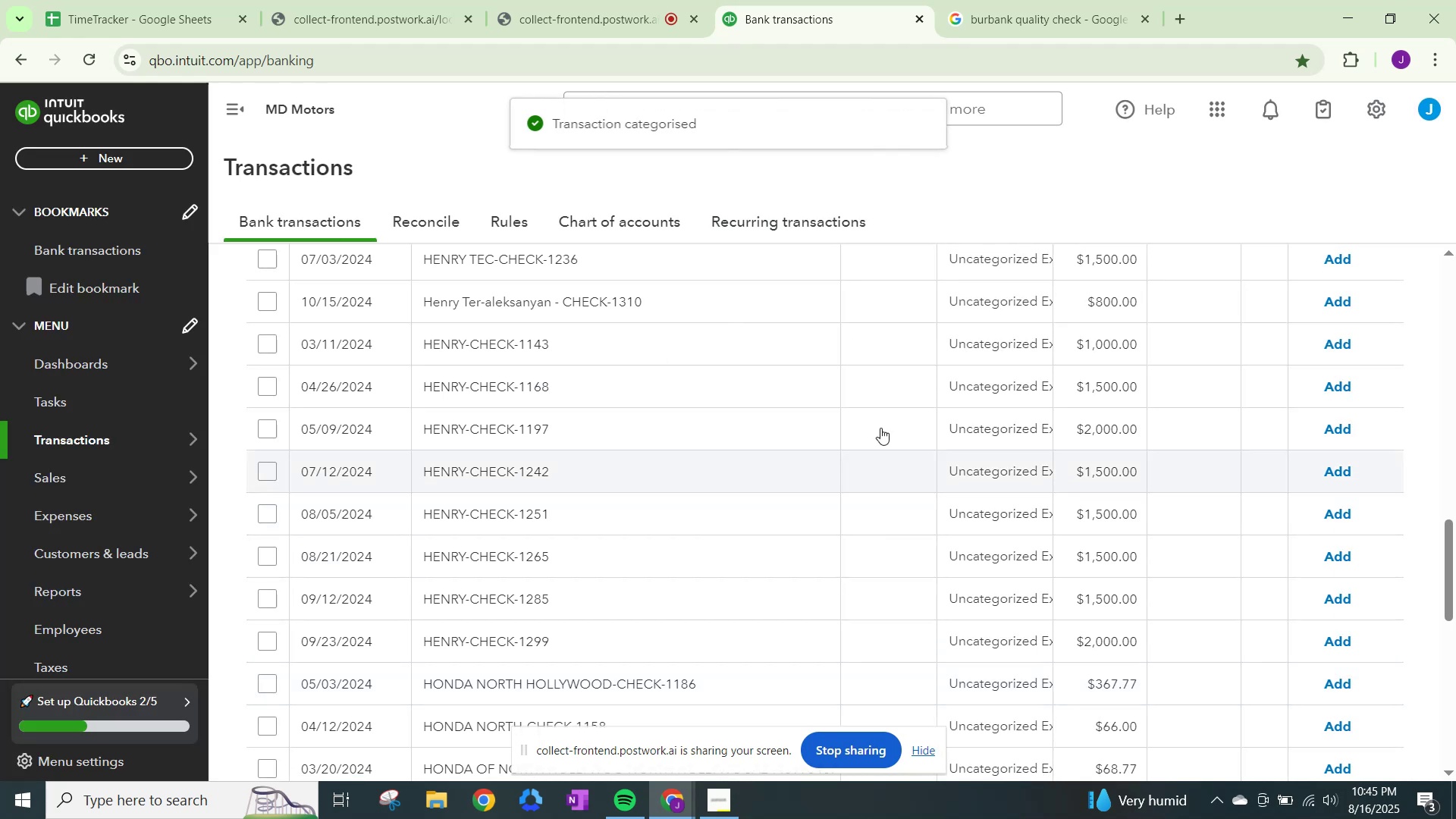 
left_click([1013, 335])
 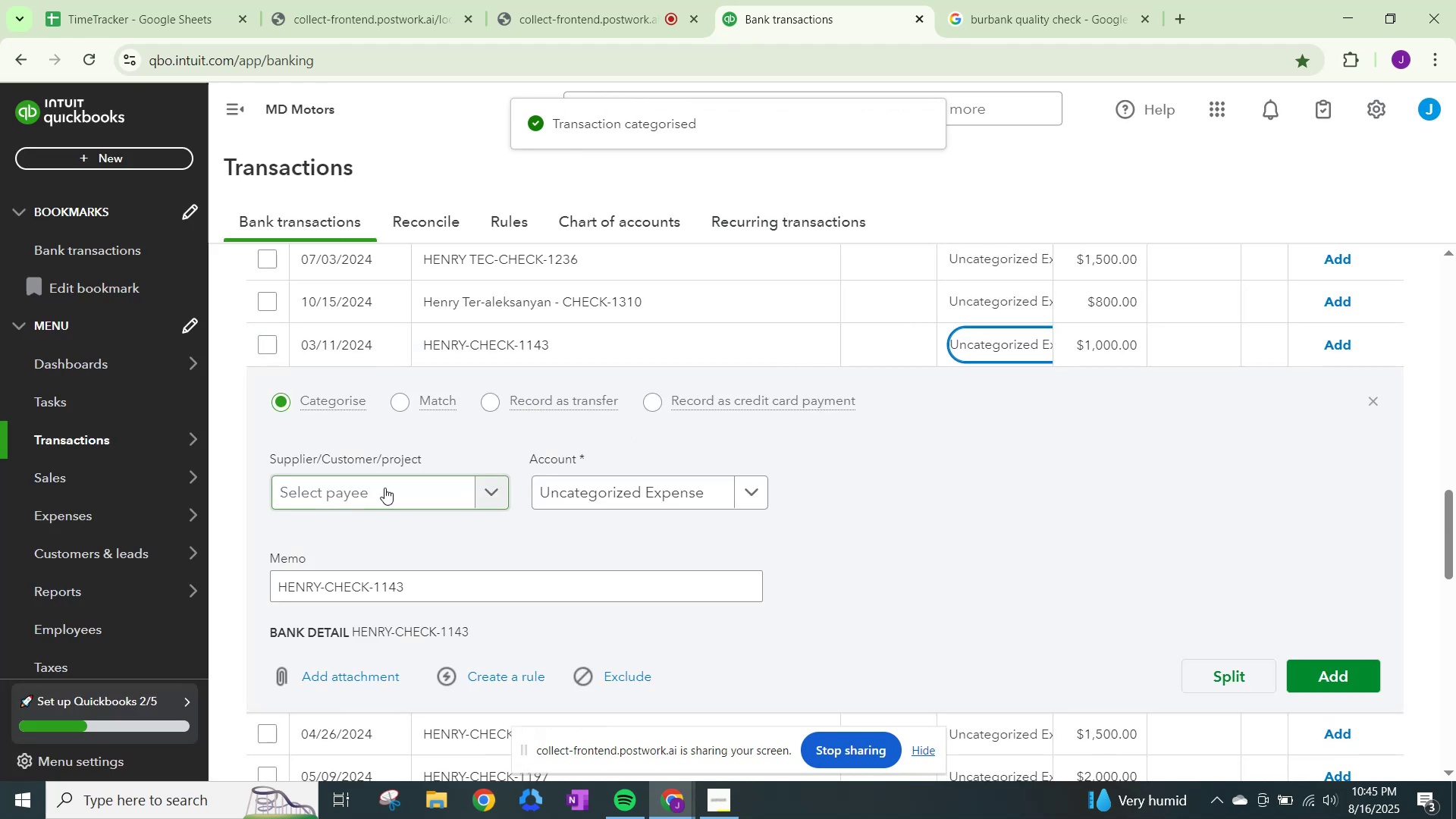 
left_click([384, 487])
 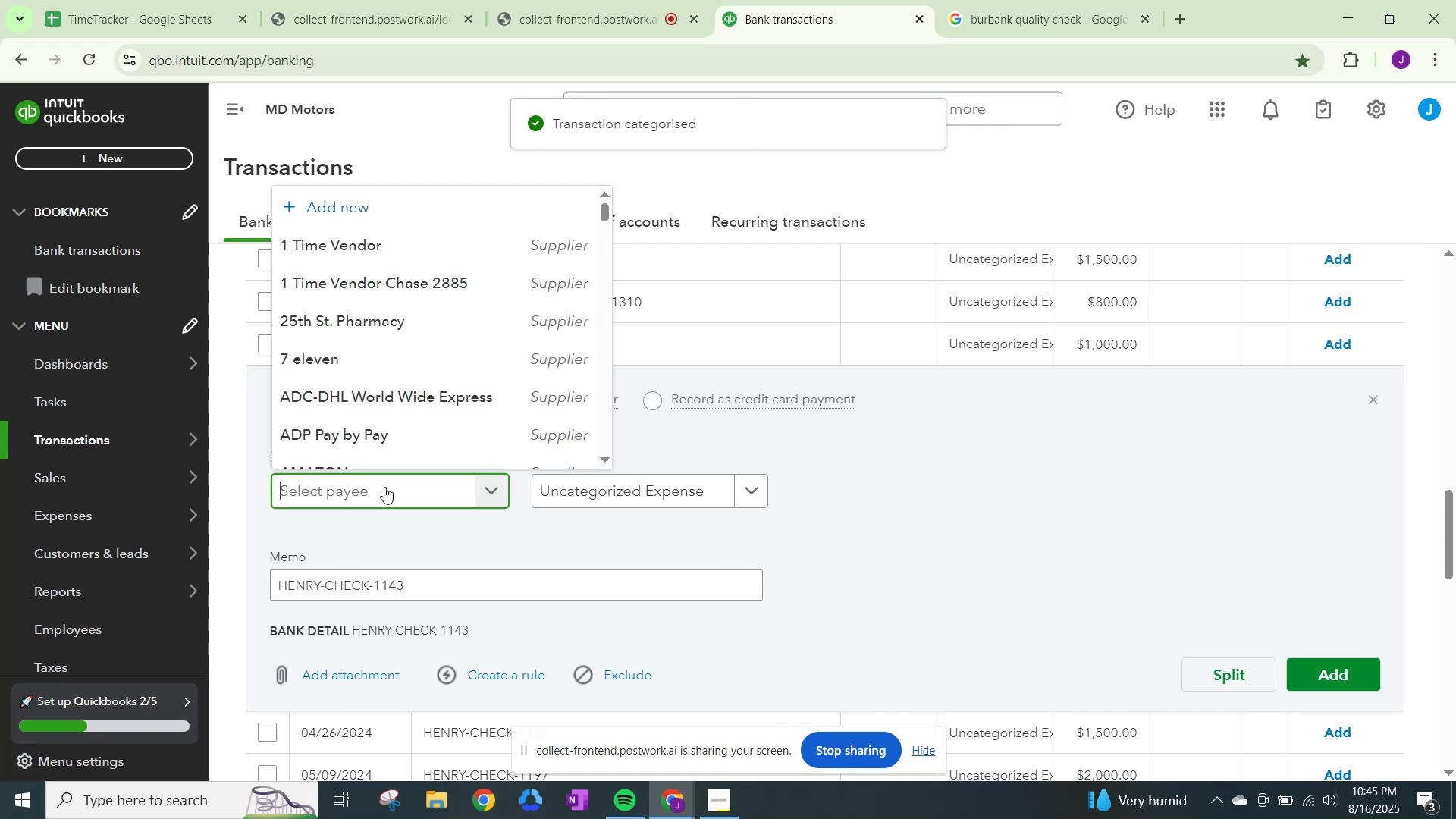 
type(henry)
 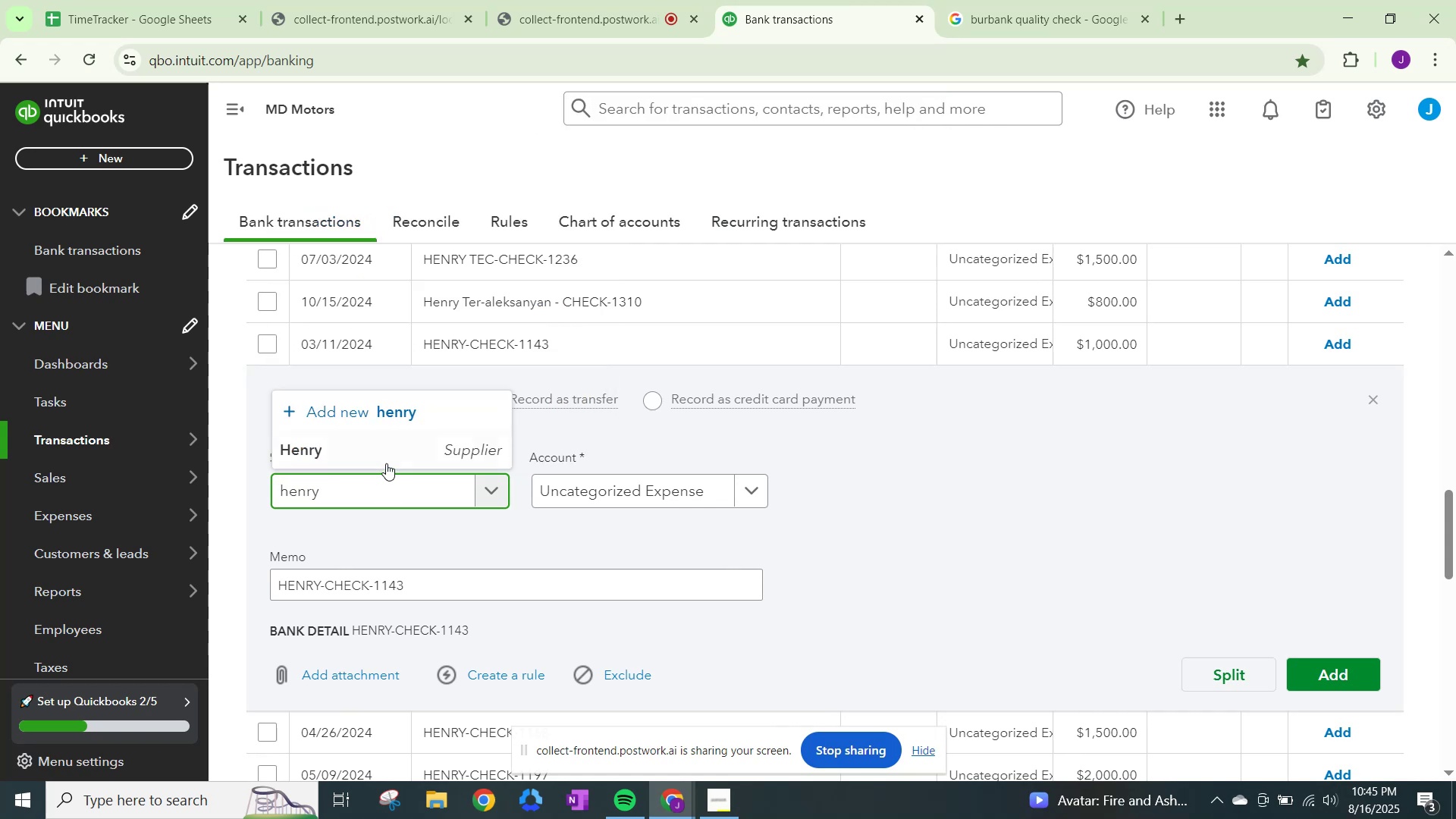 
left_click([386, 459])
 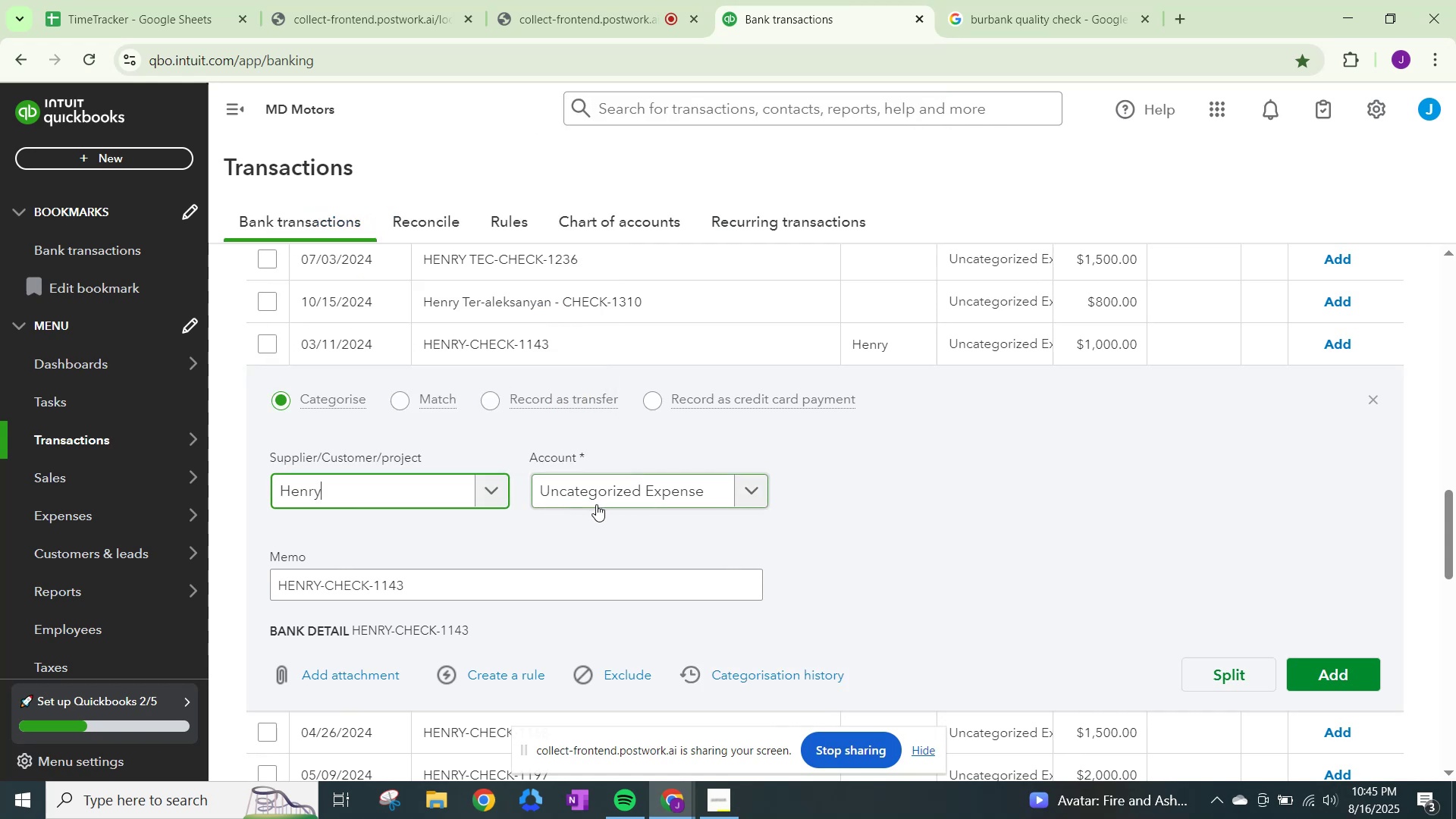 
left_click([596, 504])
 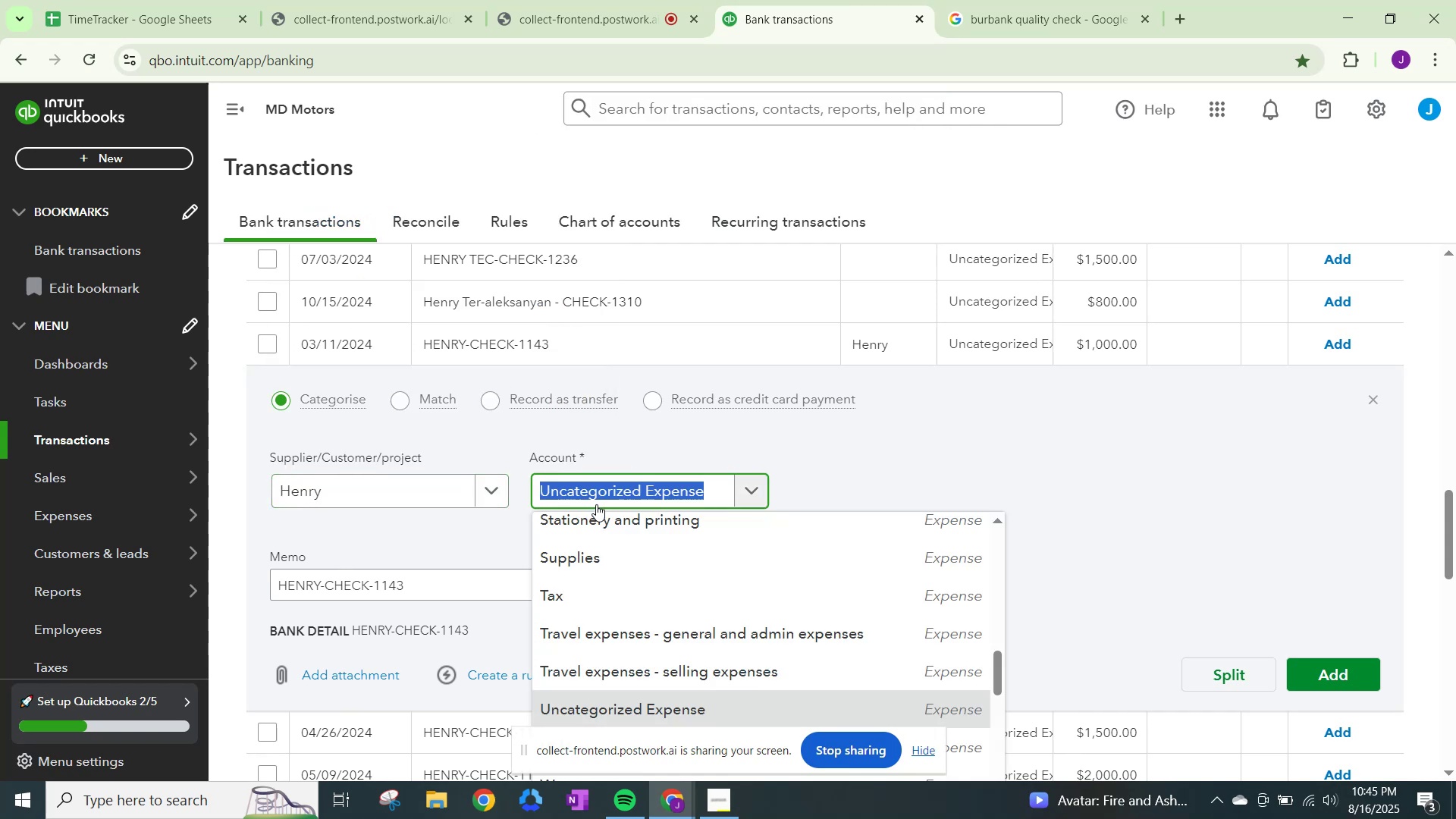 
type(wage)
 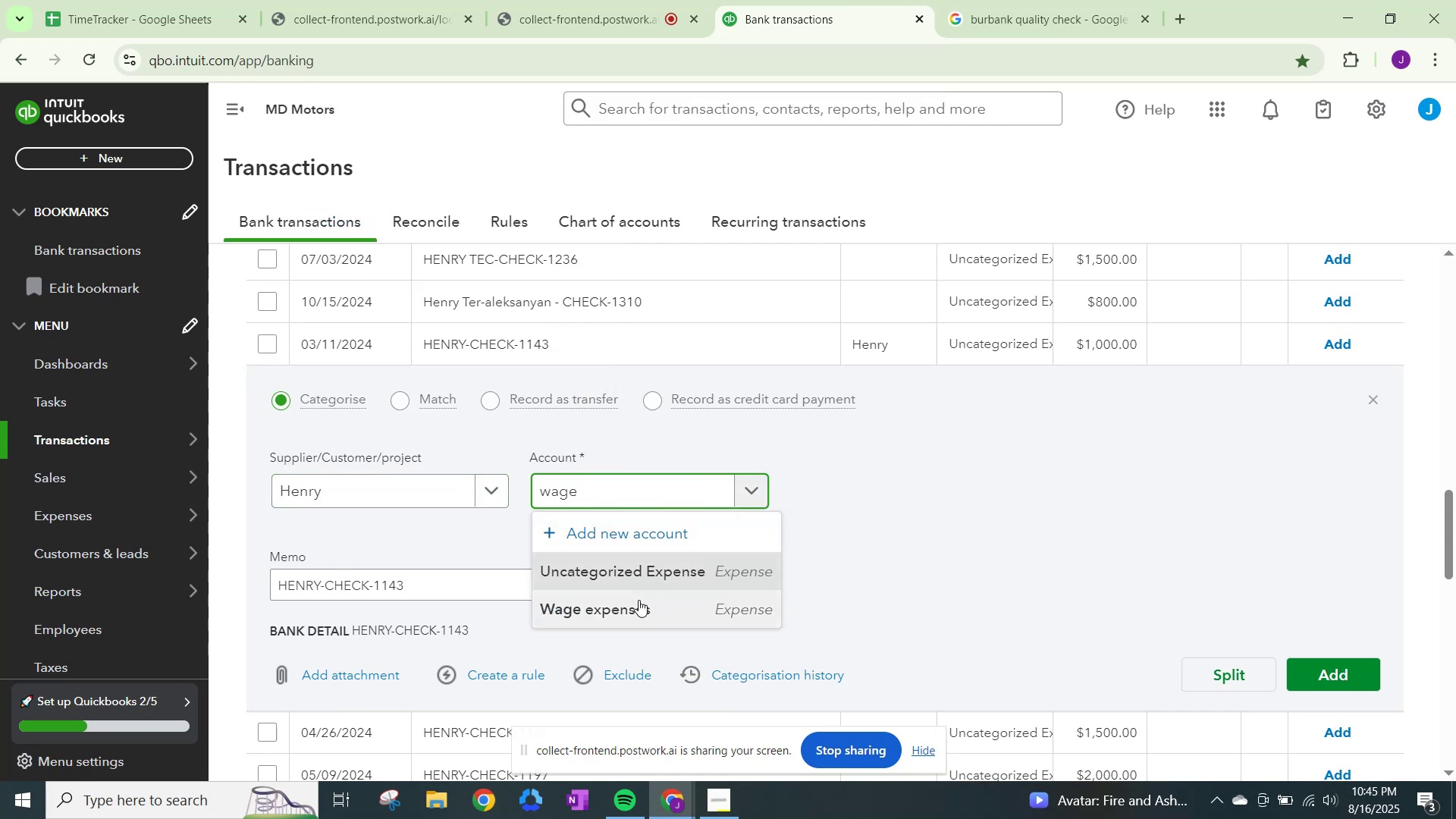 
left_click([635, 604])
 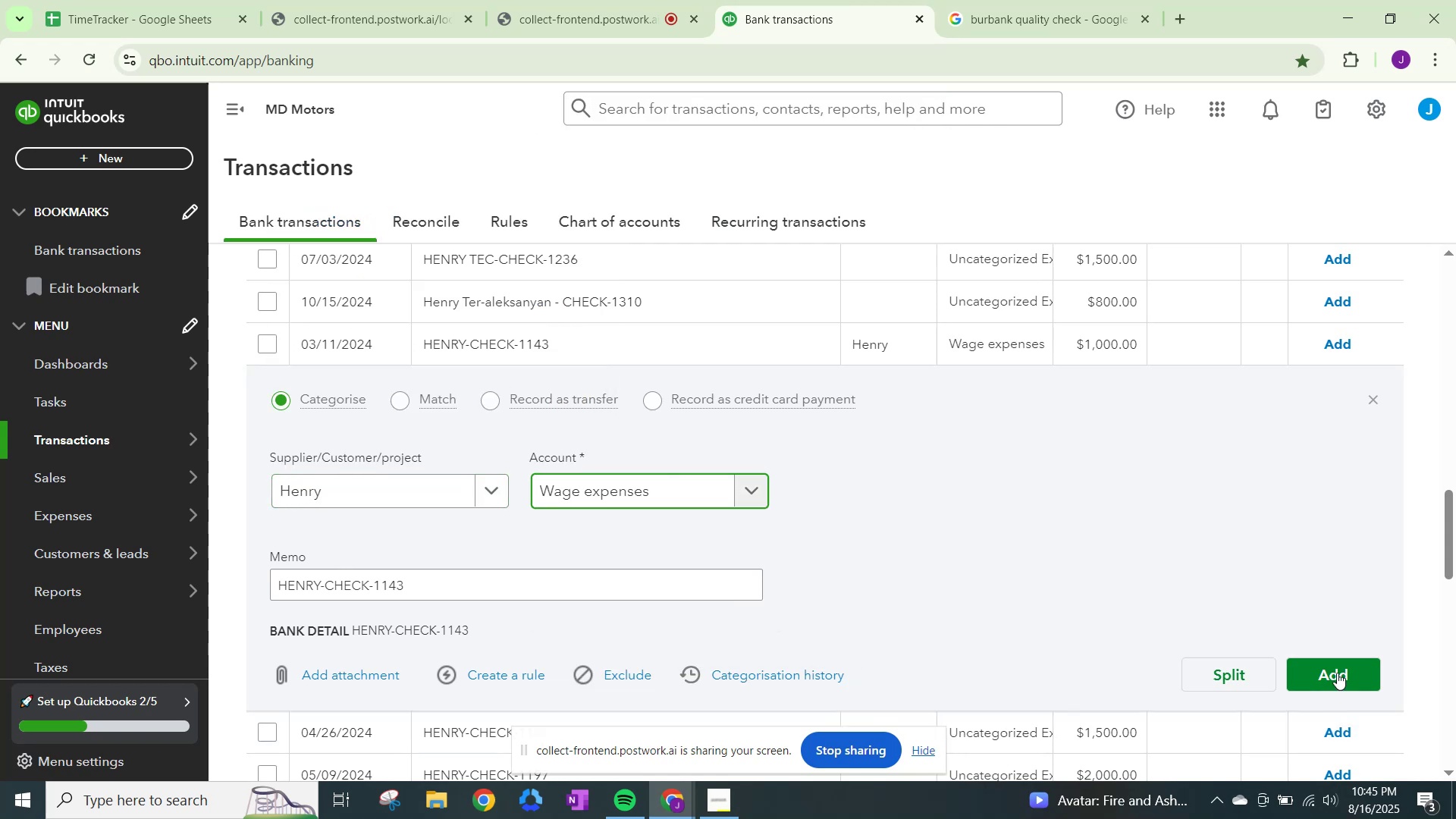 
left_click([1337, 667])
 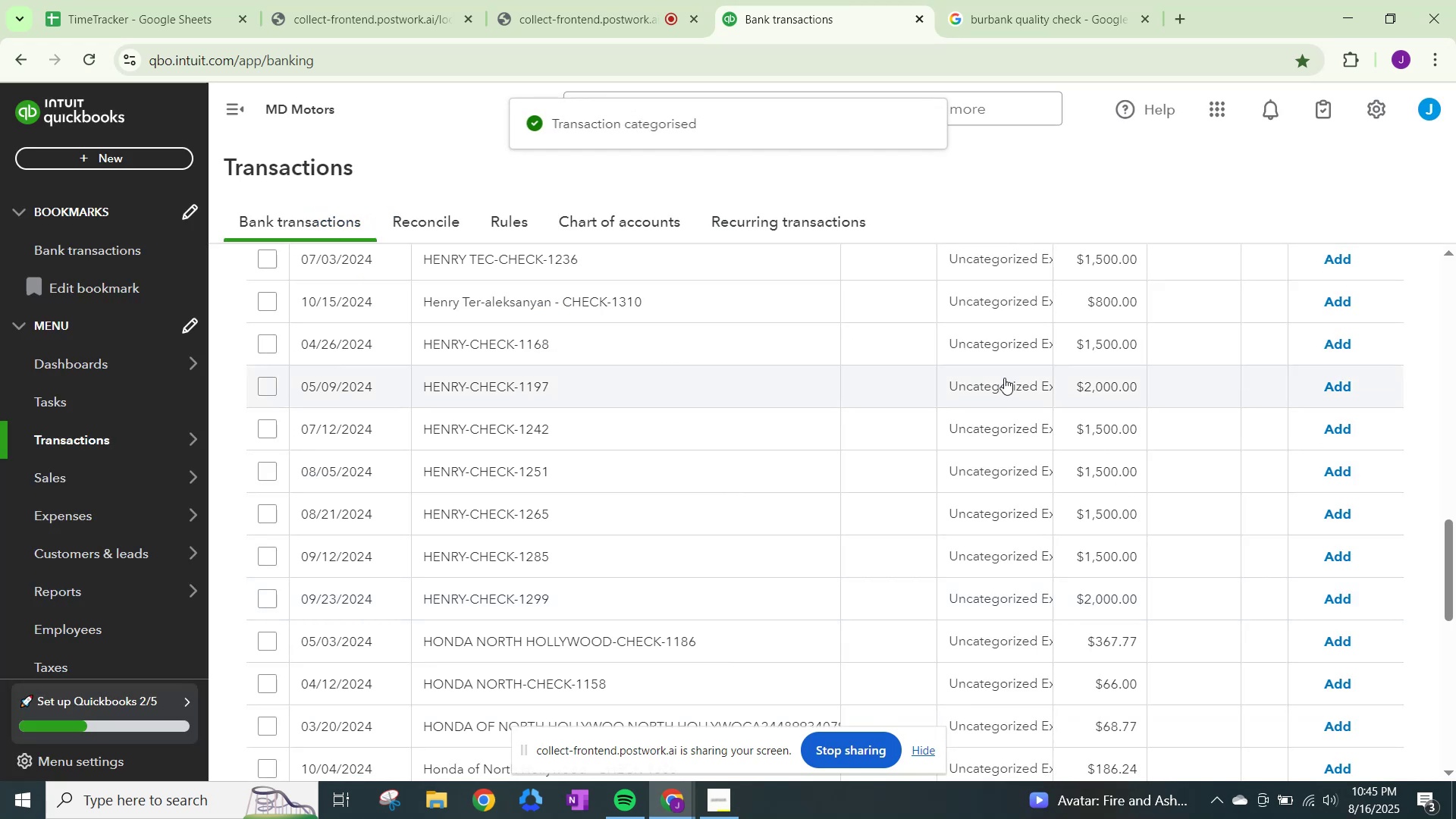 
left_click([997, 347])
 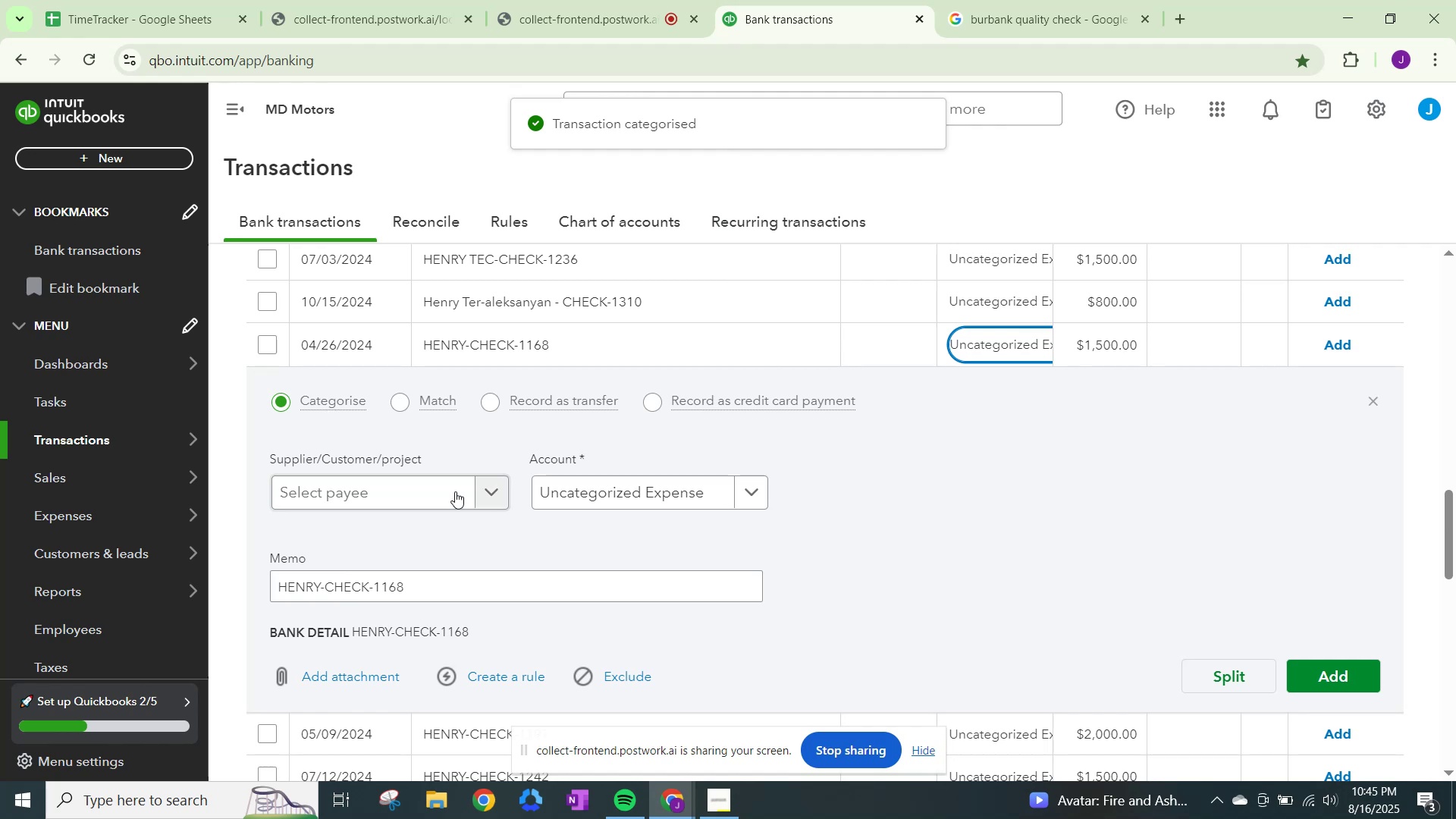 
left_click([455, 490])
 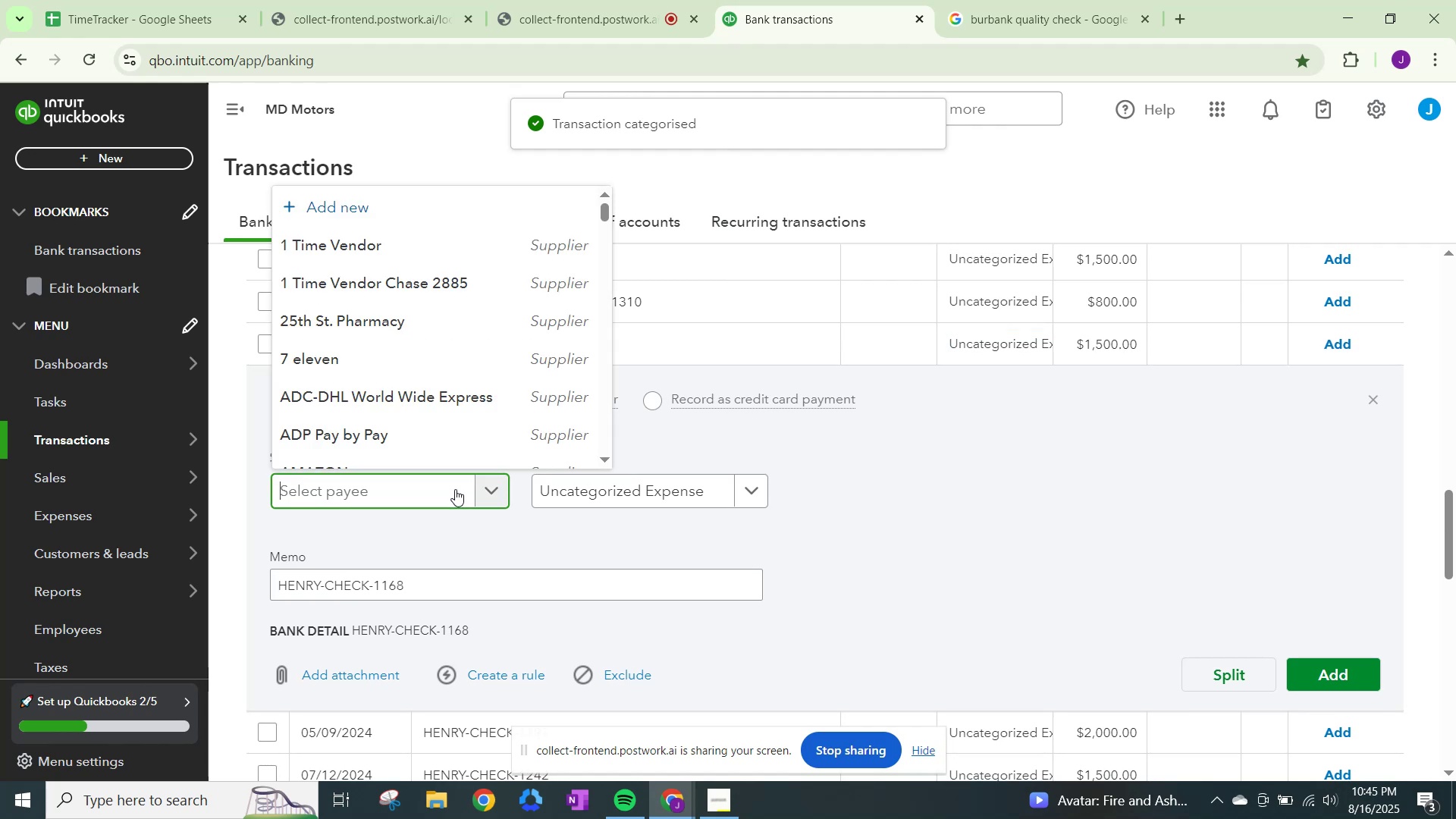 
type(henry)
 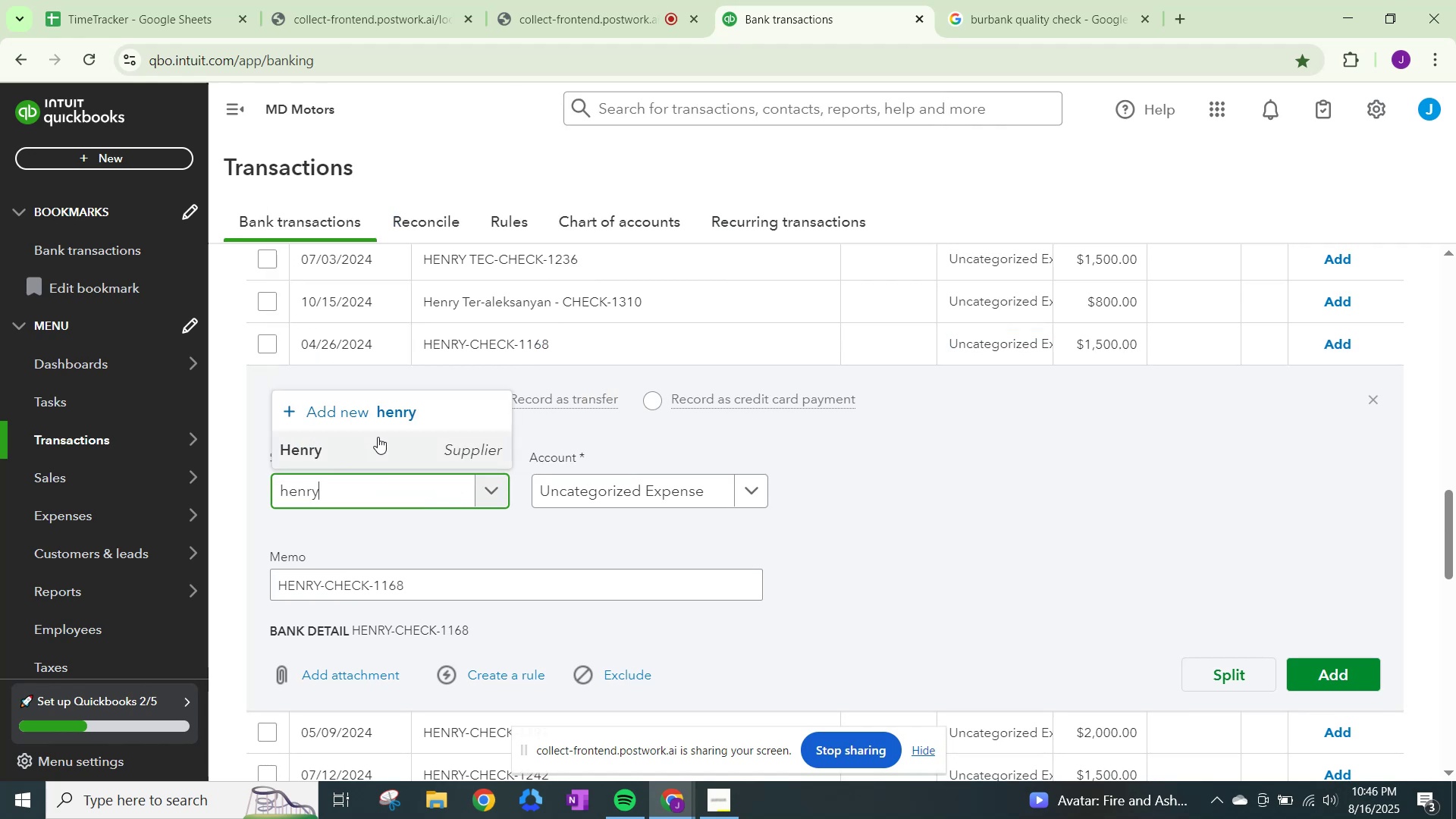 
left_click([378, 437])
 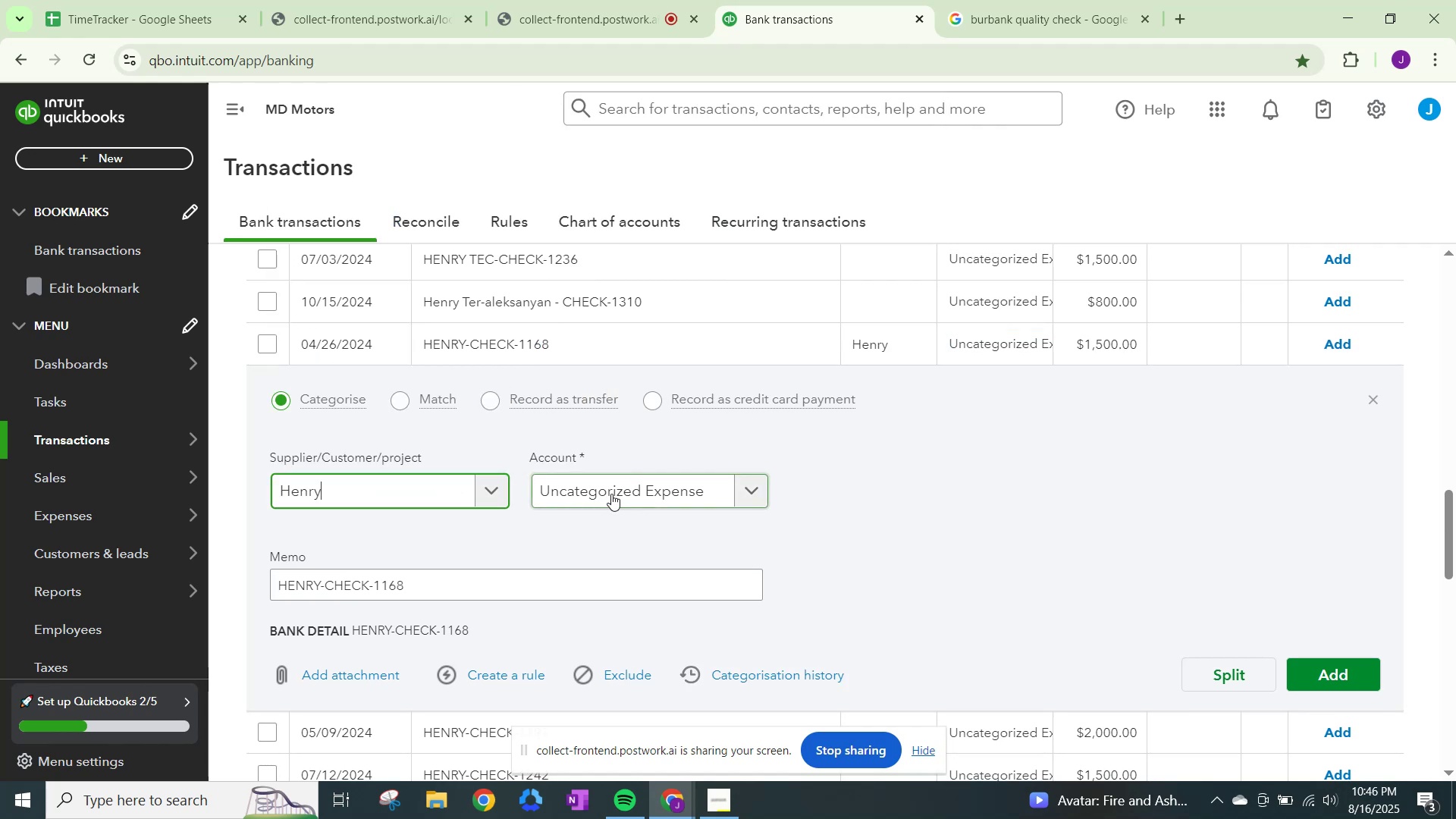 
left_click([611, 494])
 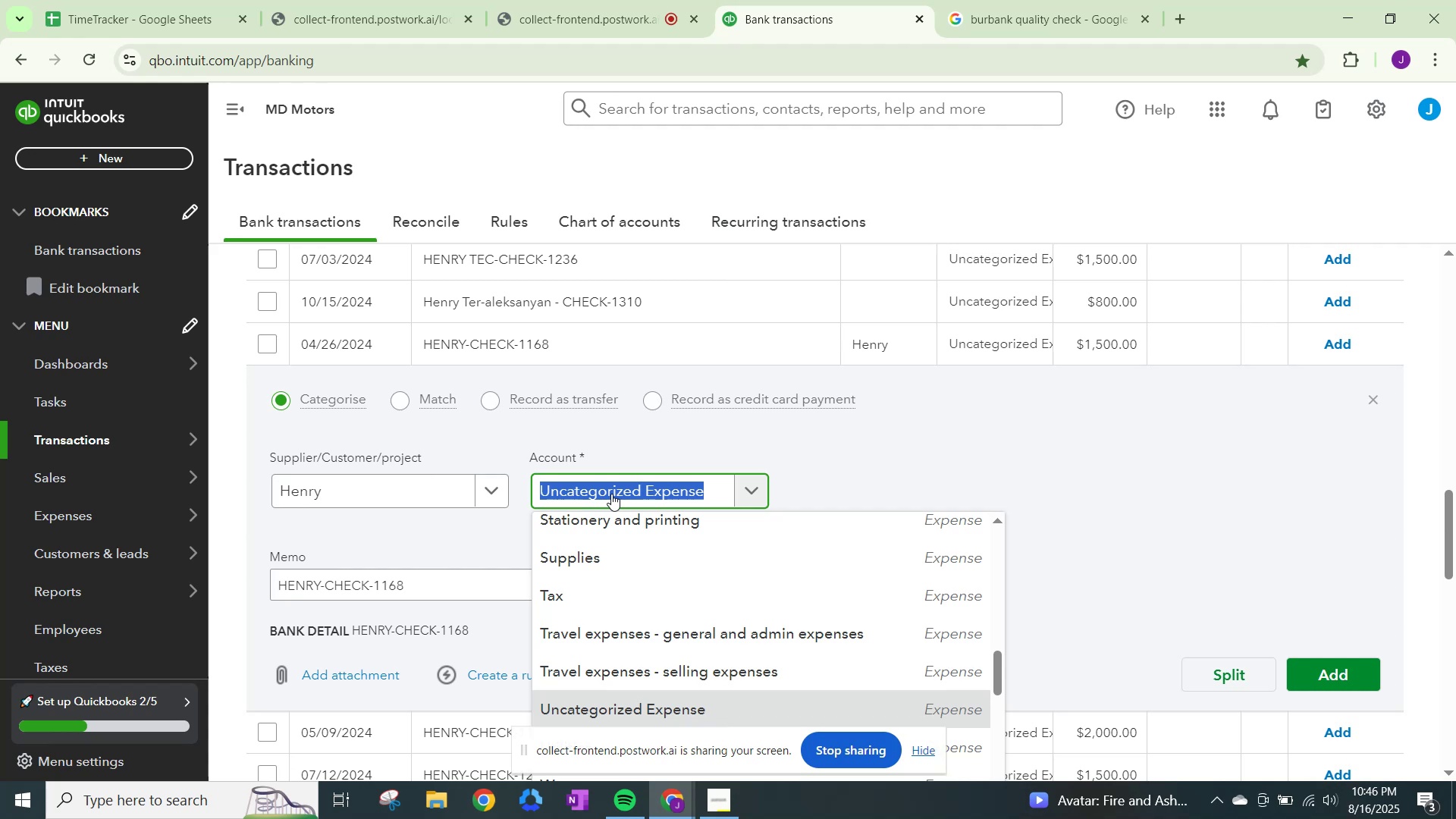 
type(wage)
 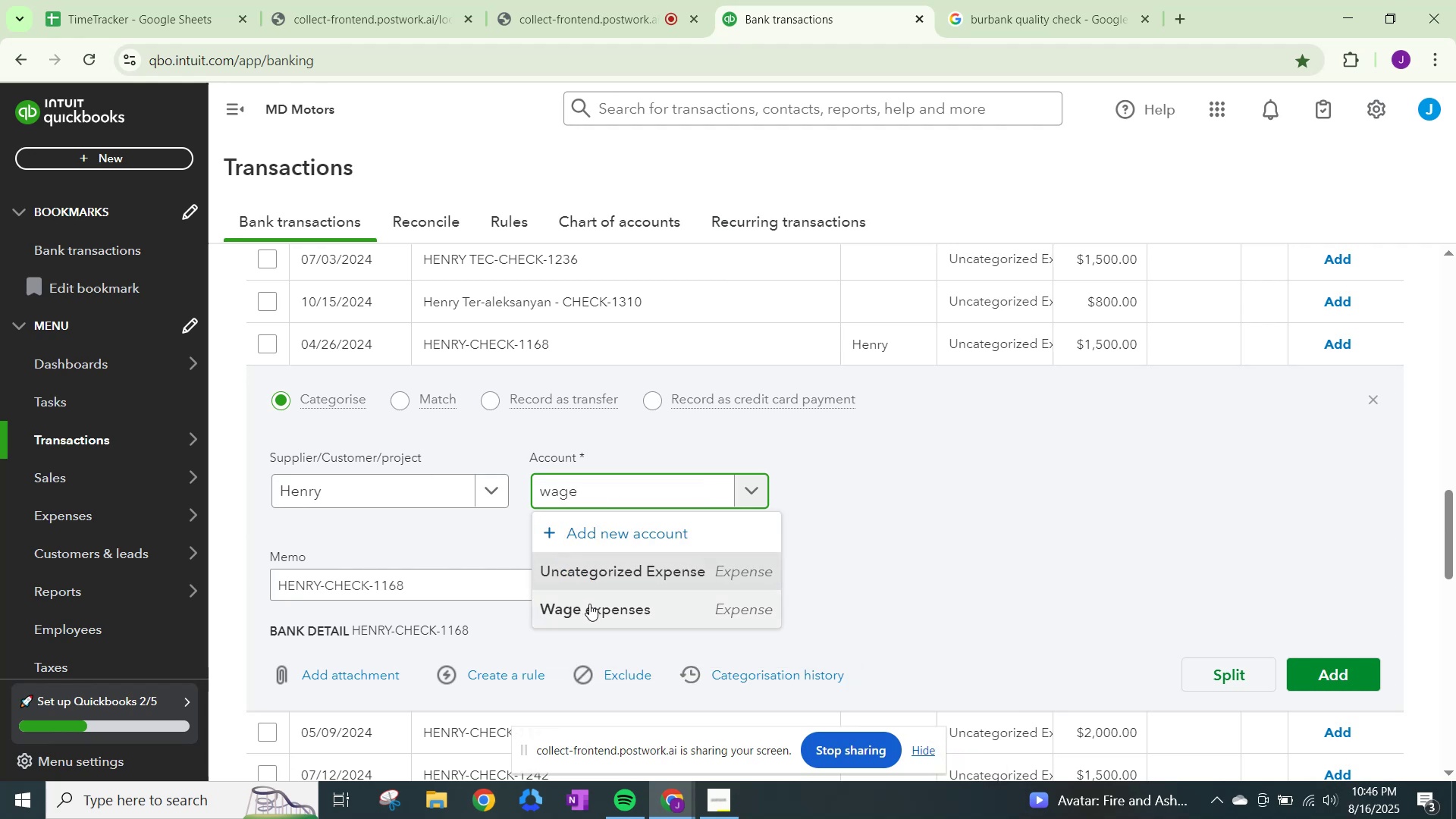 
left_click([591, 606])
 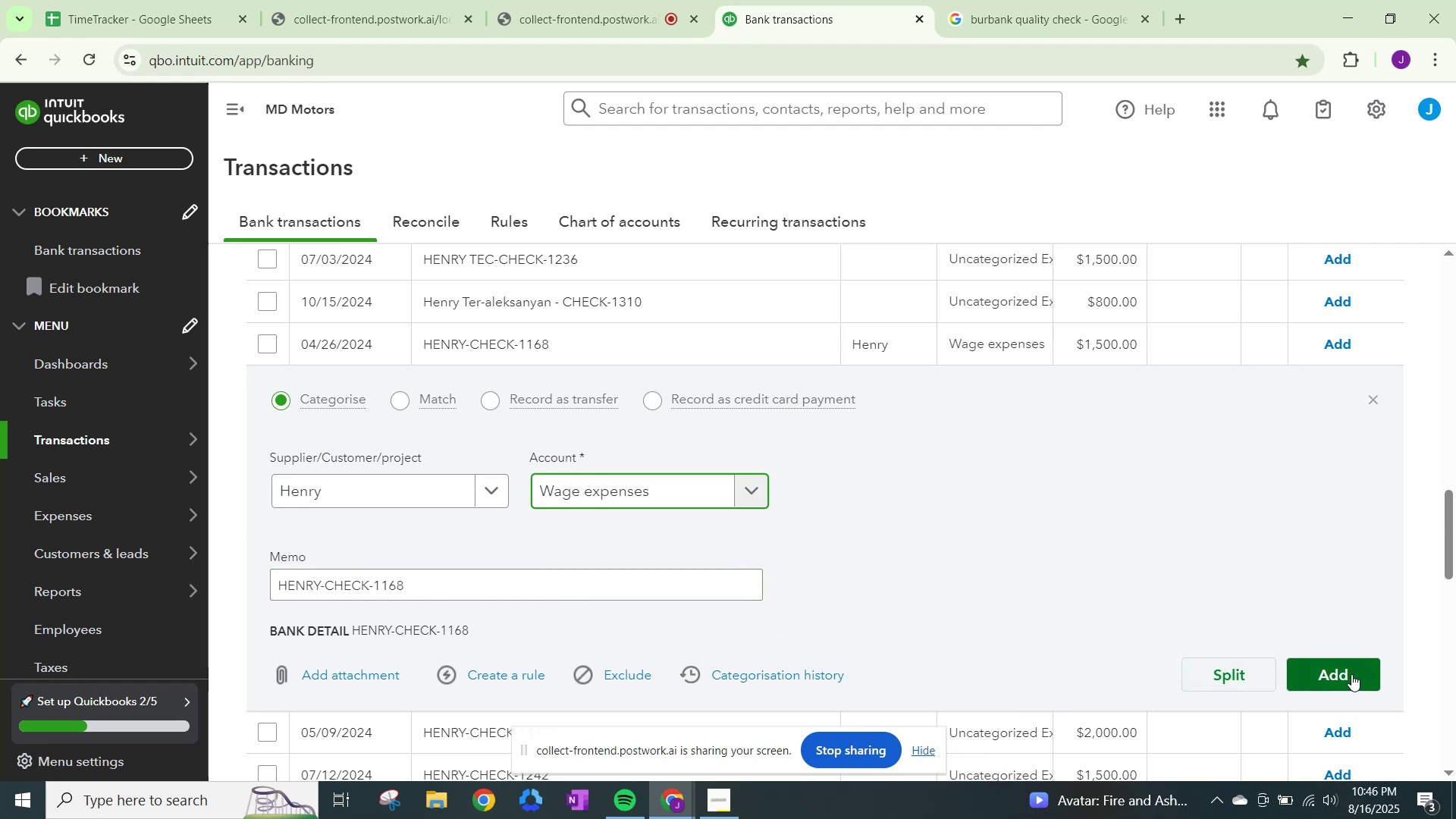 
left_click([1351, 671])
 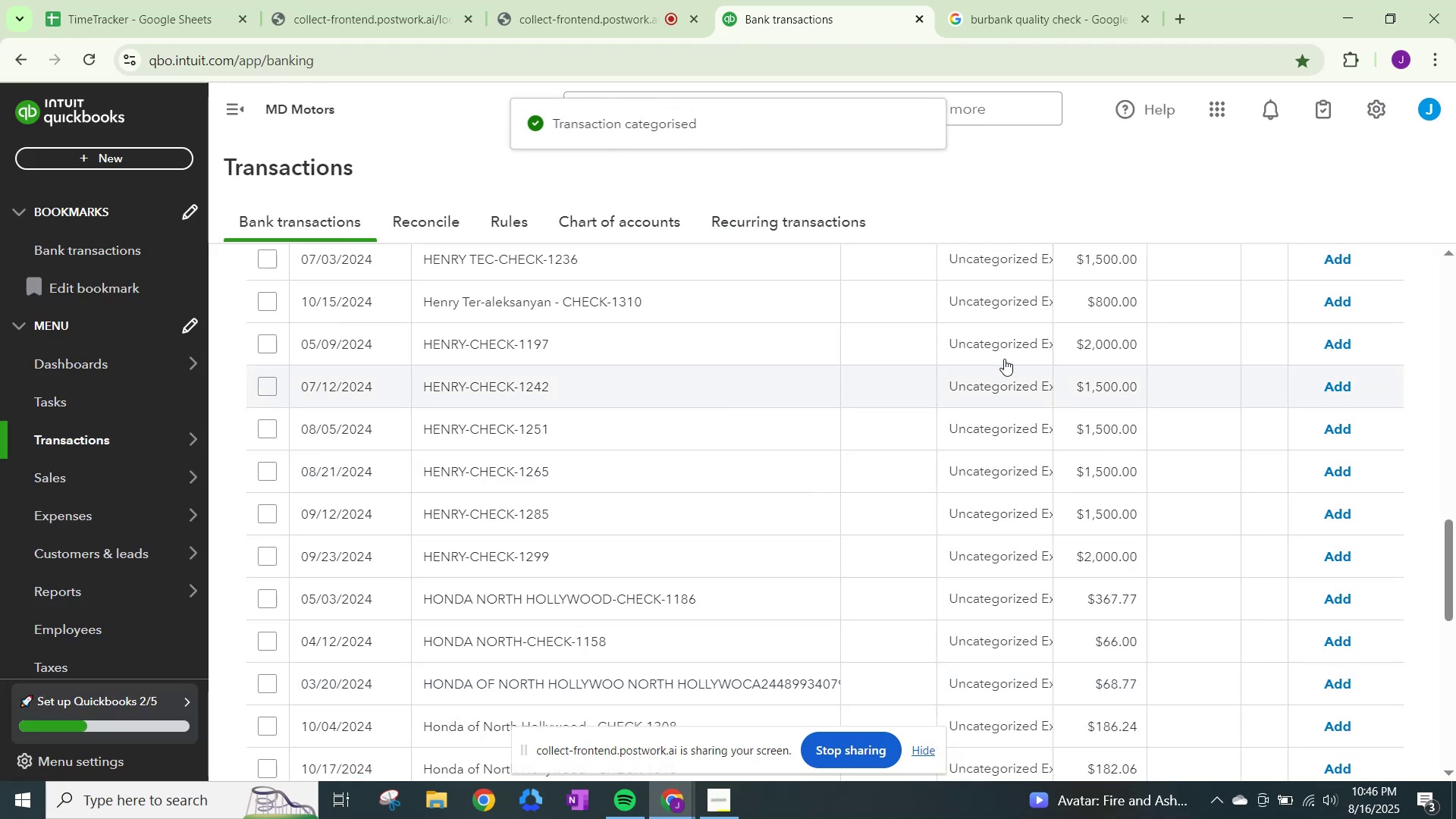 
left_click([1008, 331])
 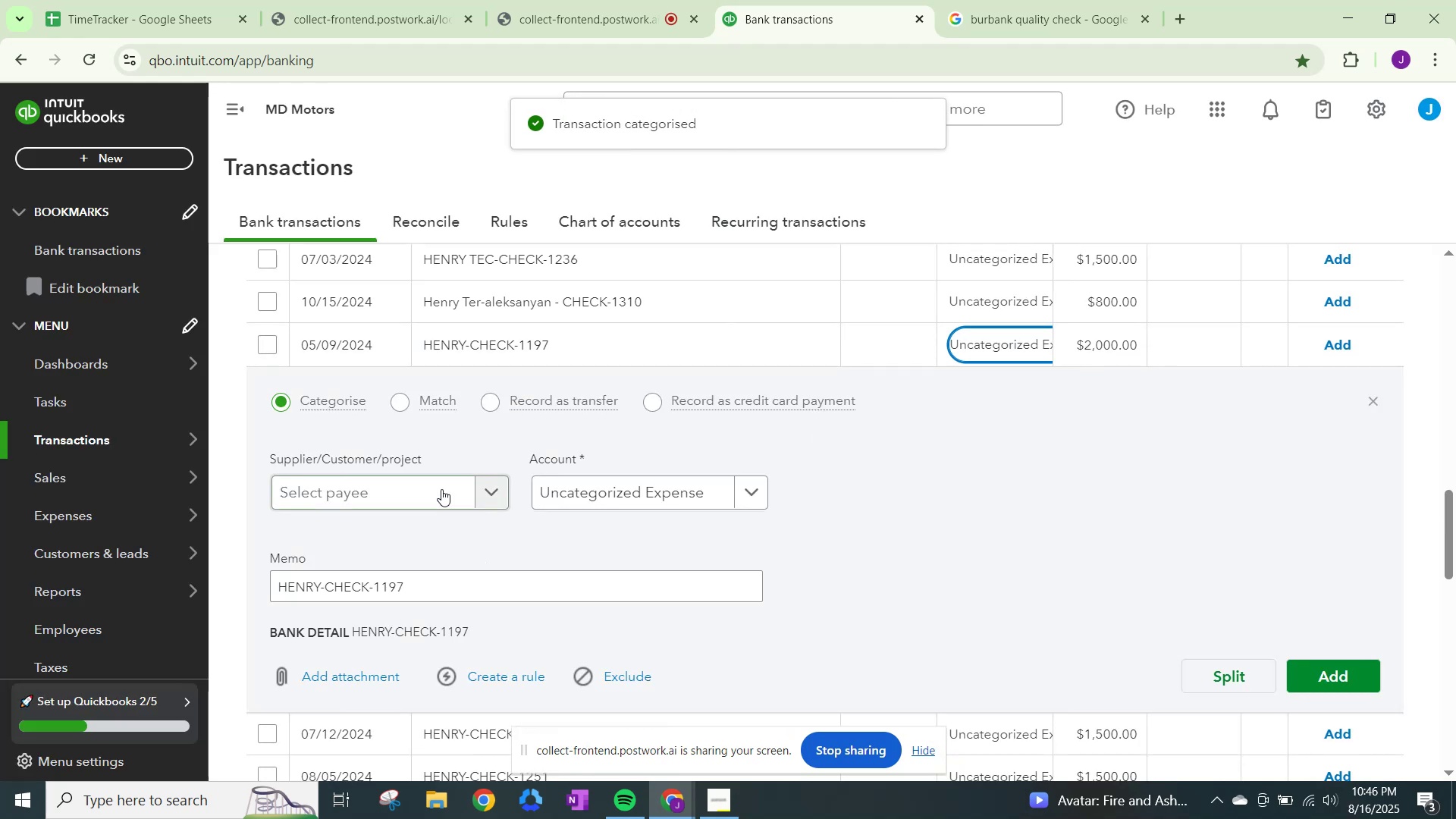 
left_click([441, 489])
 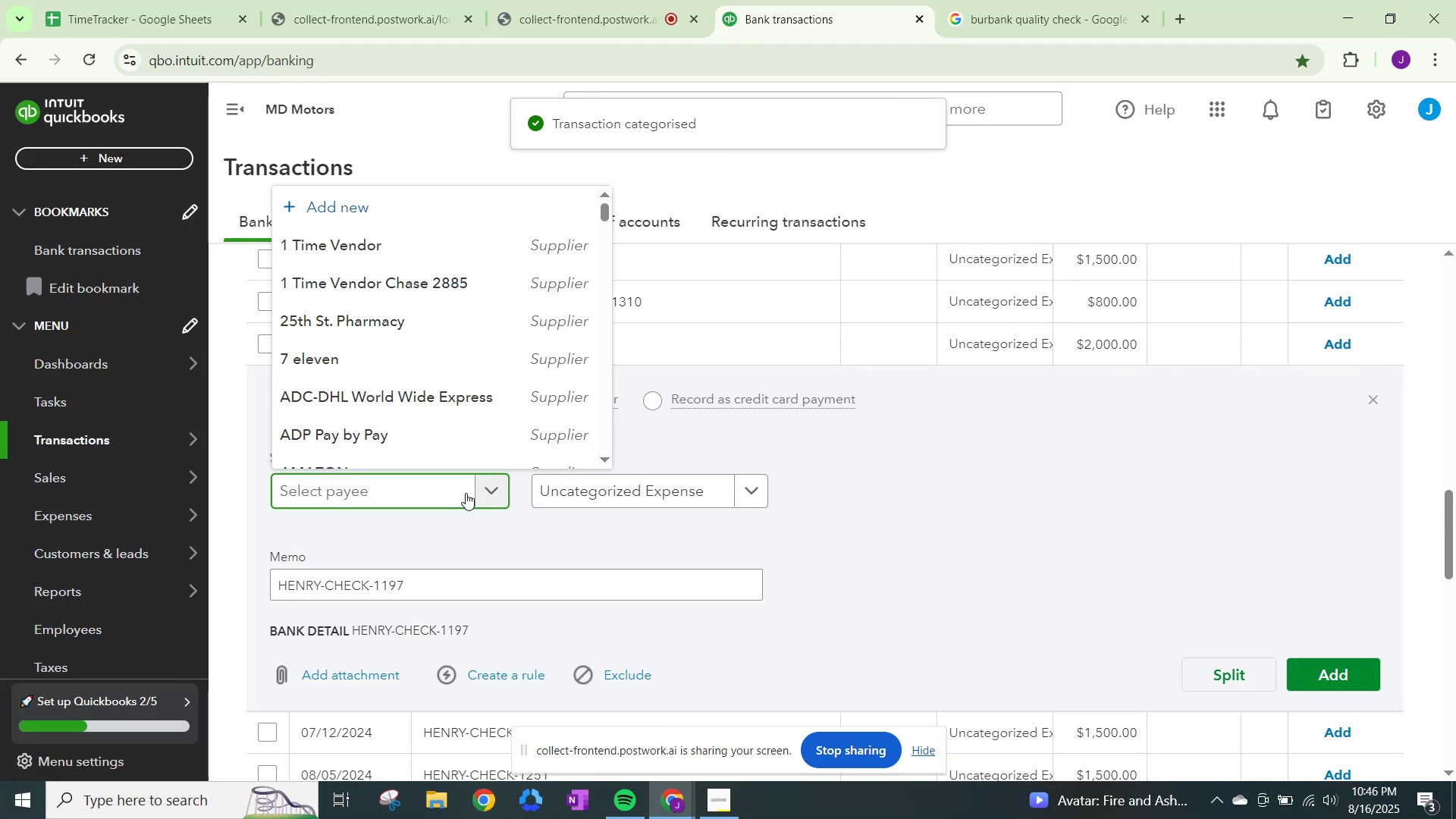 
type(henry)
 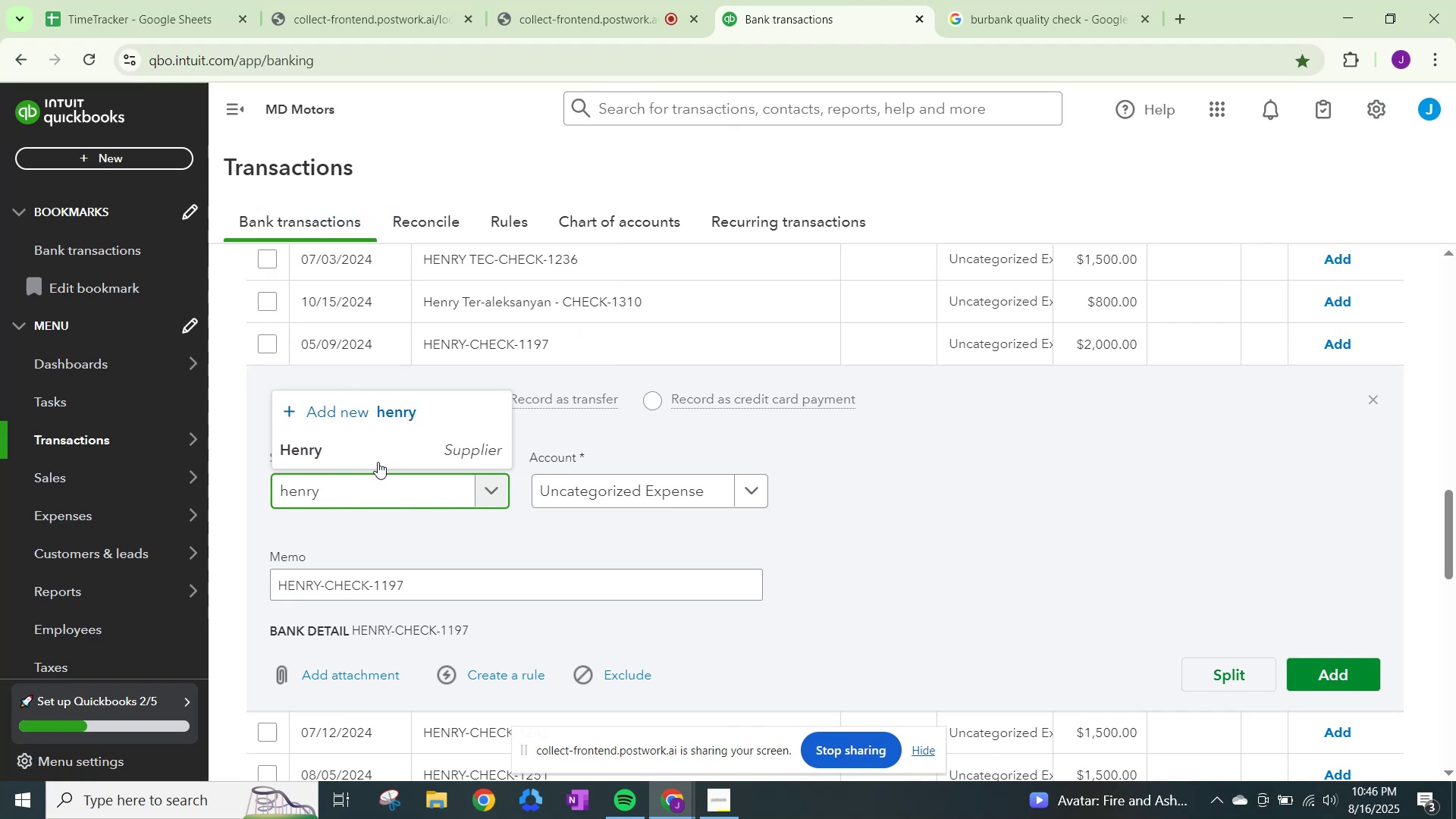 
left_click([378, 457])
 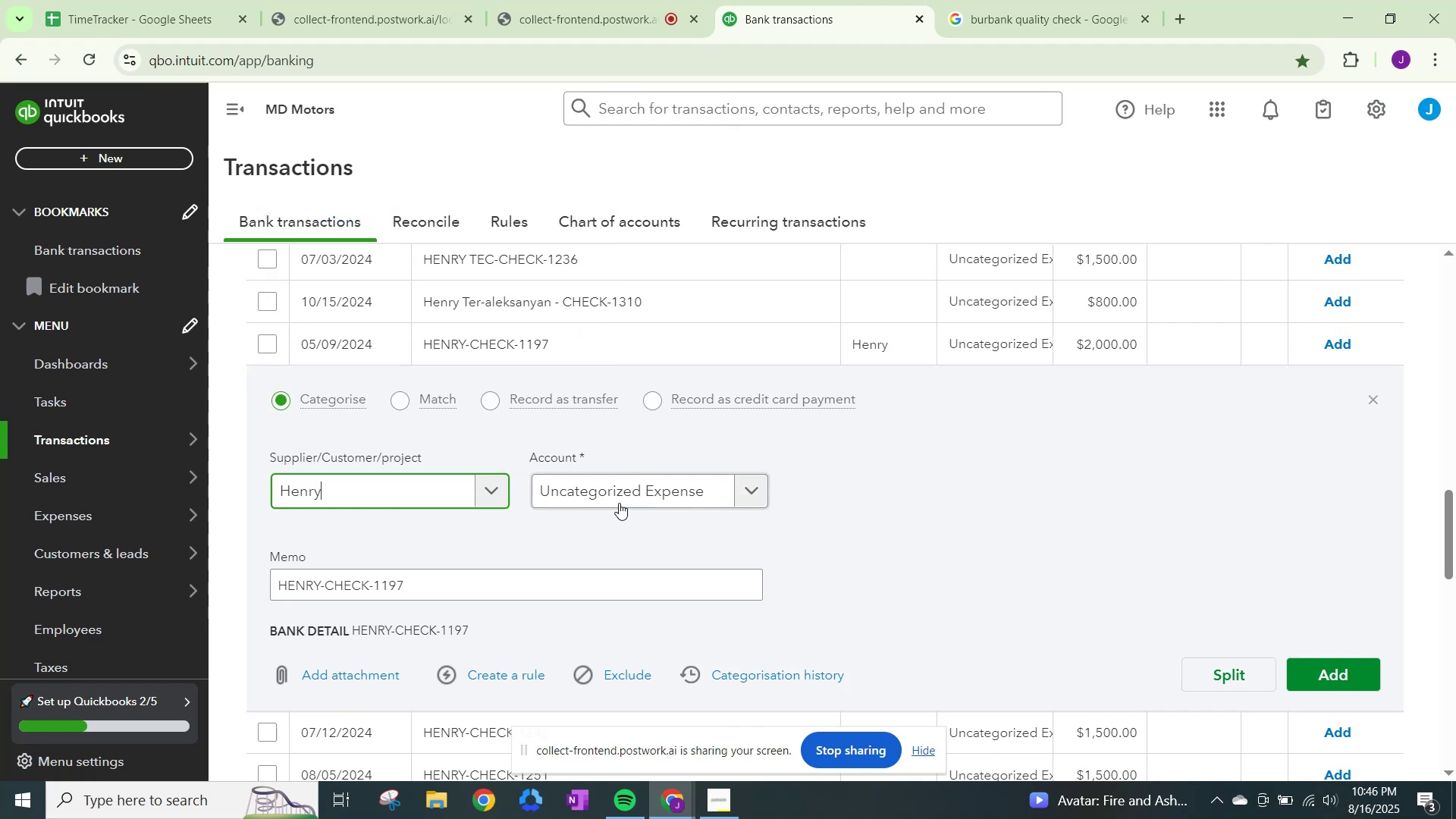 
left_click([619, 503])
 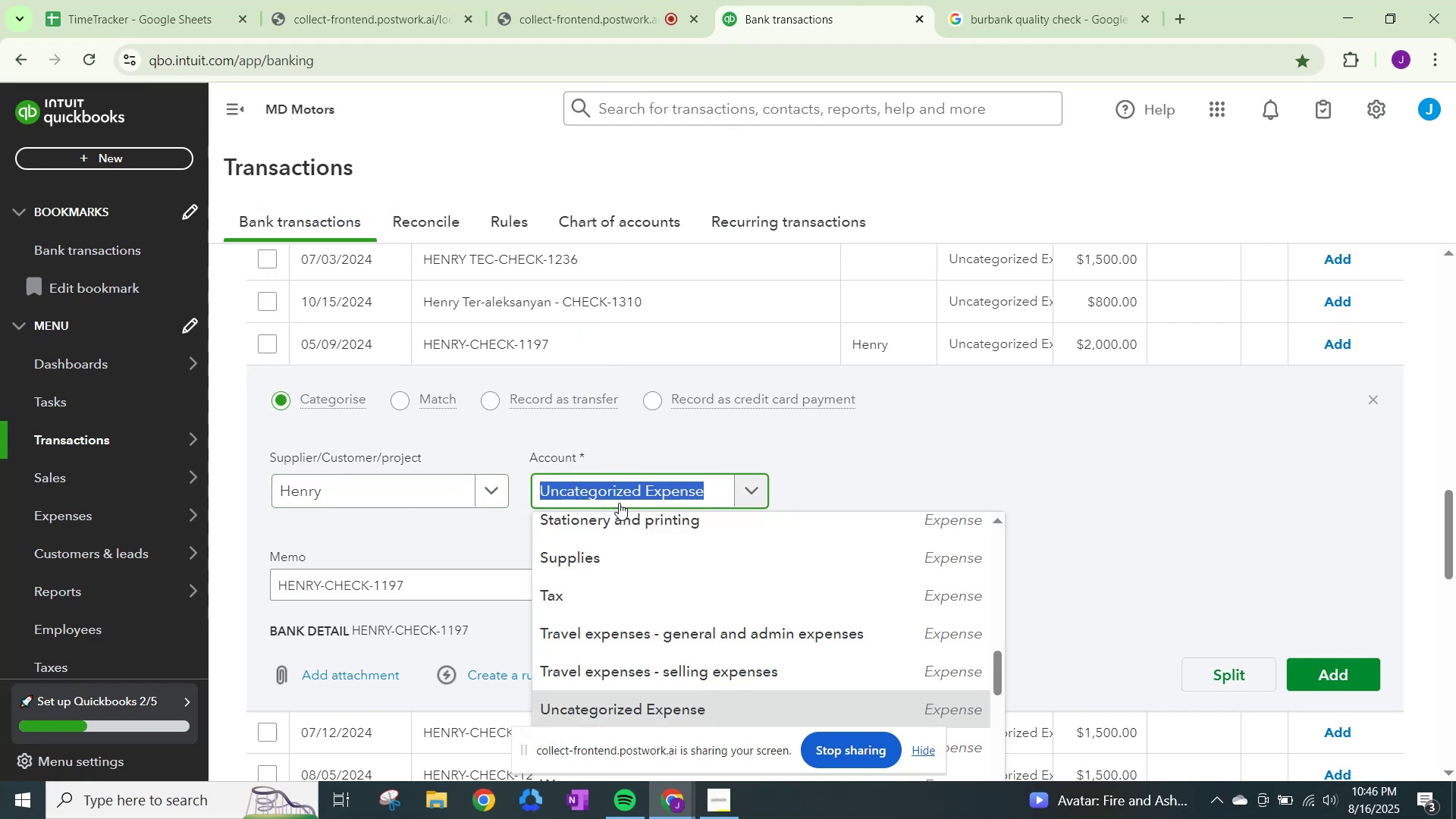 
type(wage)
 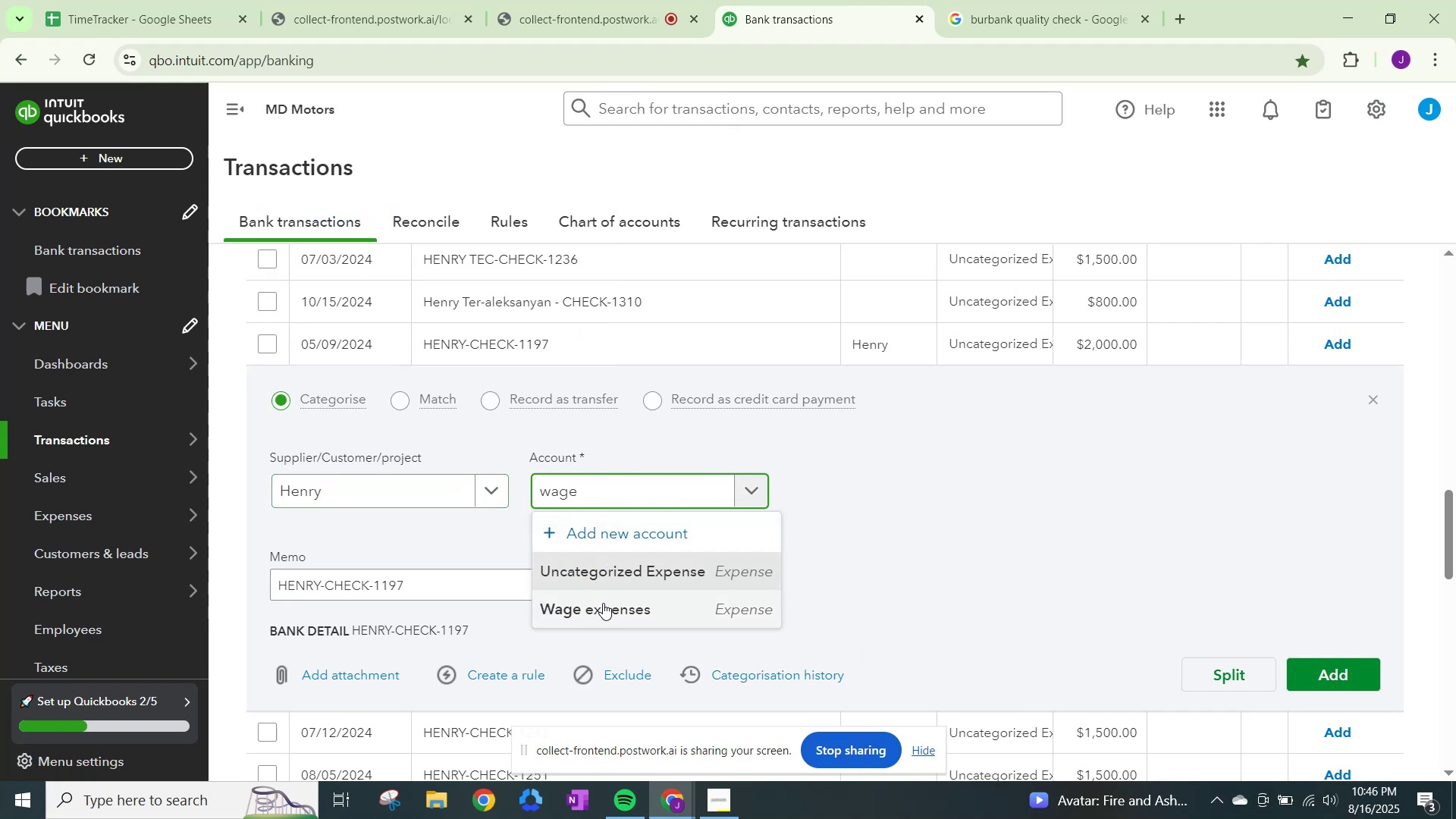 
left_click([604, 610])
 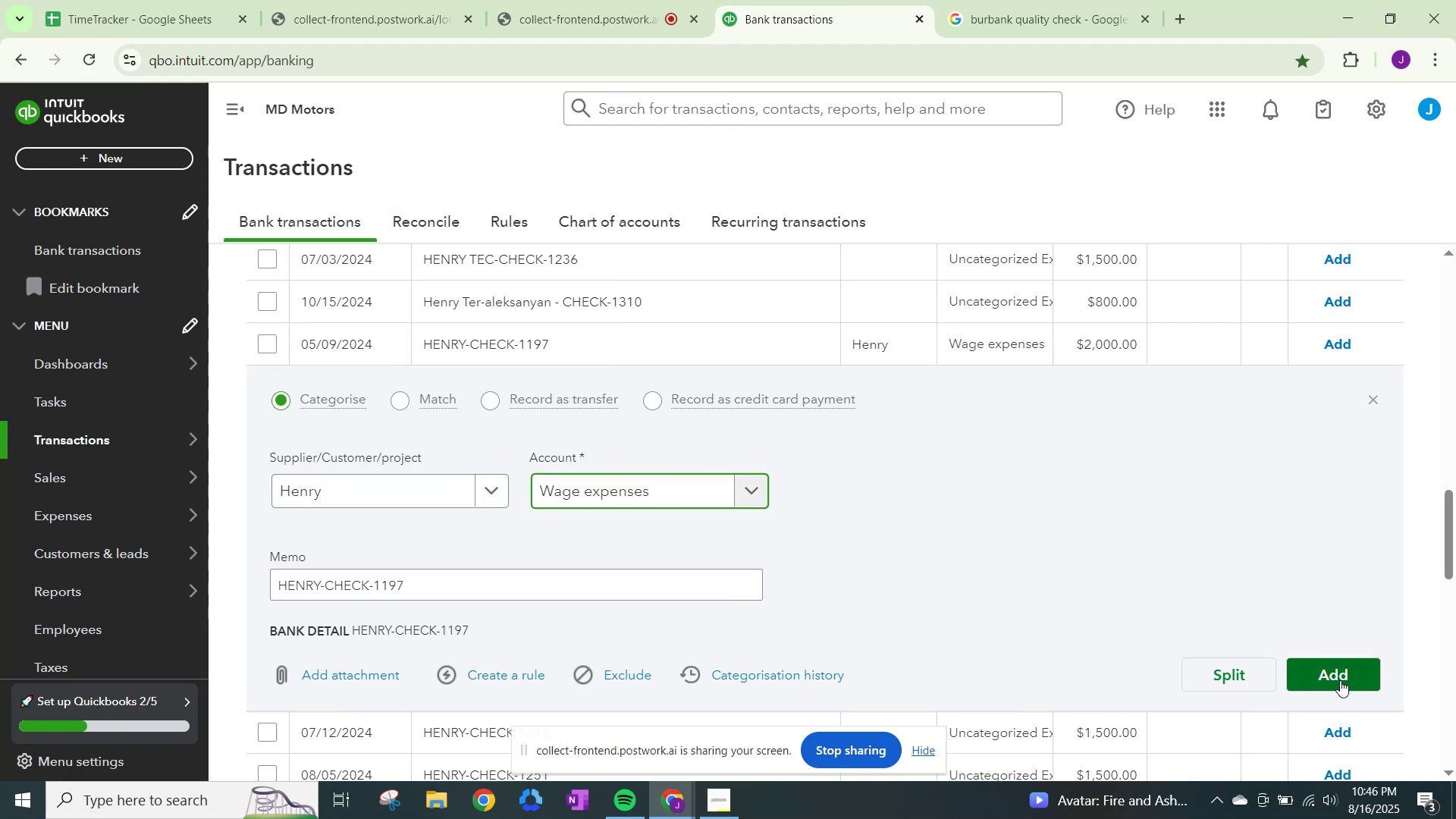 
left_click([1340, 680])
 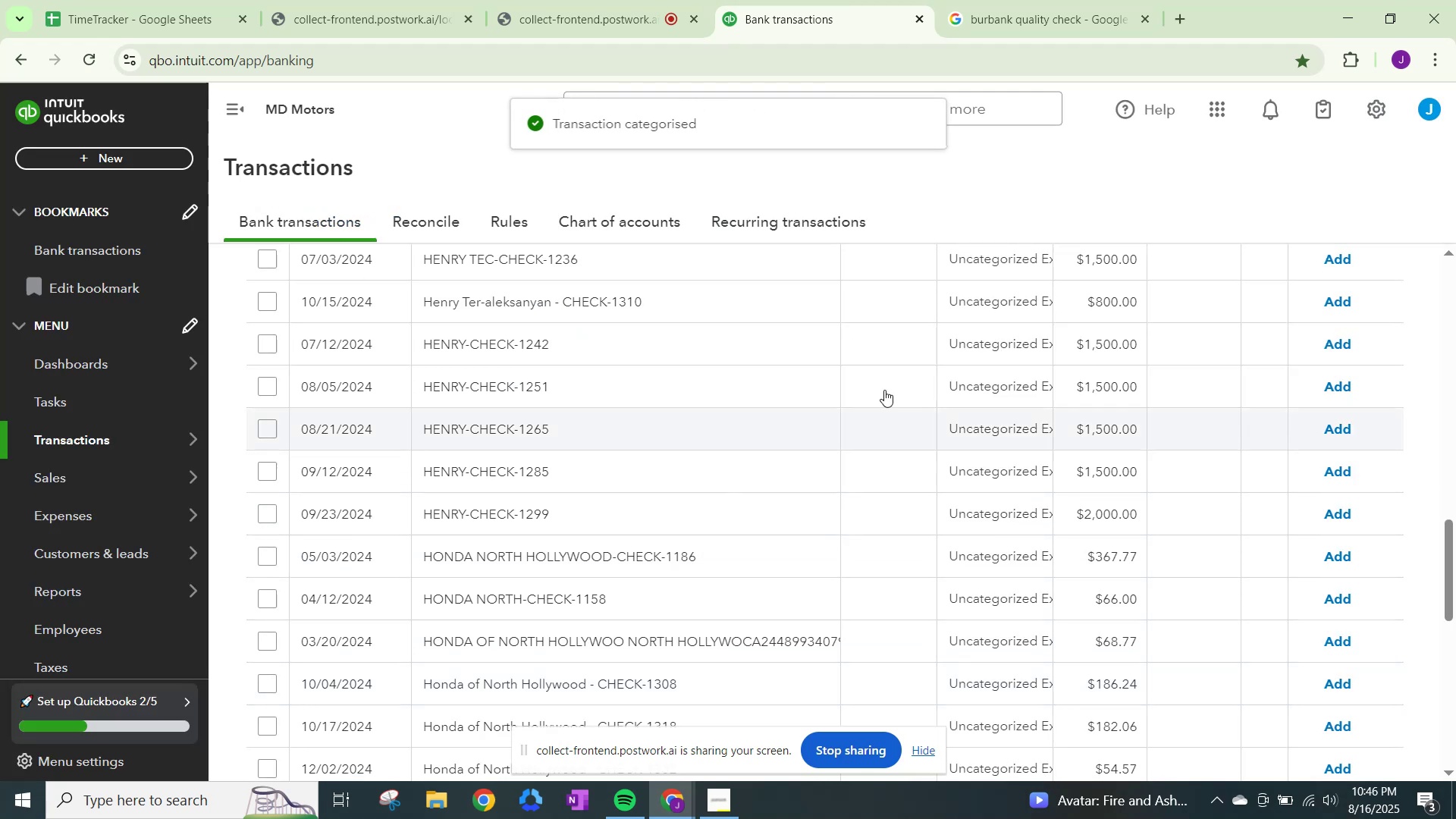 
left_click([969, 345])
 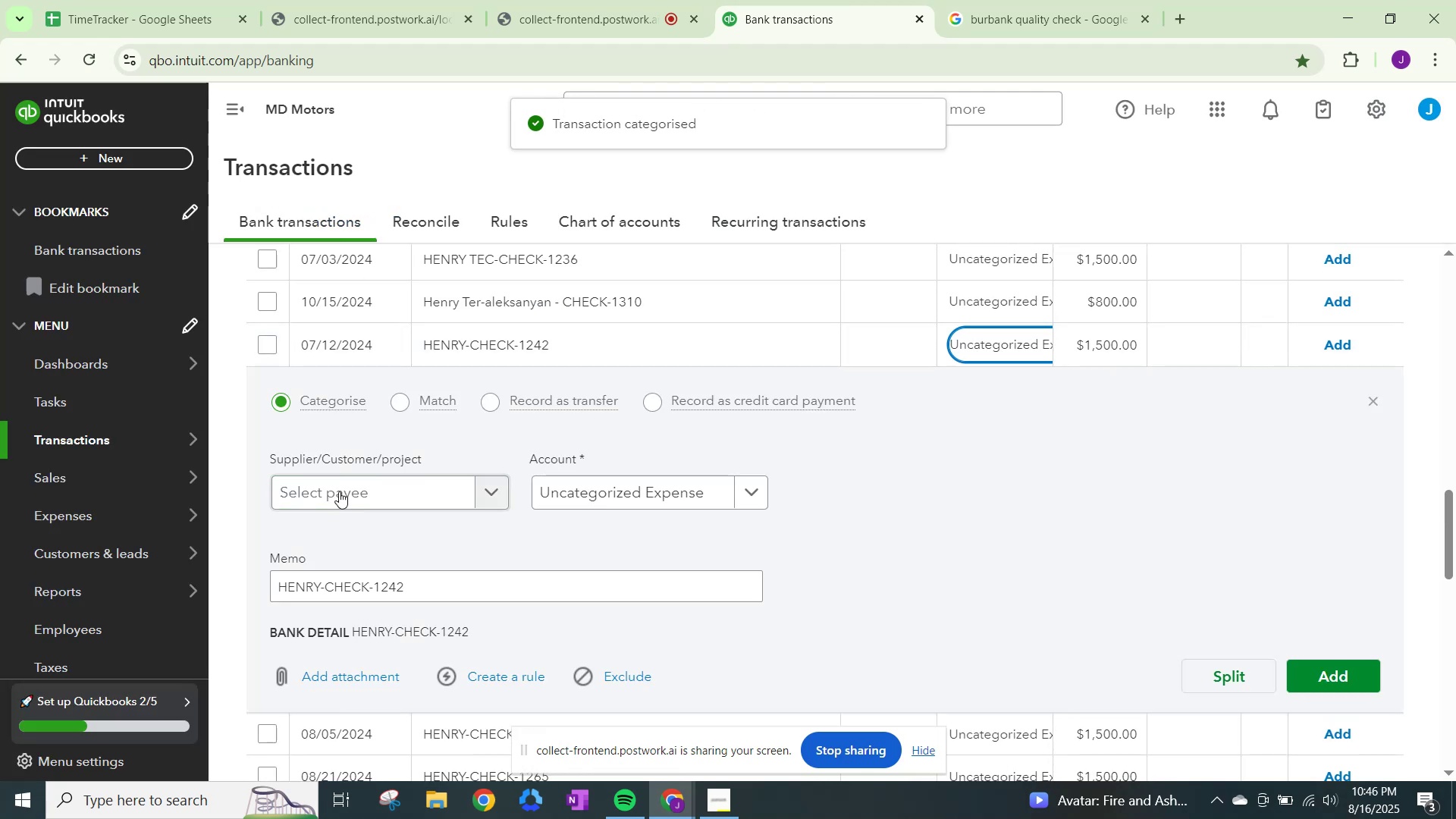 
left_click([340, 491])
 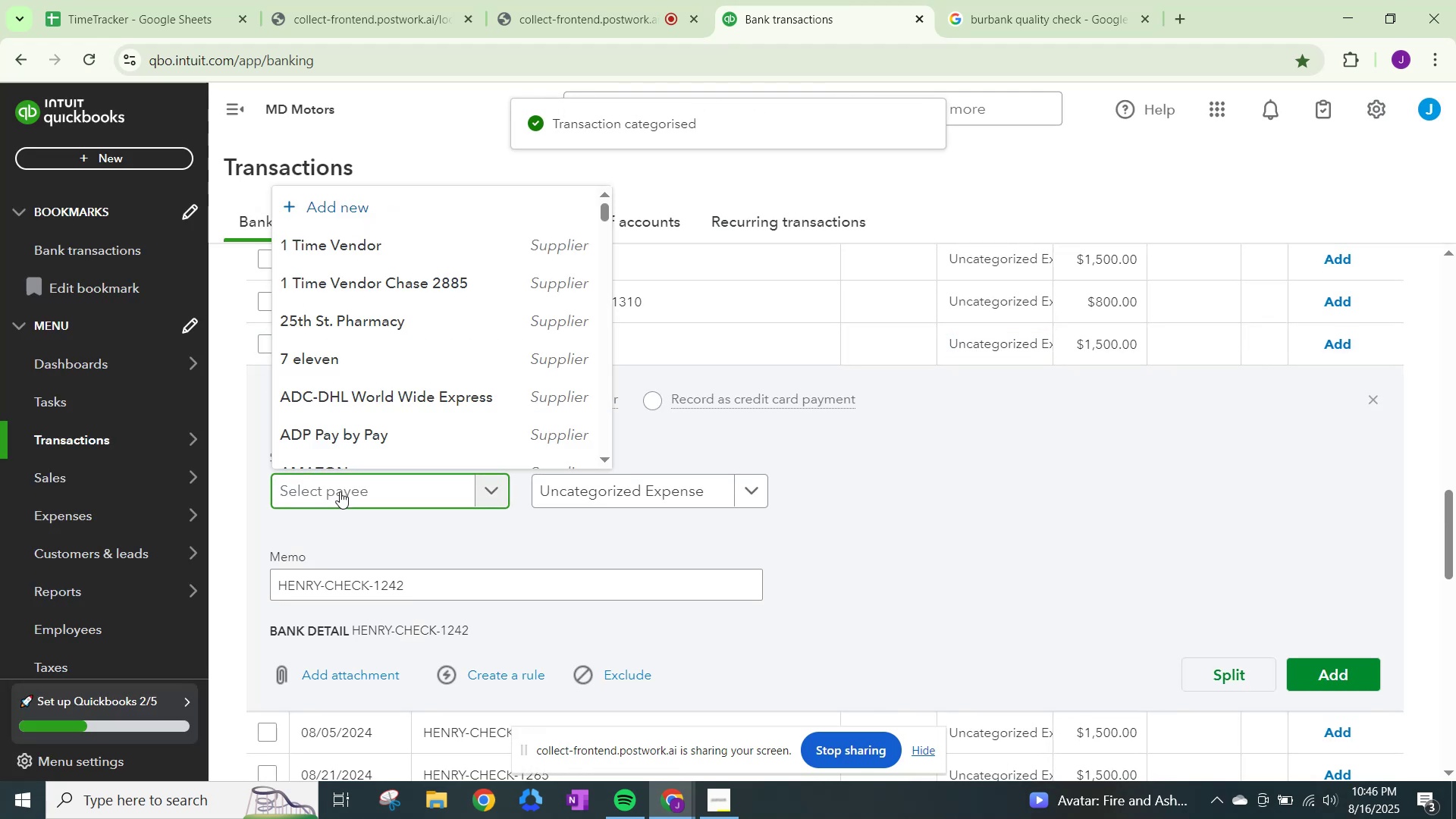 
type(henry)
 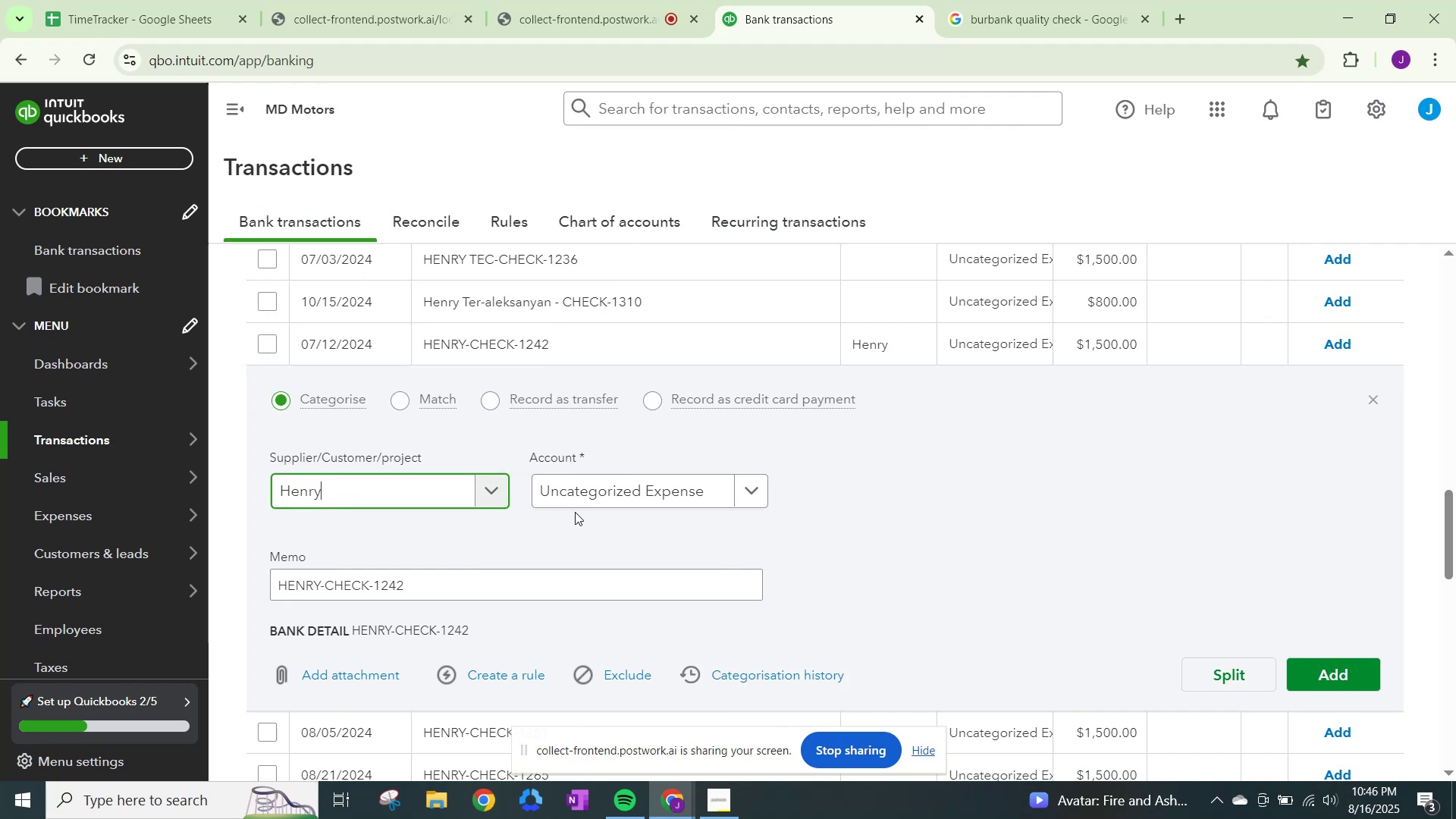 
left_click([632, 495])
 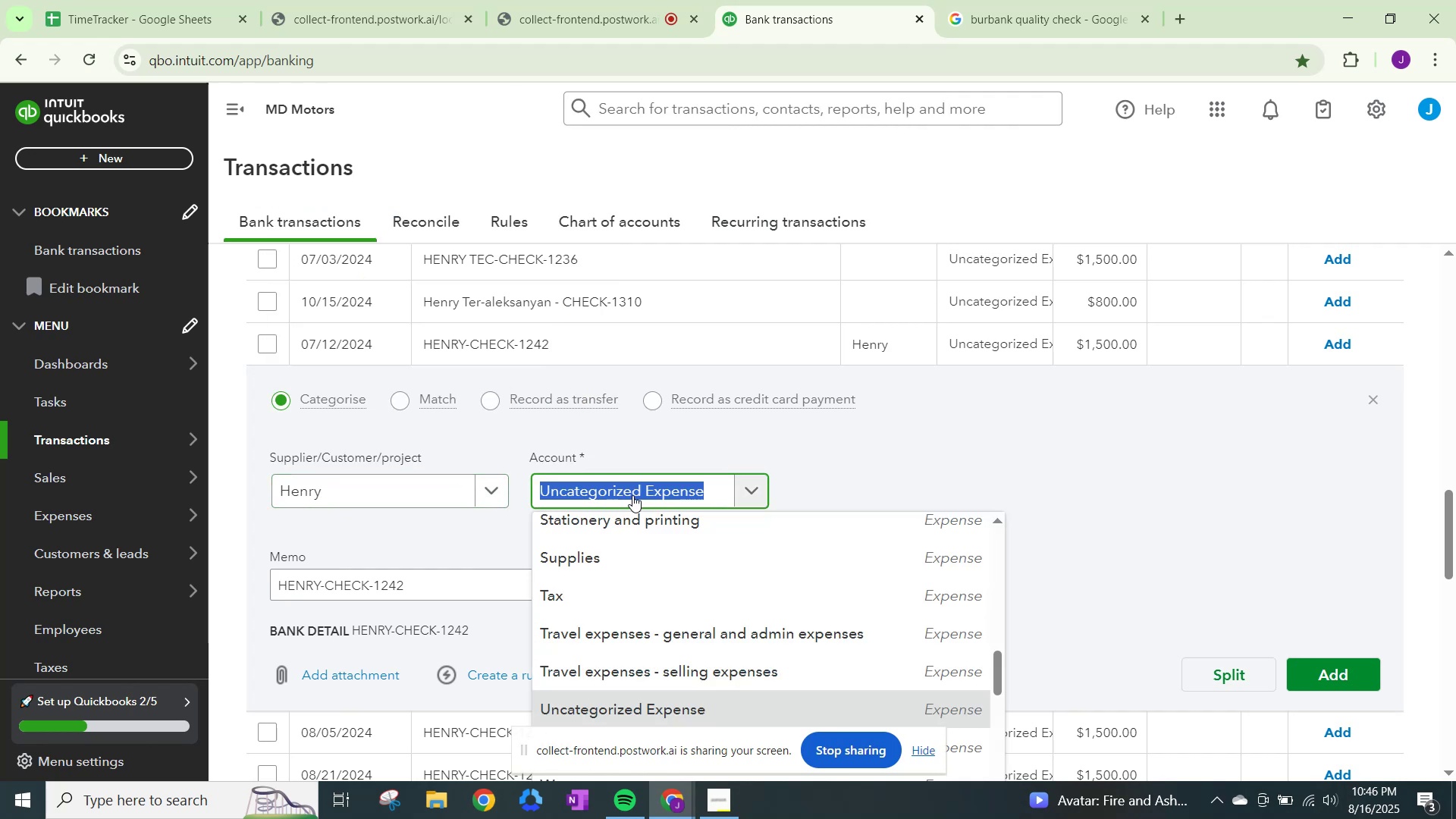 
type(wage)
 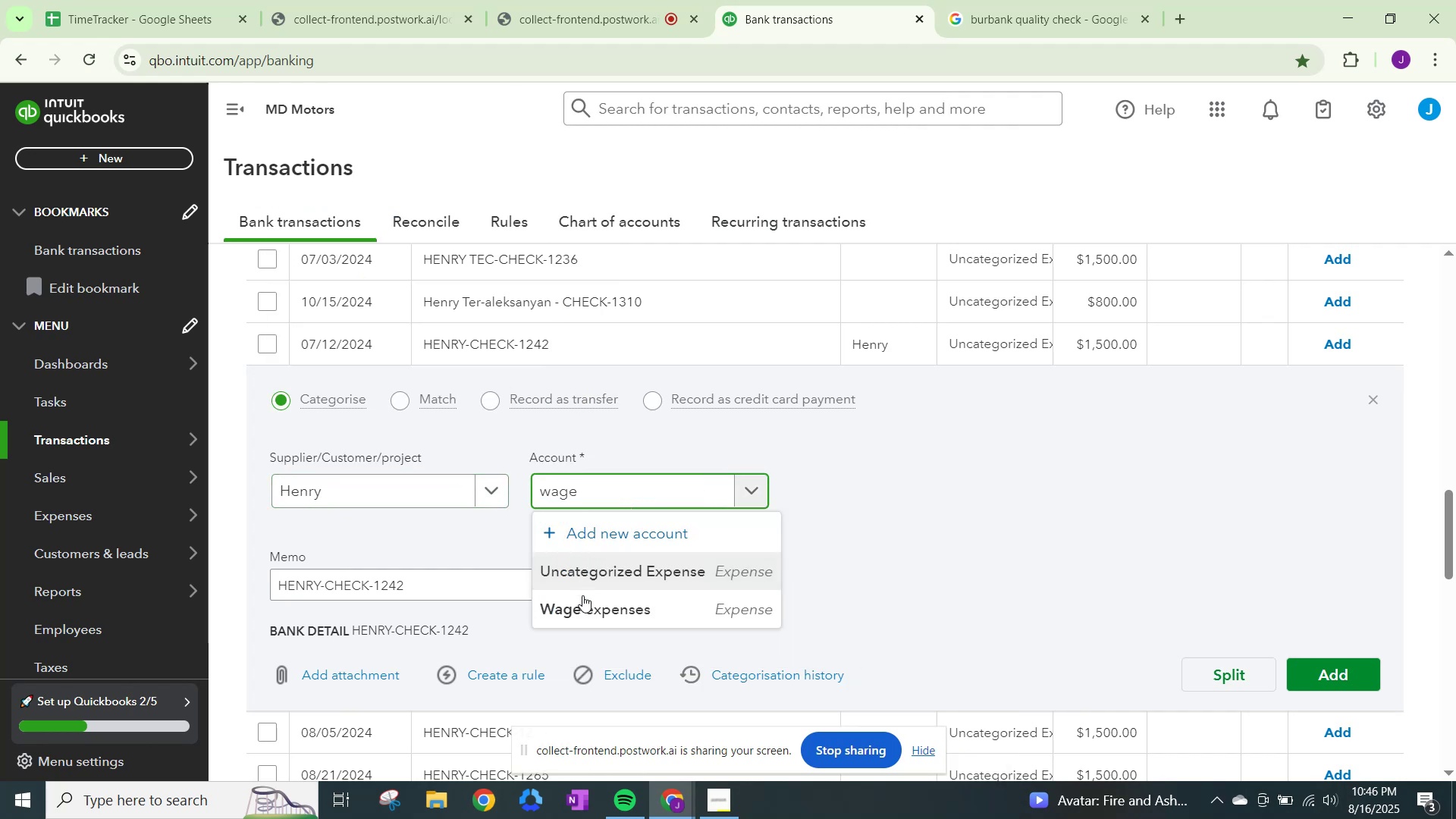 
left_click([582, 599])
 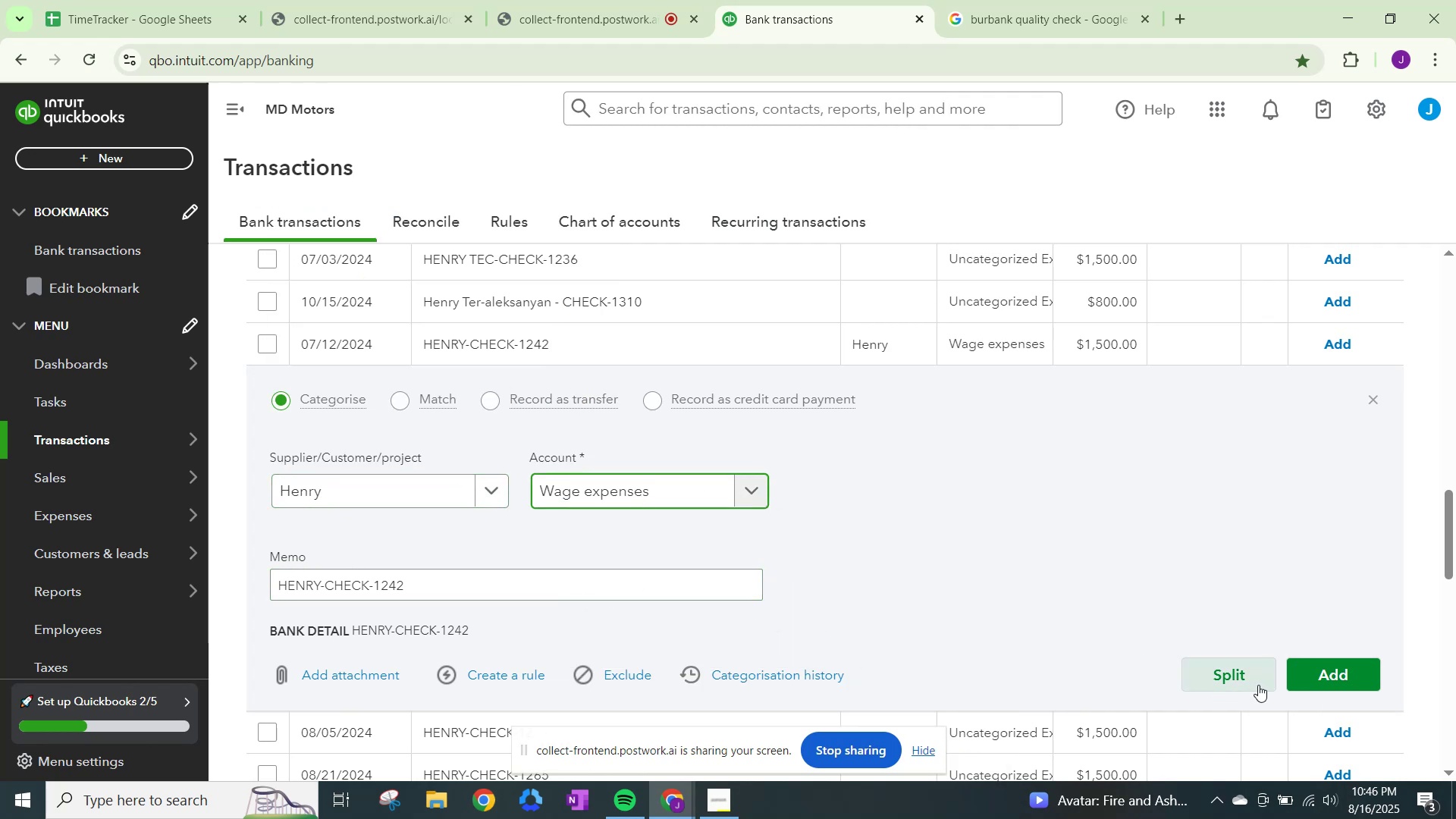 
left_click([1316, 681])
 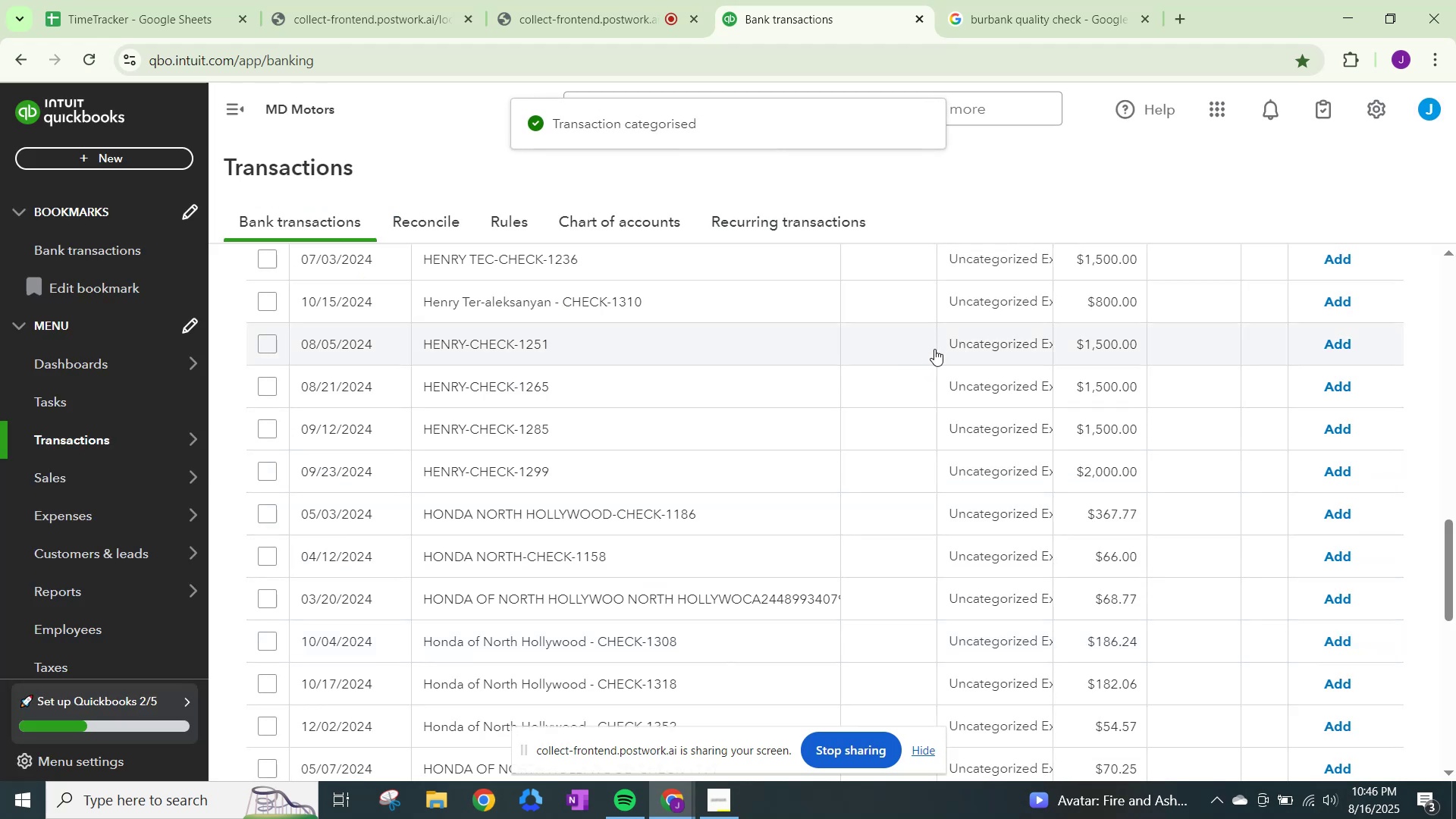 
mouse_move([425, 491])
 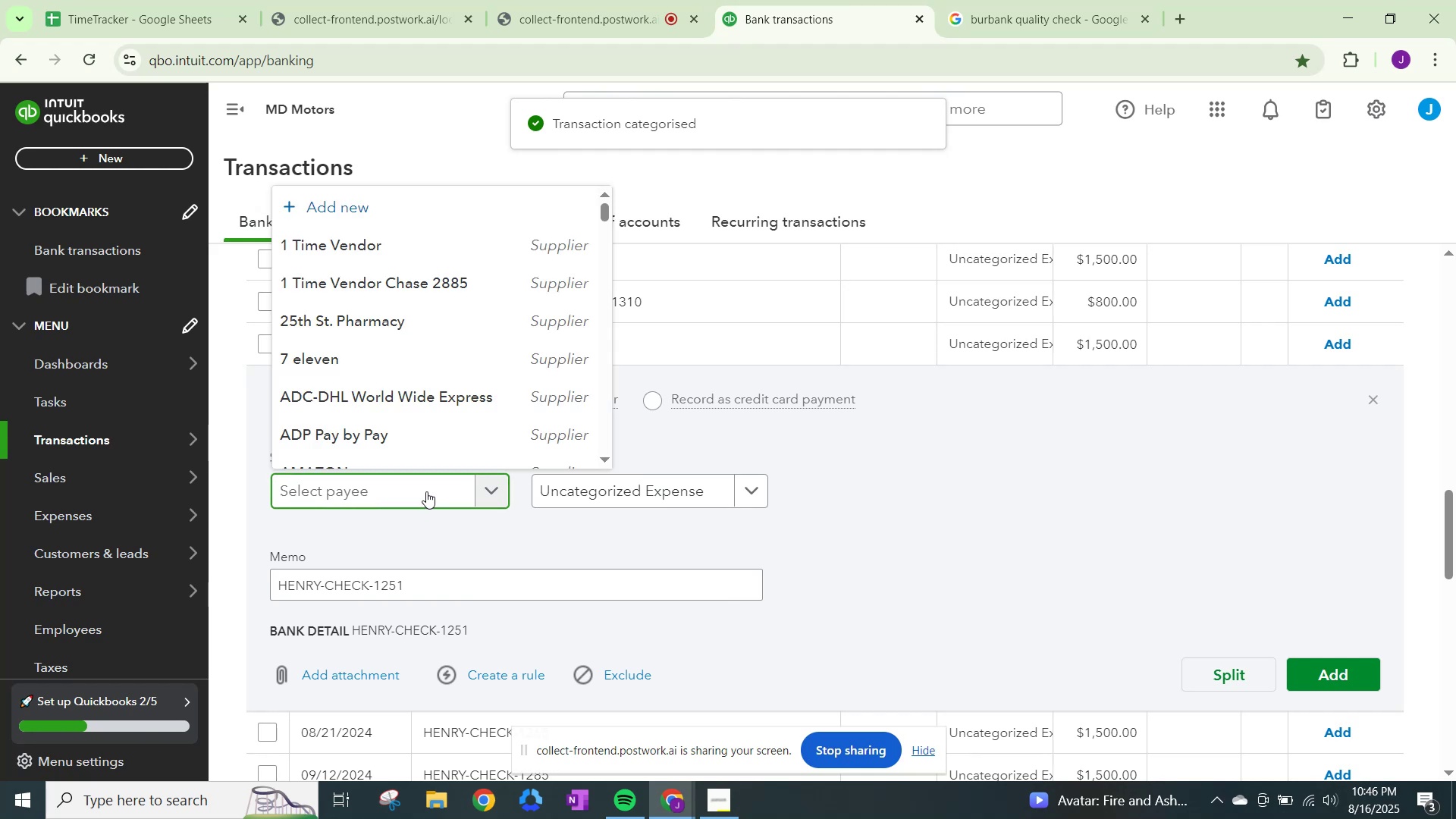 
type(henry)
 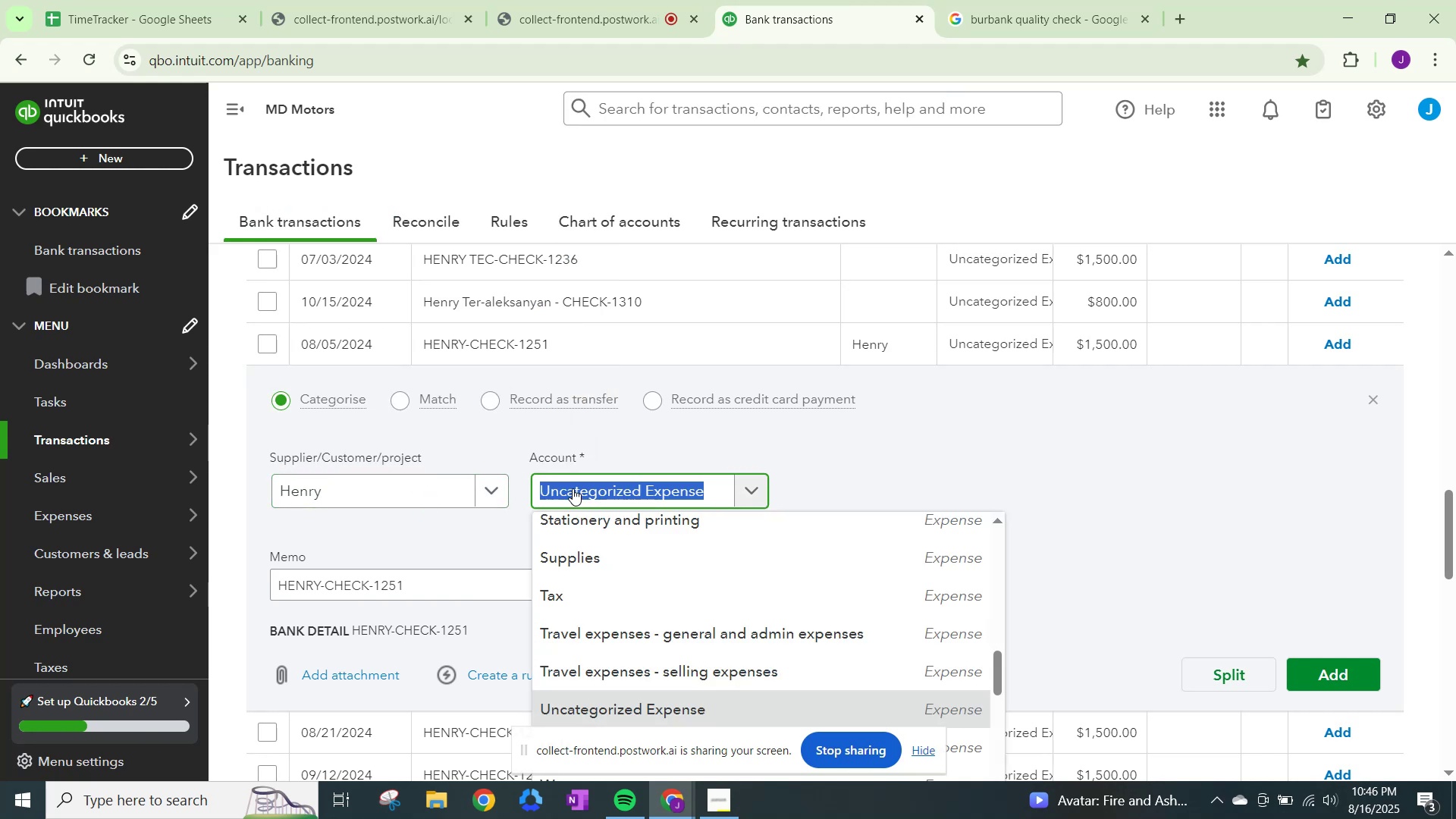 
wait(7.24)
 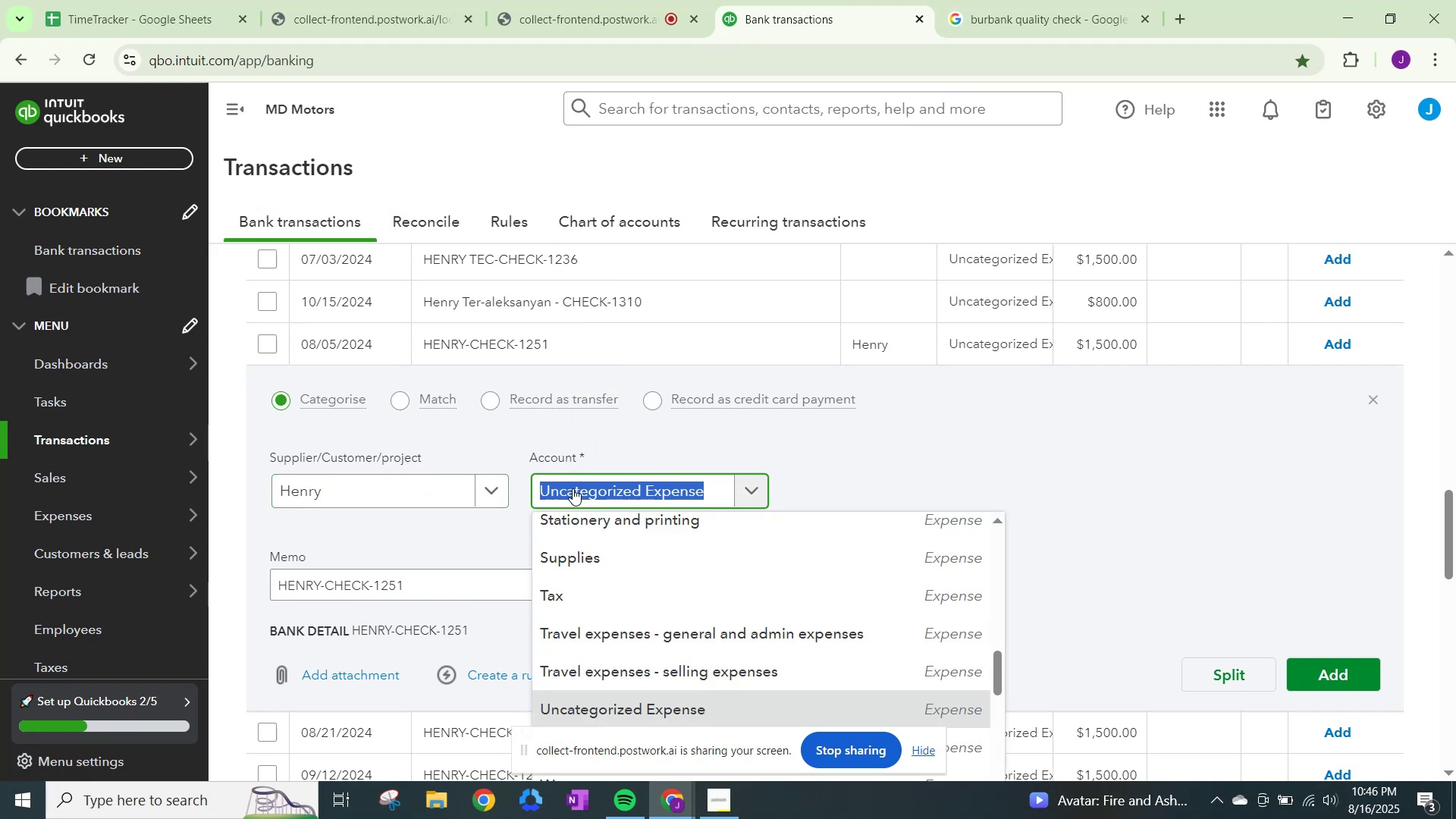 
type(wage)
 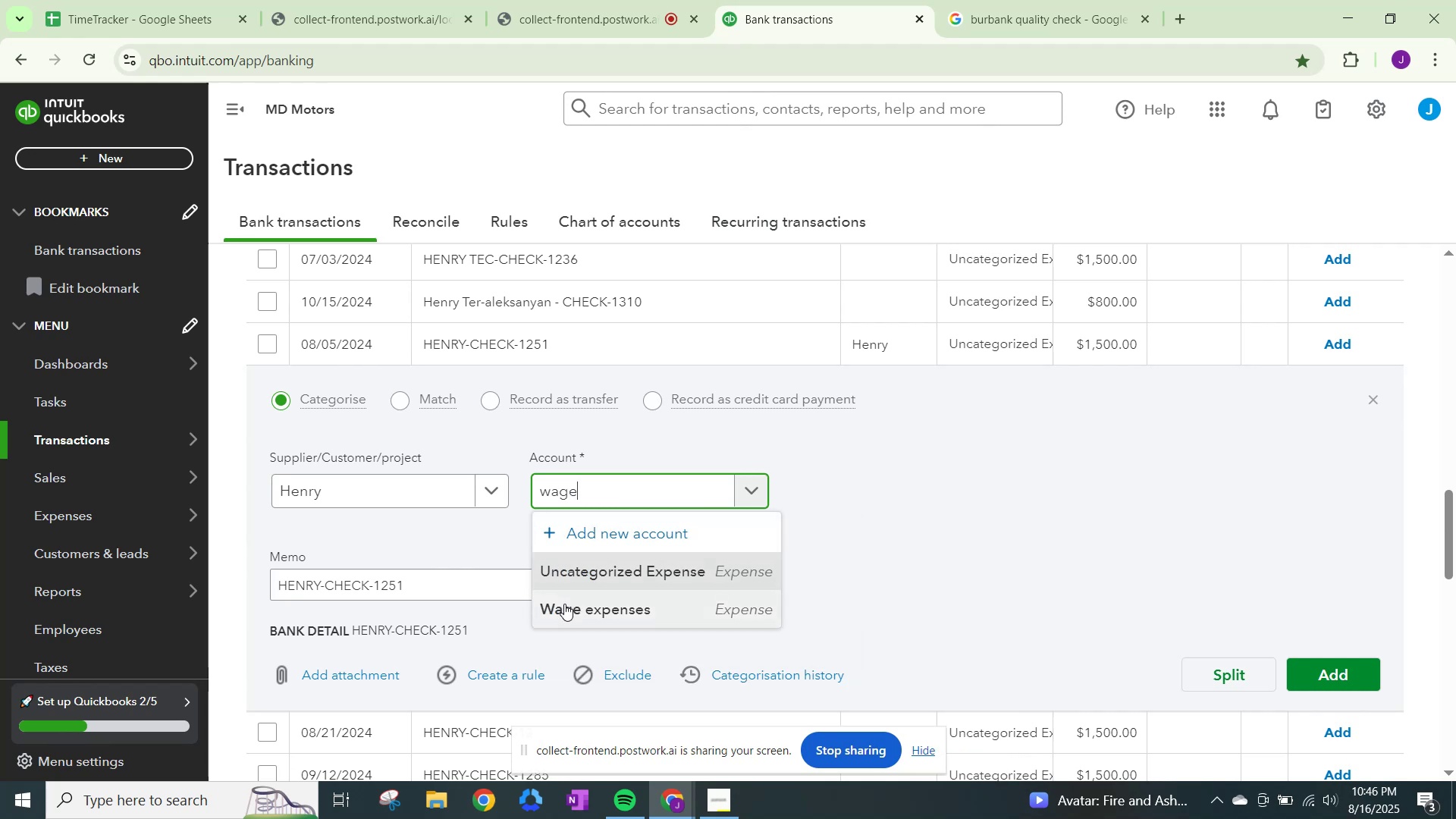 
left_click([564, 604])
 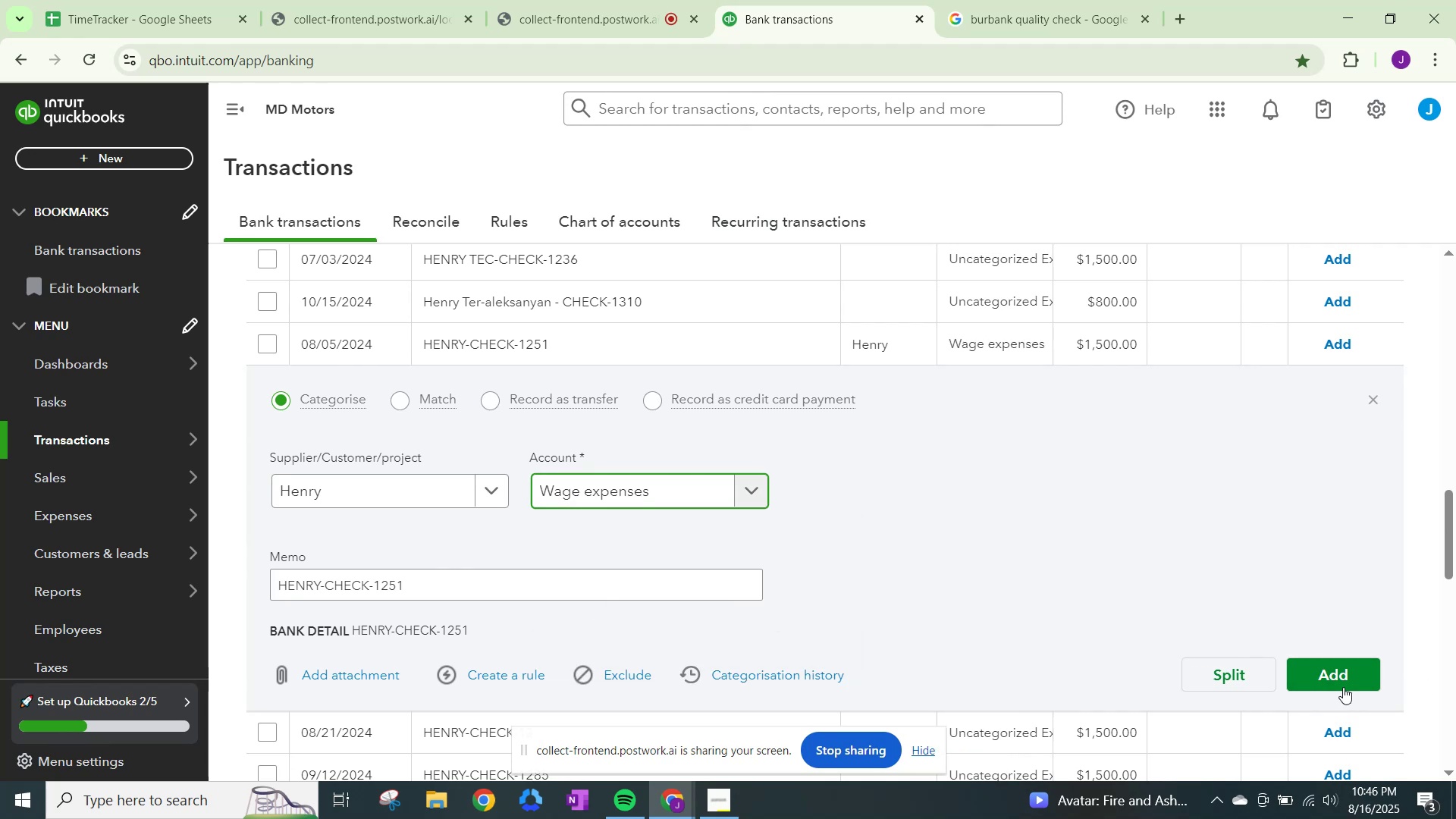 
left_click([1345, 669])
 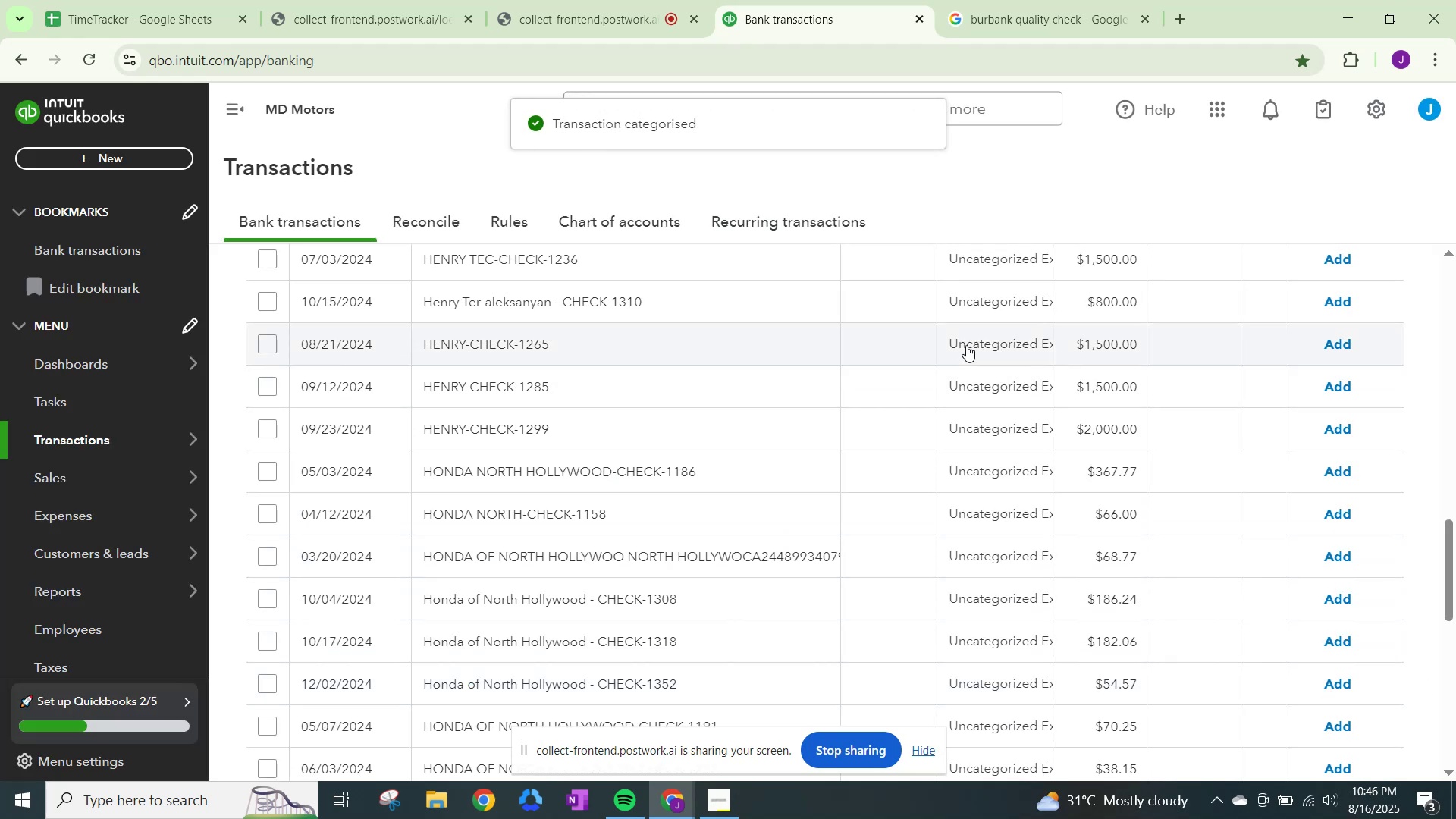 
left_click([452, 493])
 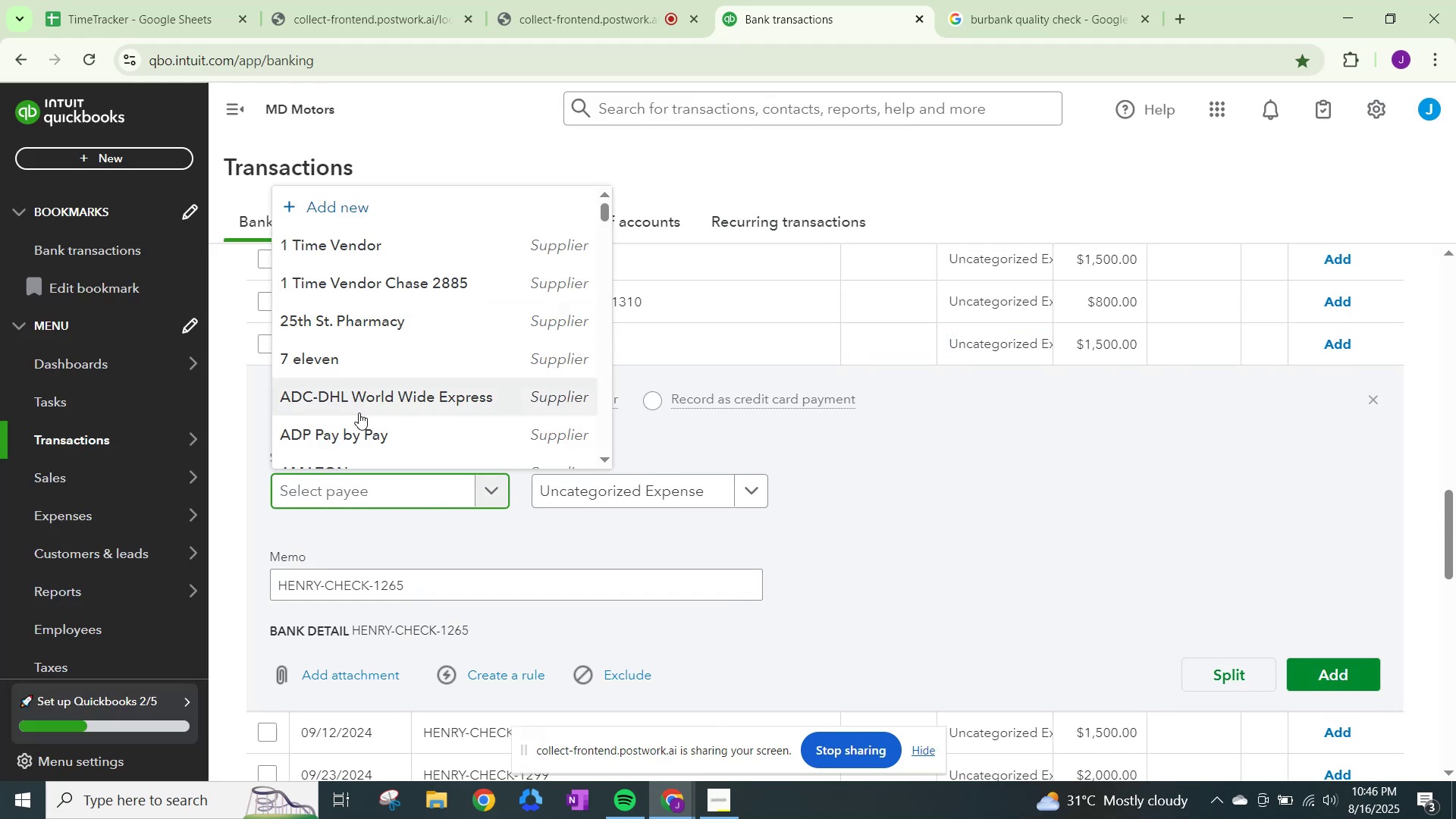 
type(henry)
 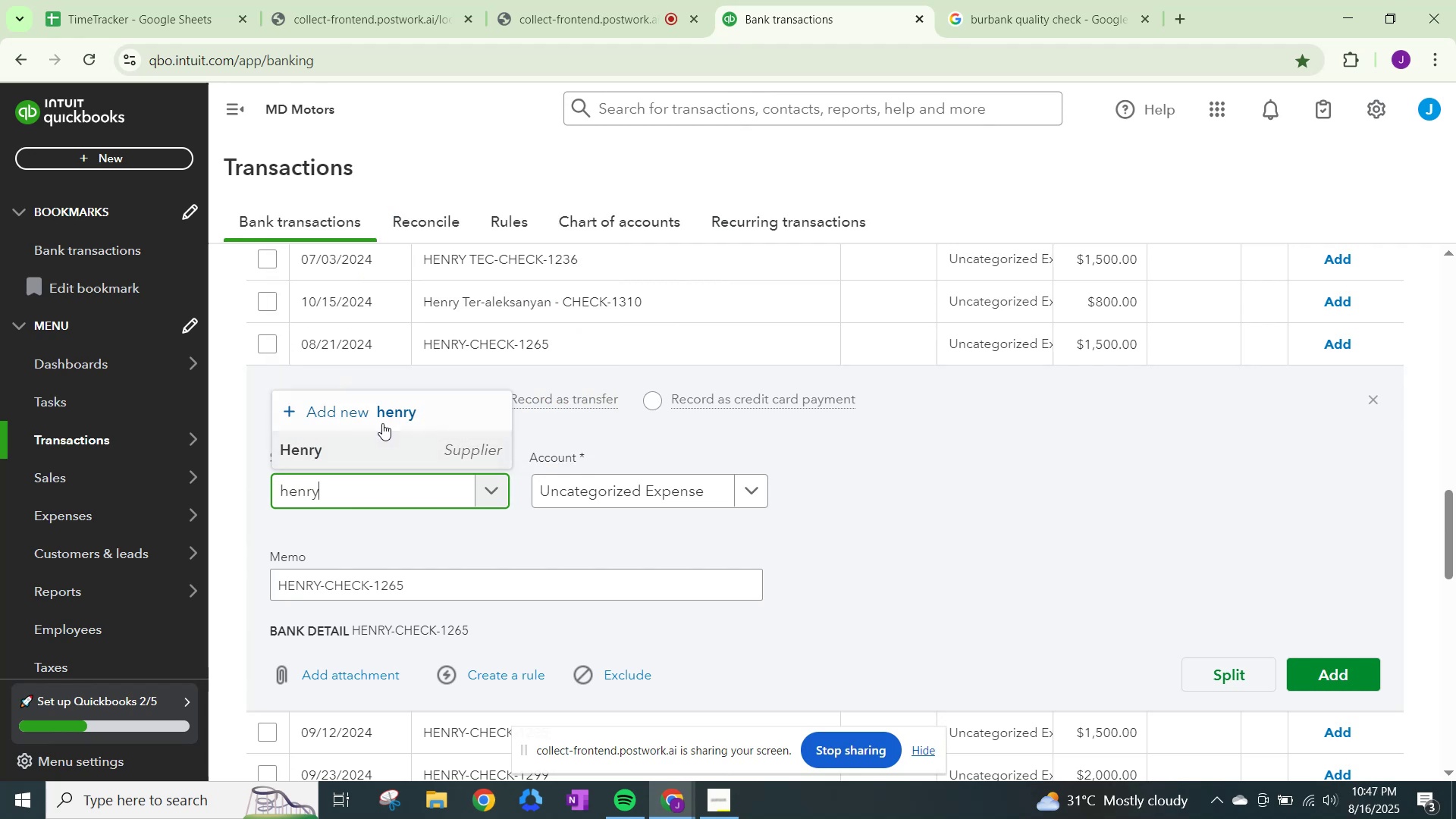 
left_click([379, 445])
 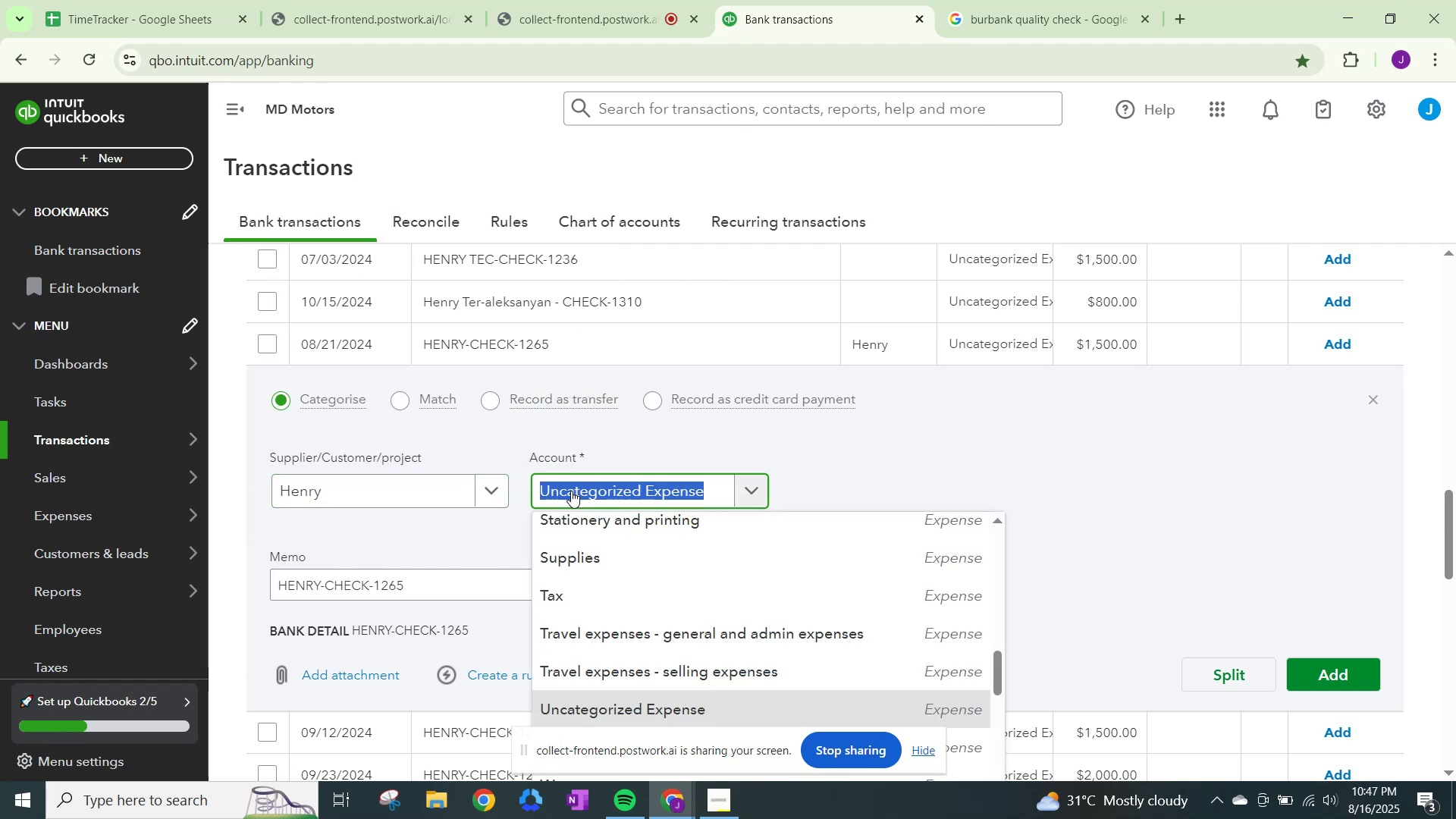 
type(wage)
 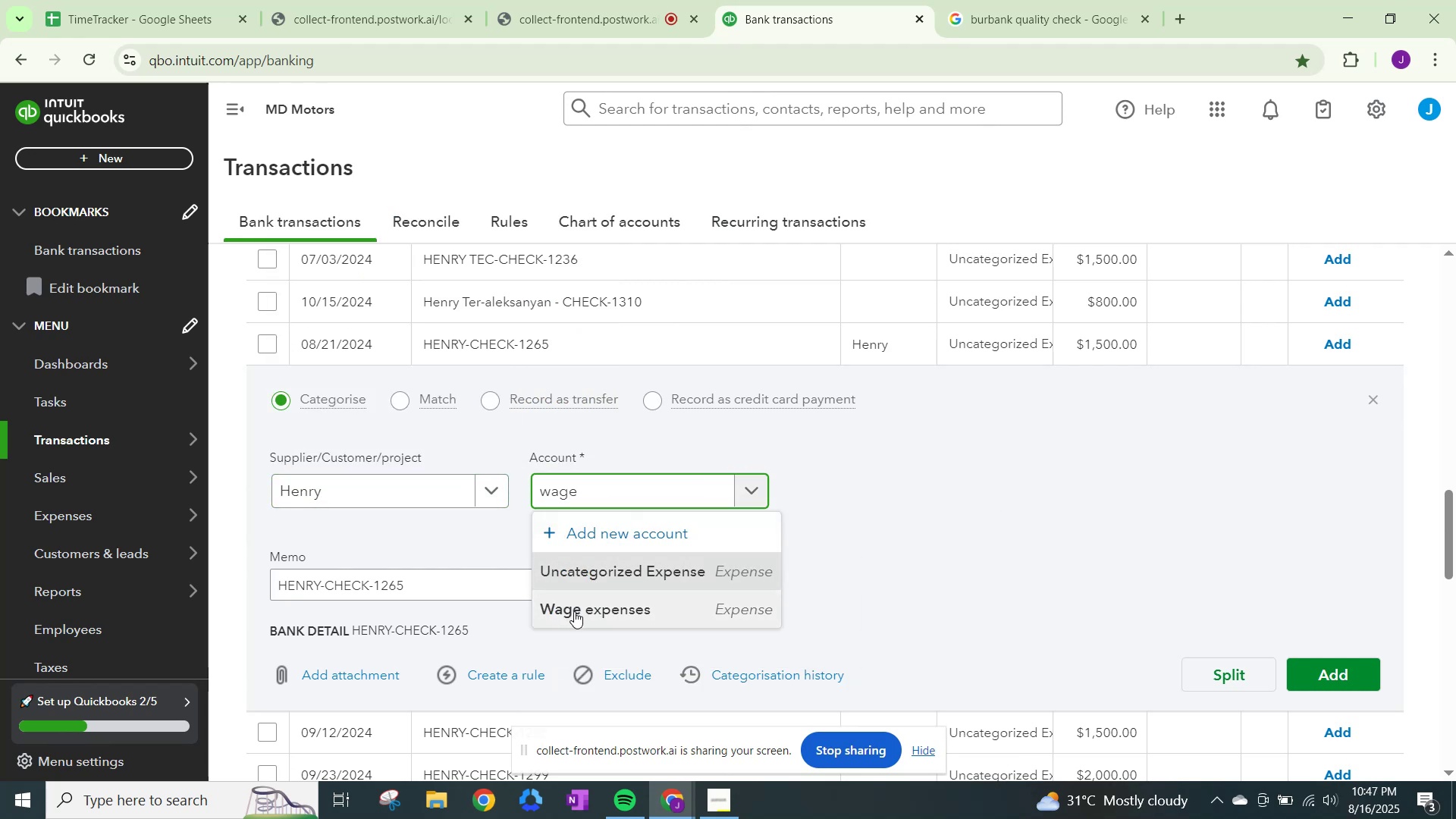 
left_click([574, 611])
 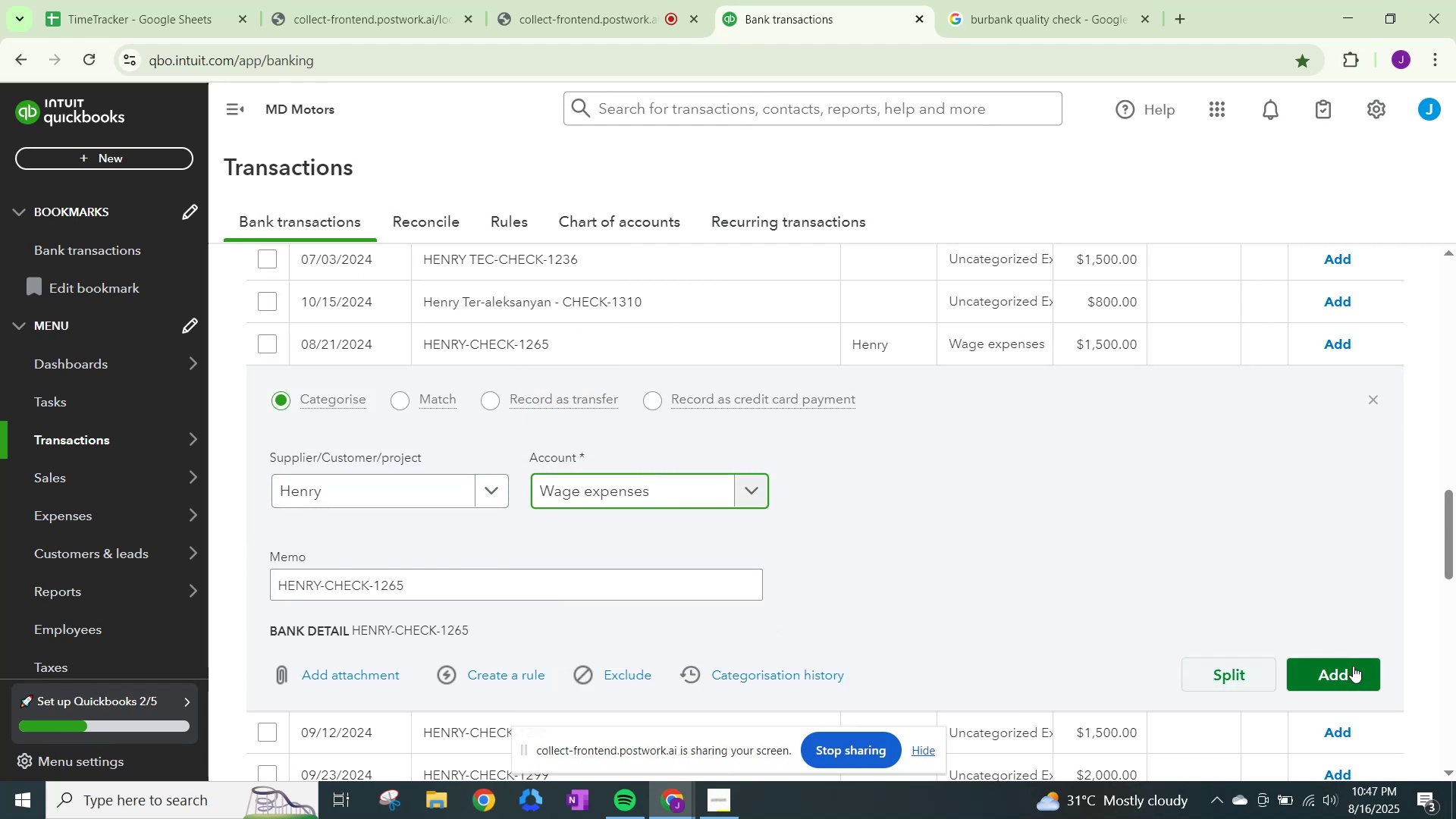 
left_click([1353, 666])
 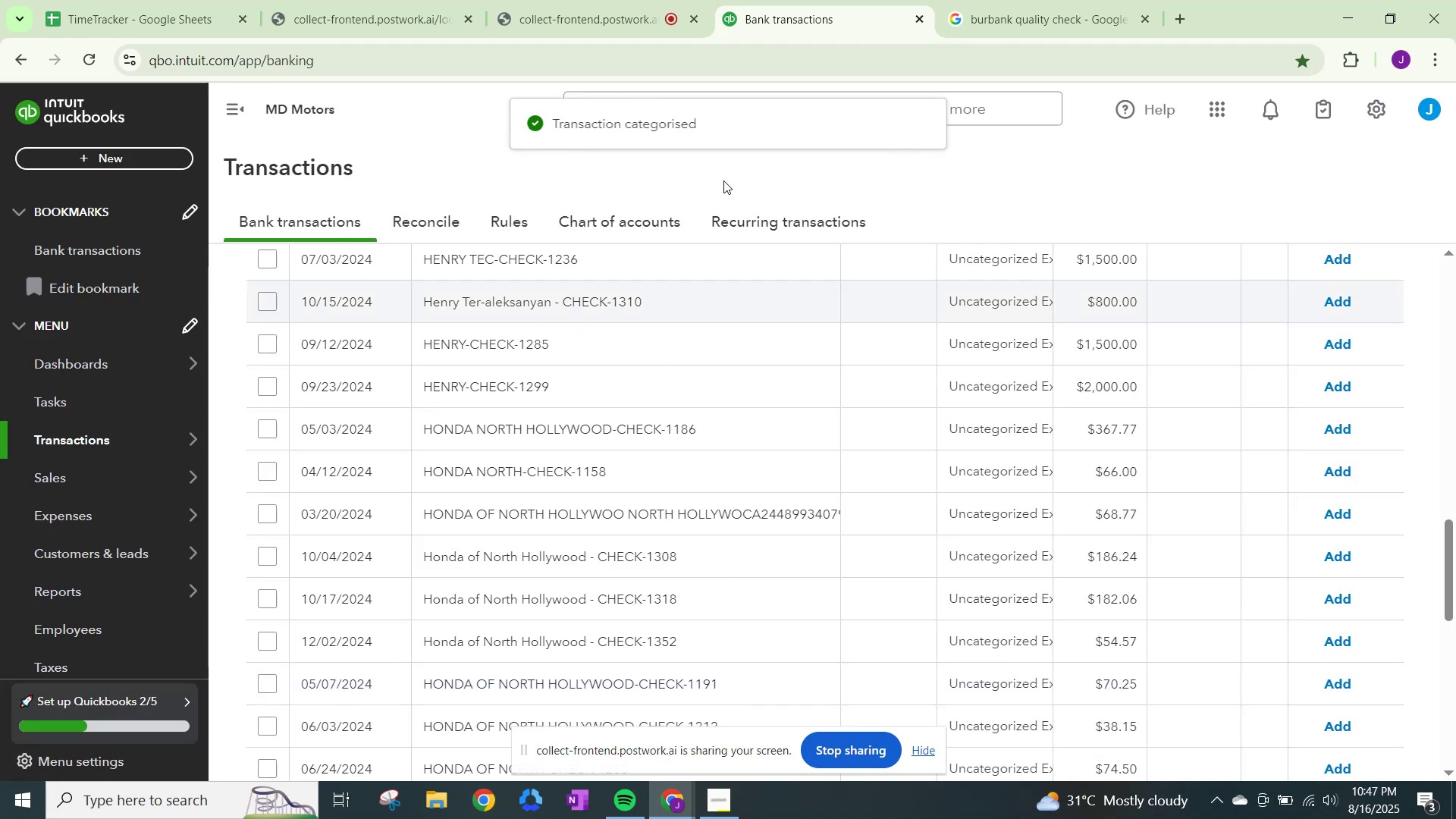 
left_click([645, 0])
 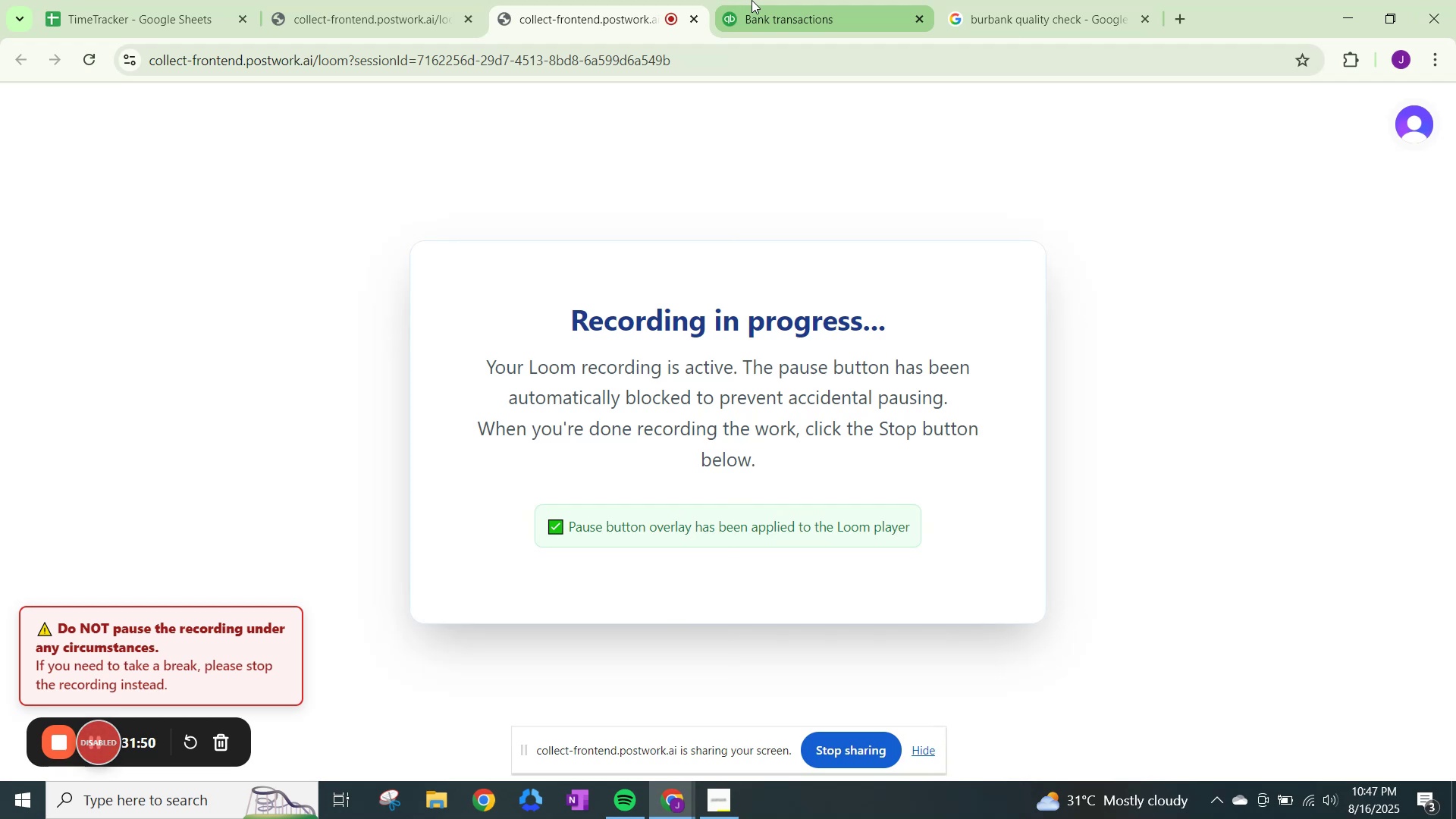 
left_click([752, 0])
 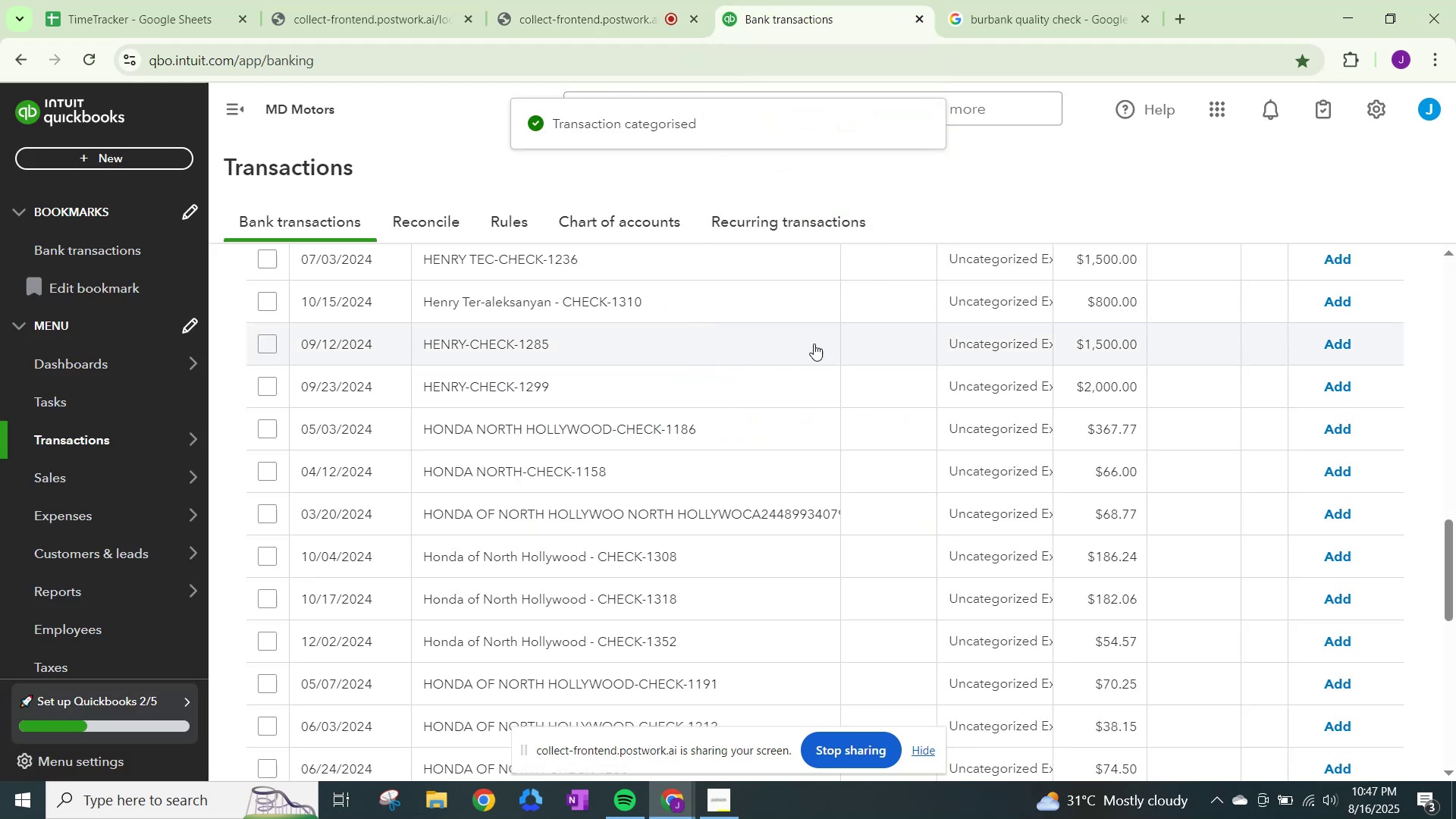 
left_click([969, 343])
 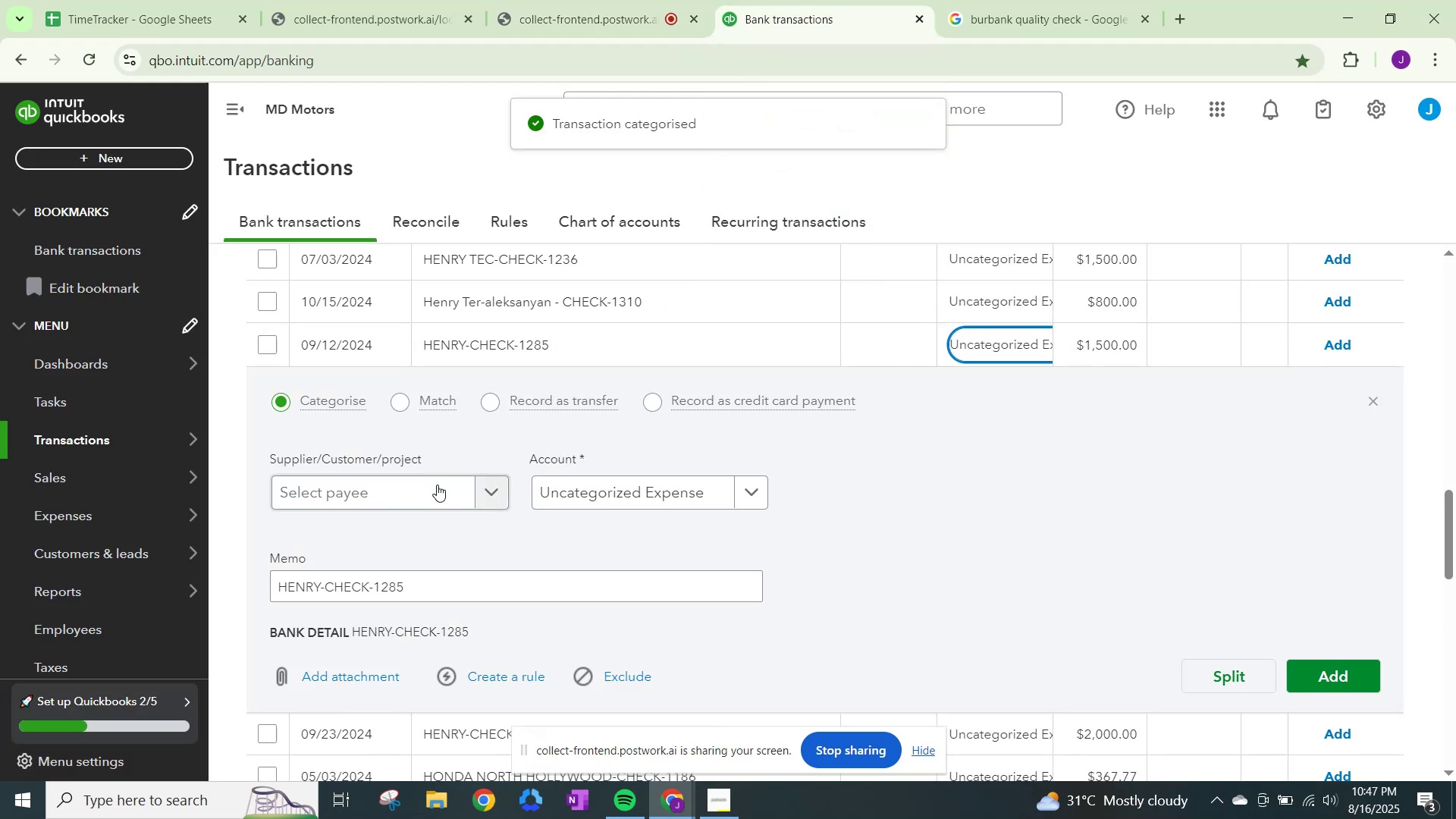 
left_click([437, 485])
 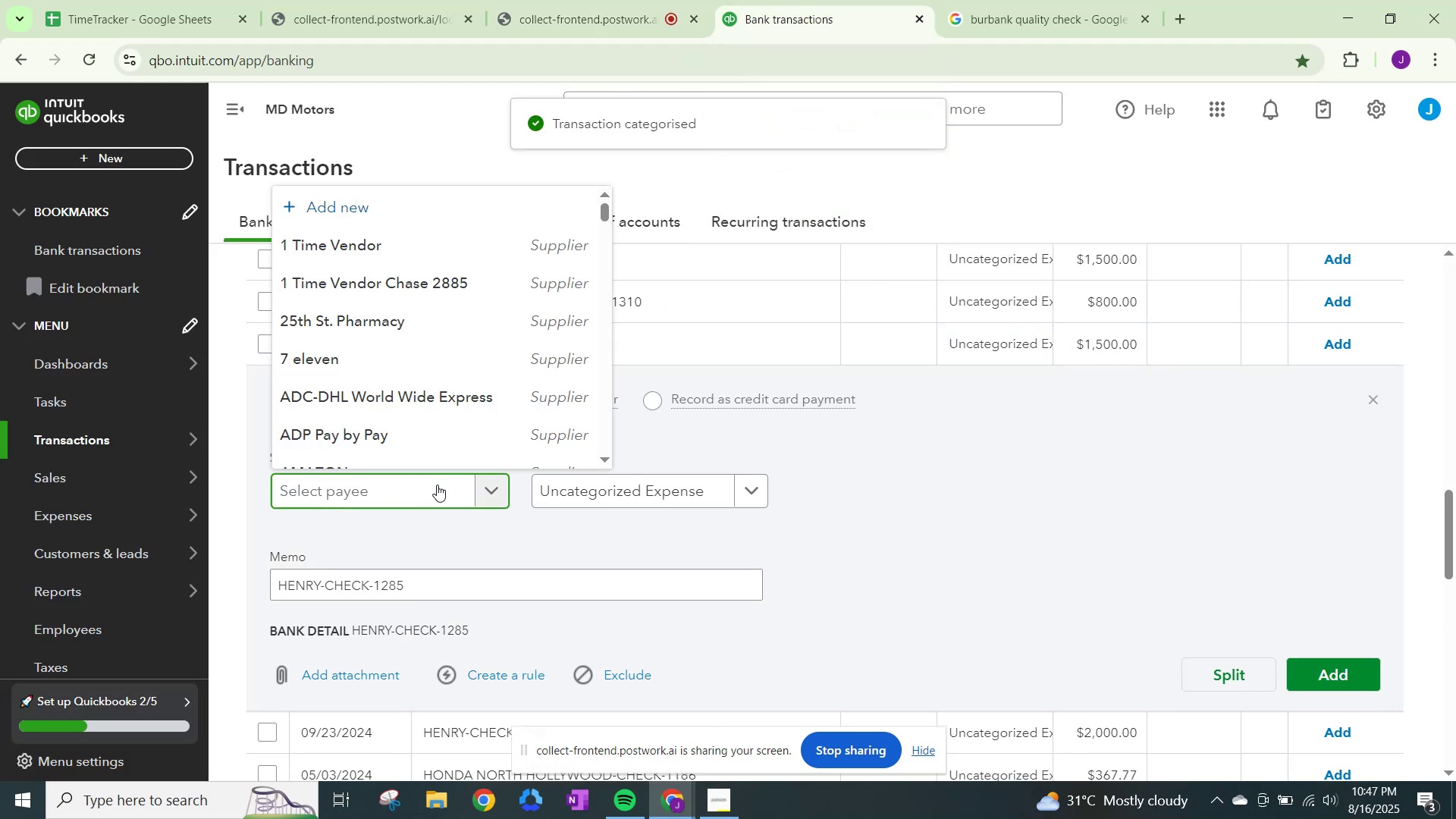 
type(henry)
 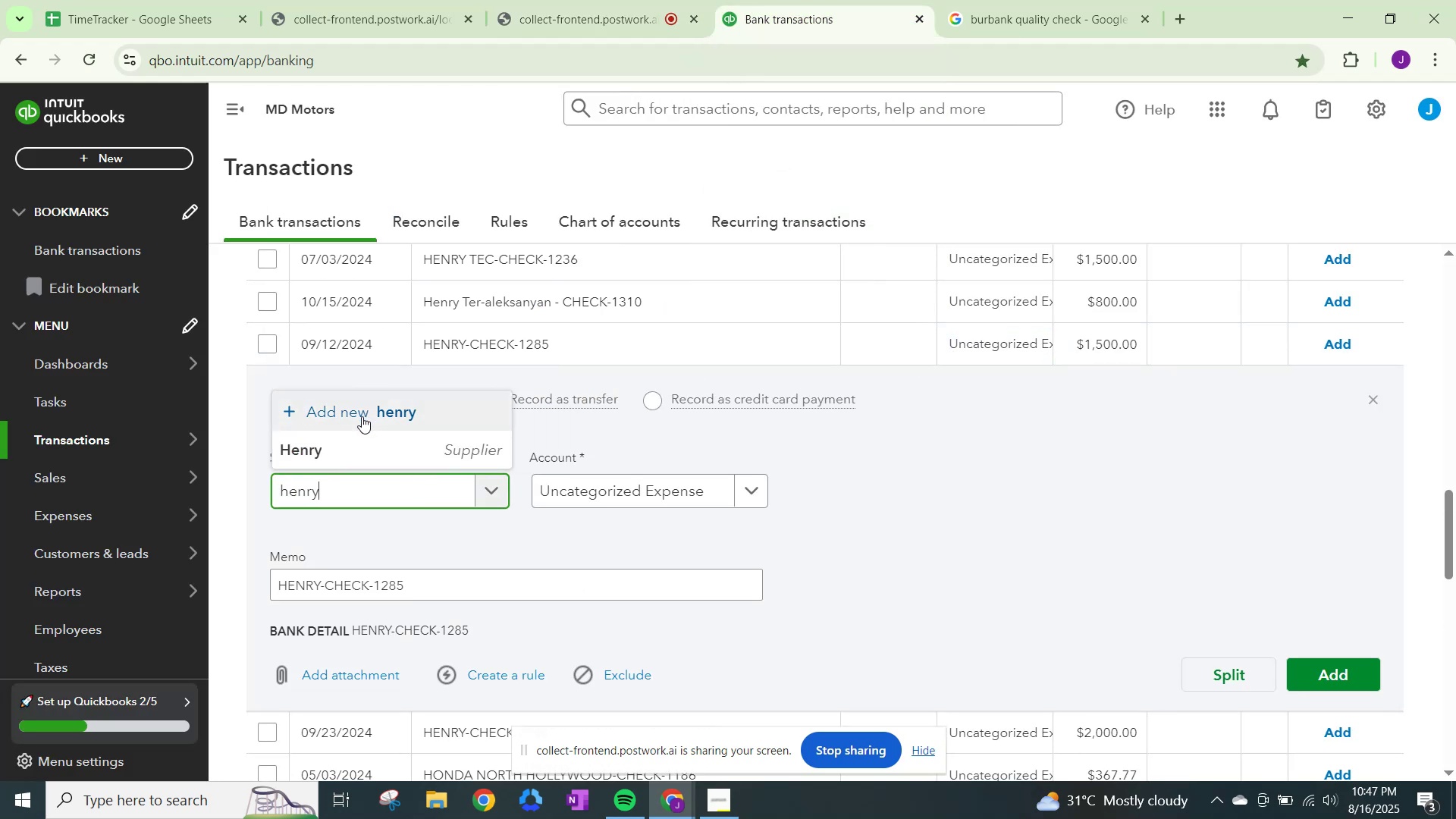 
left_click([359, 443])
 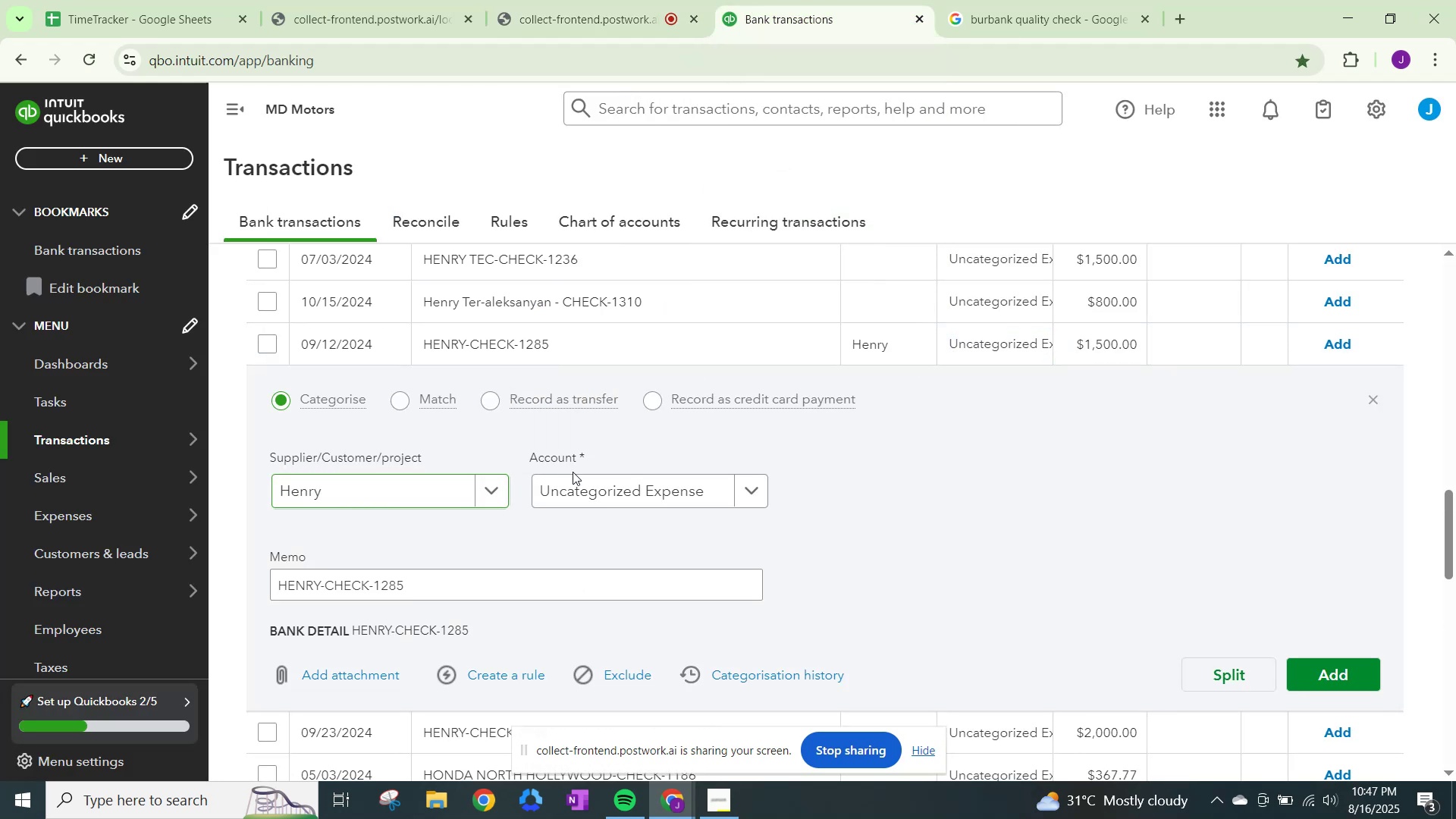 
left_click([573, 472])
 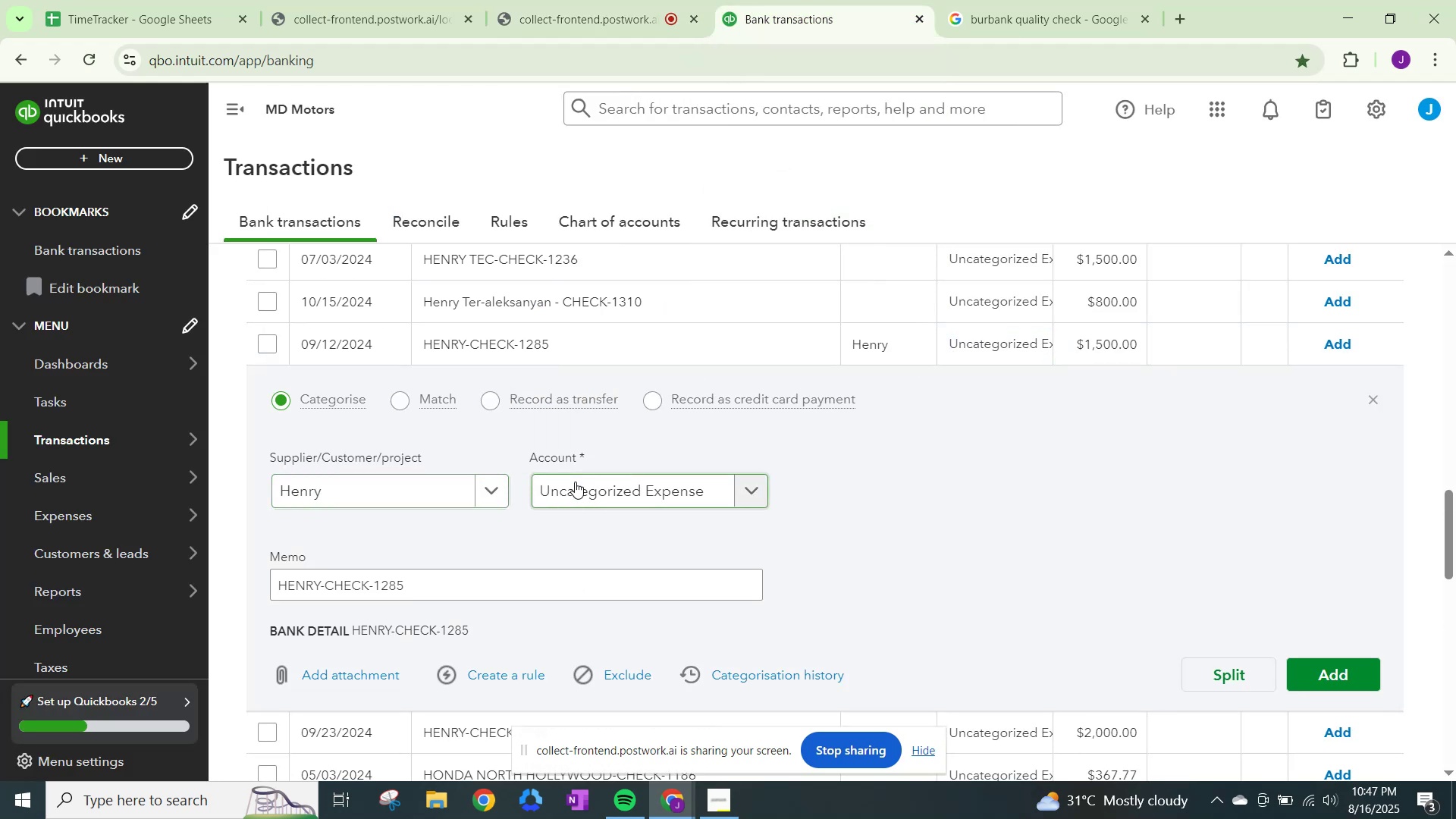 
left_click([575, 482])
 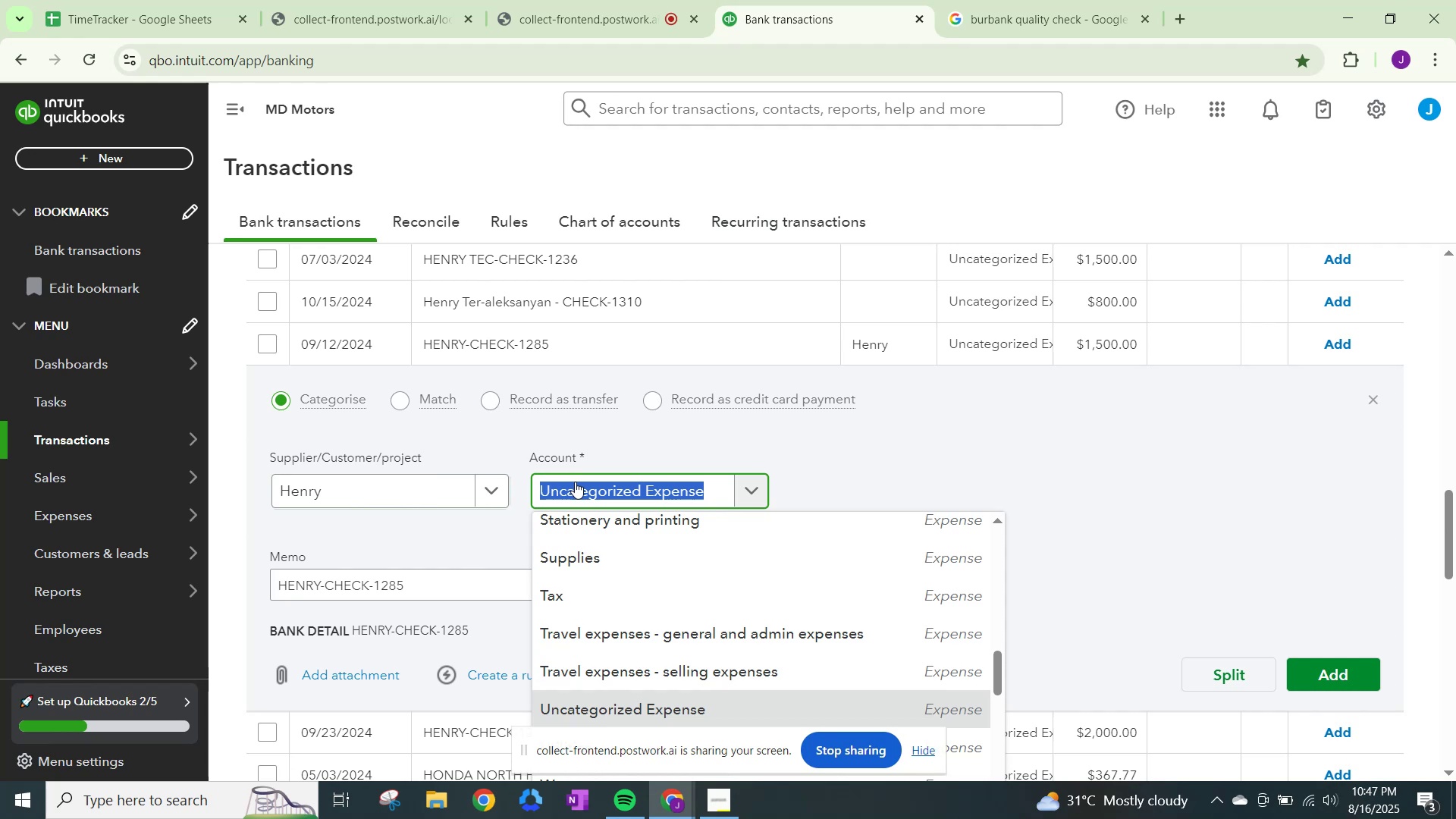 
wait(9.83)
 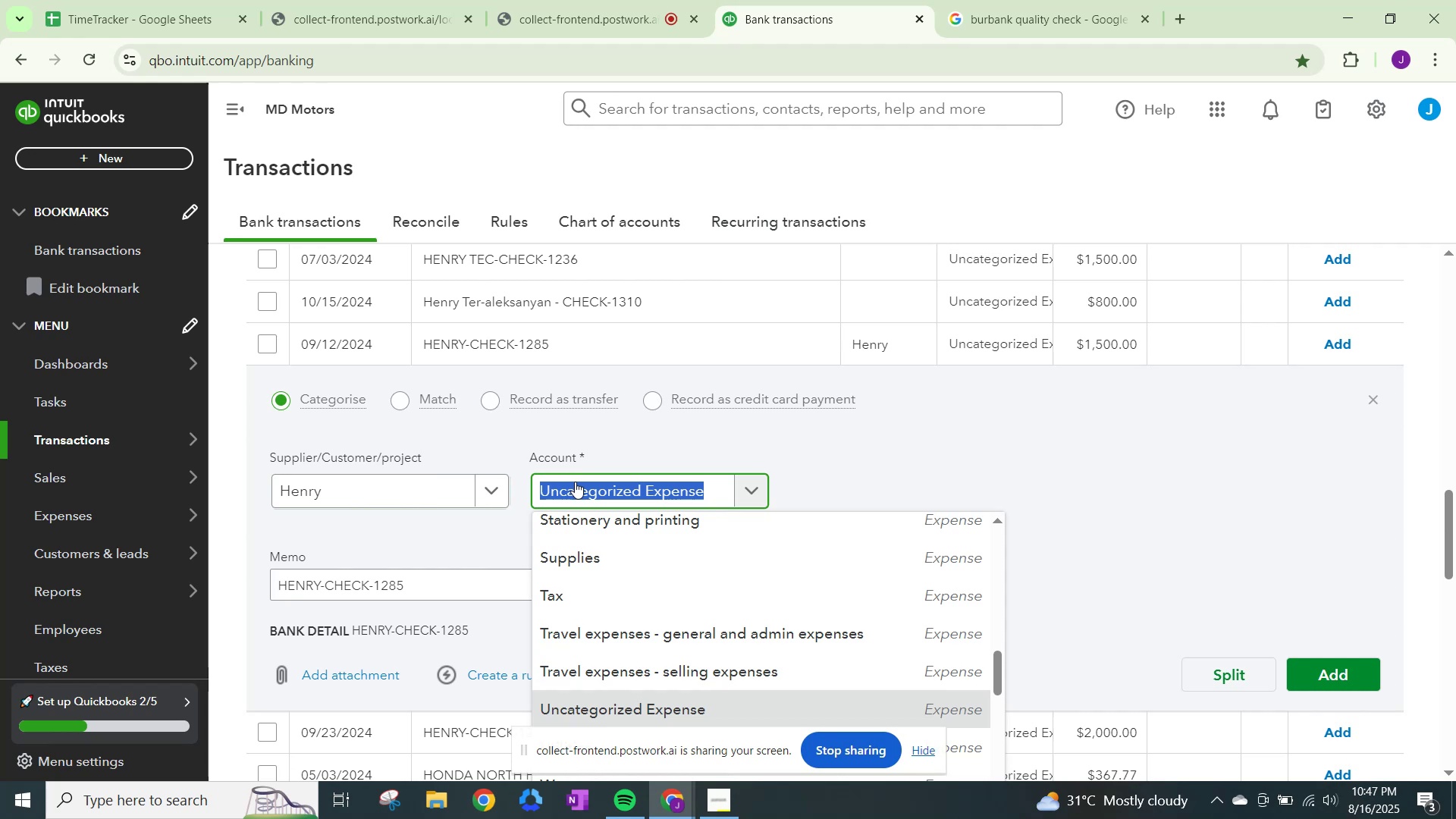 
type(wage)
 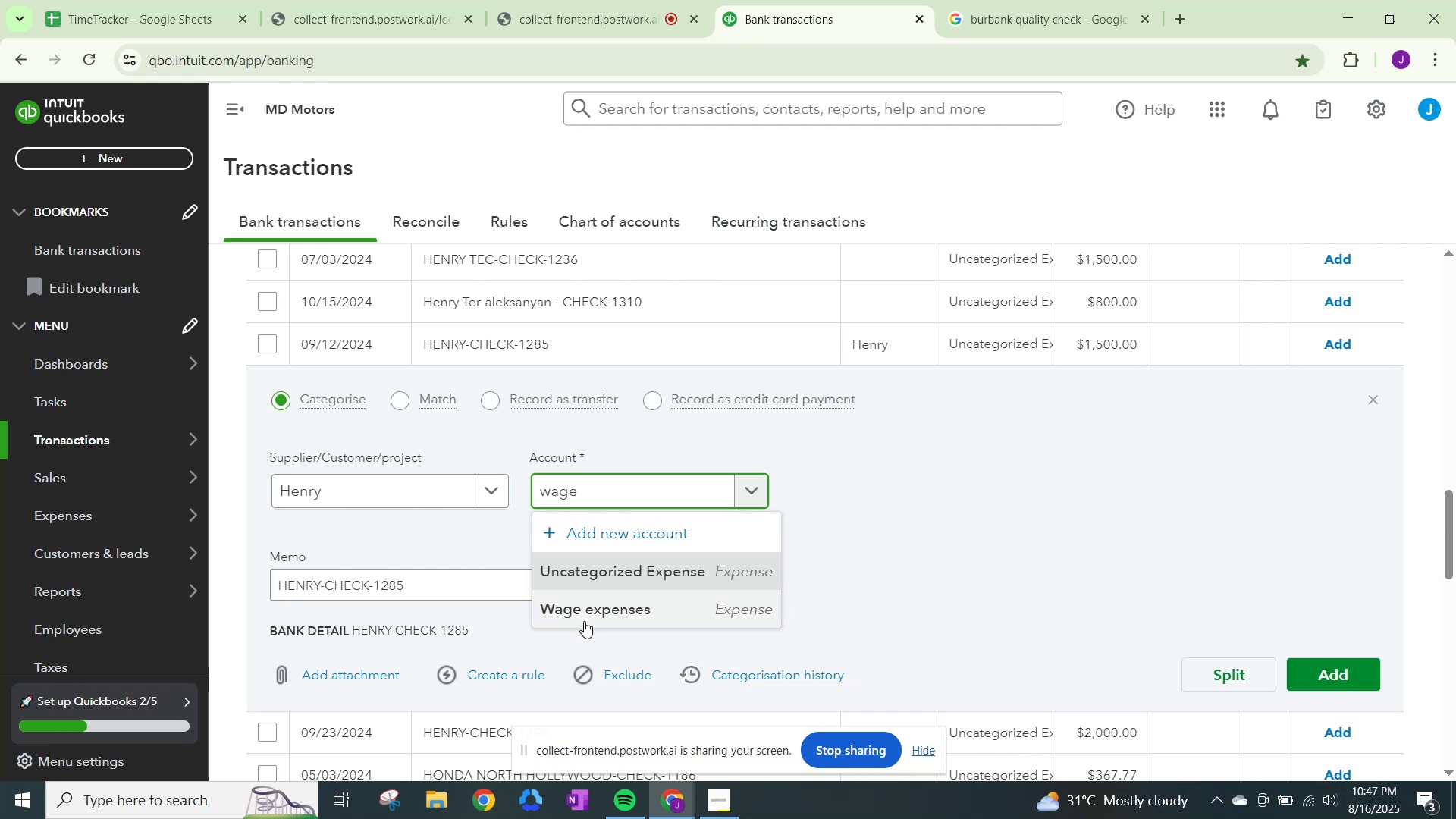 
left_click([584, 620])
 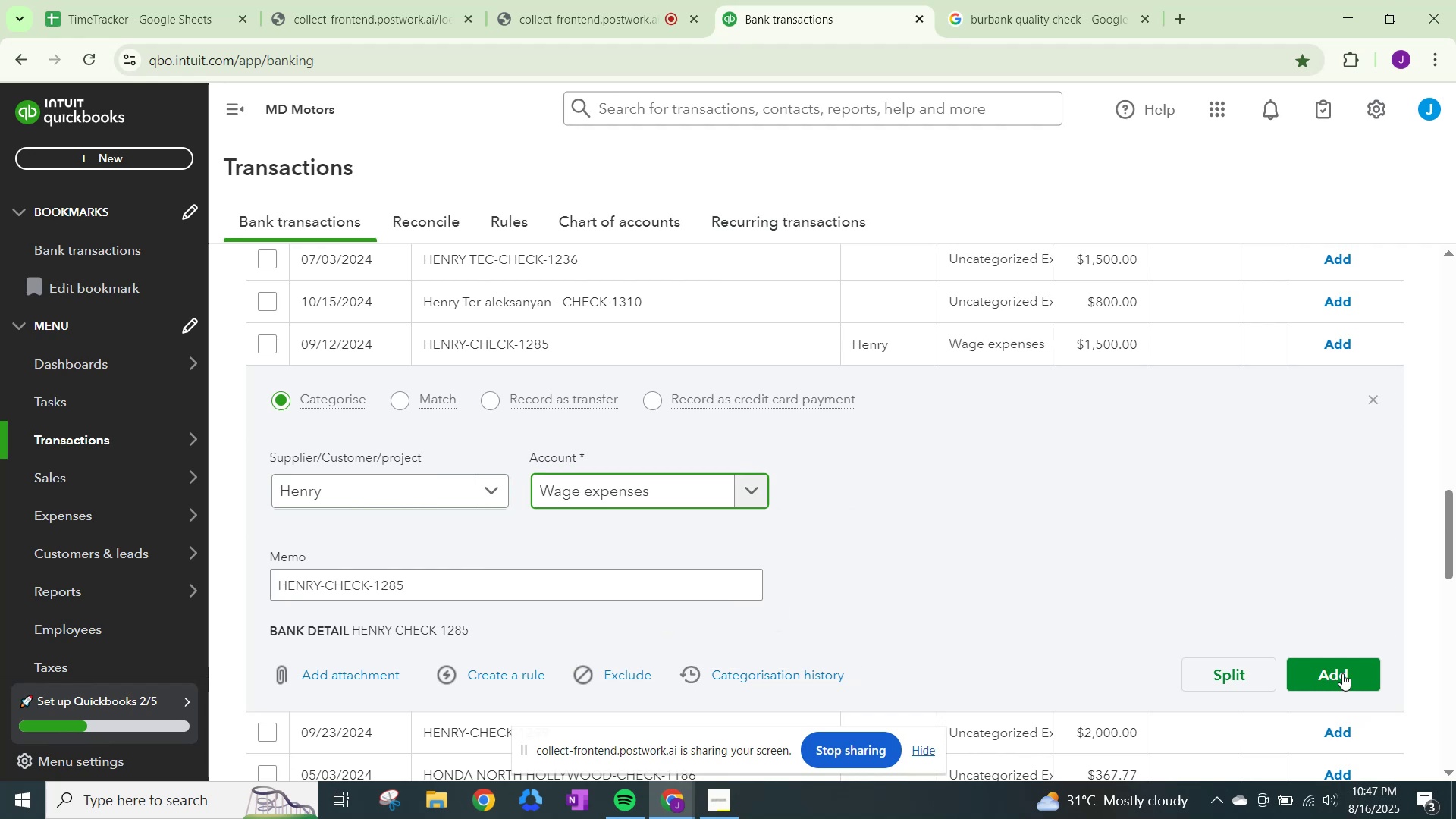 
left_click([1335, 673])
 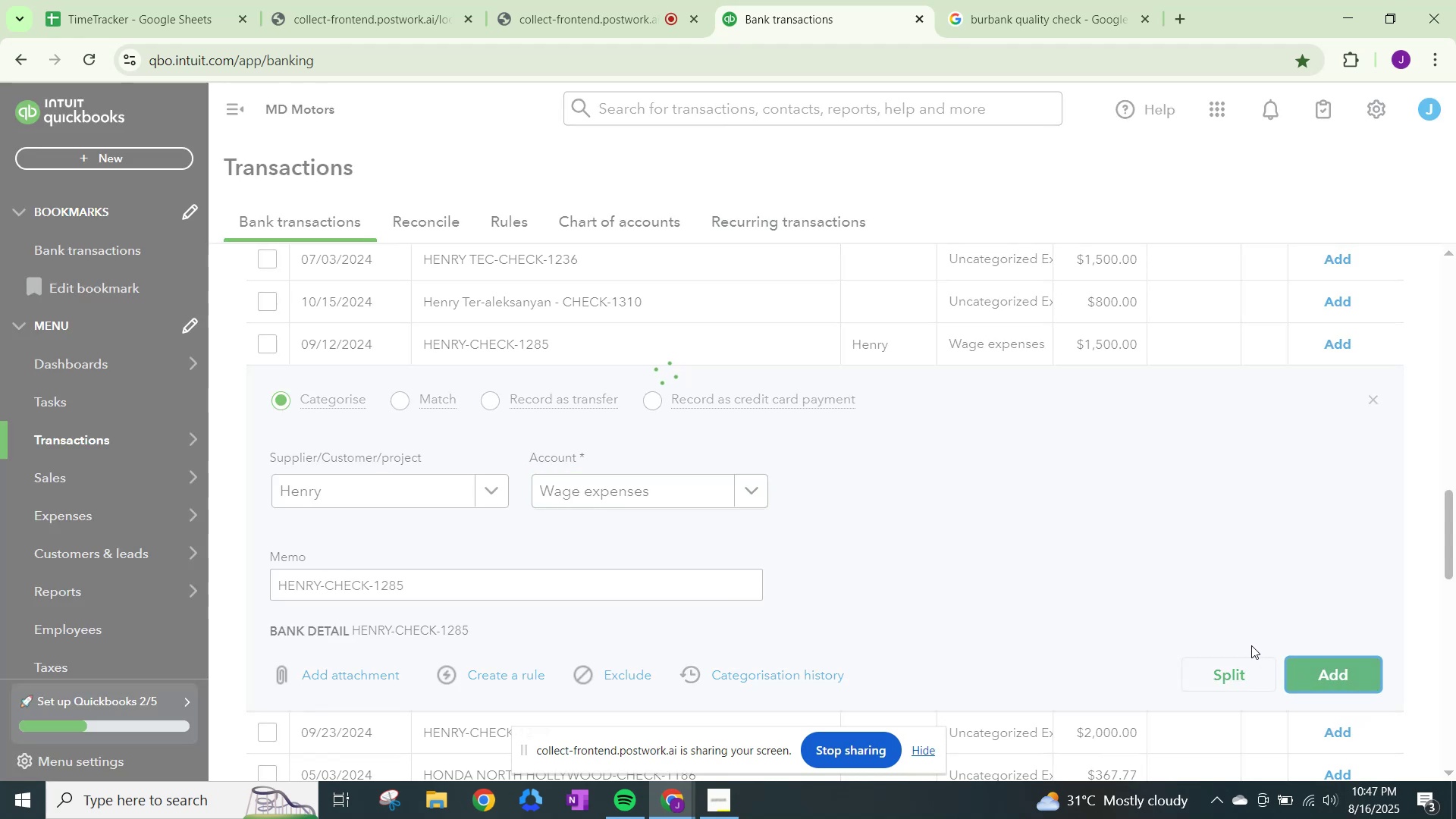 
wait(6.0)
 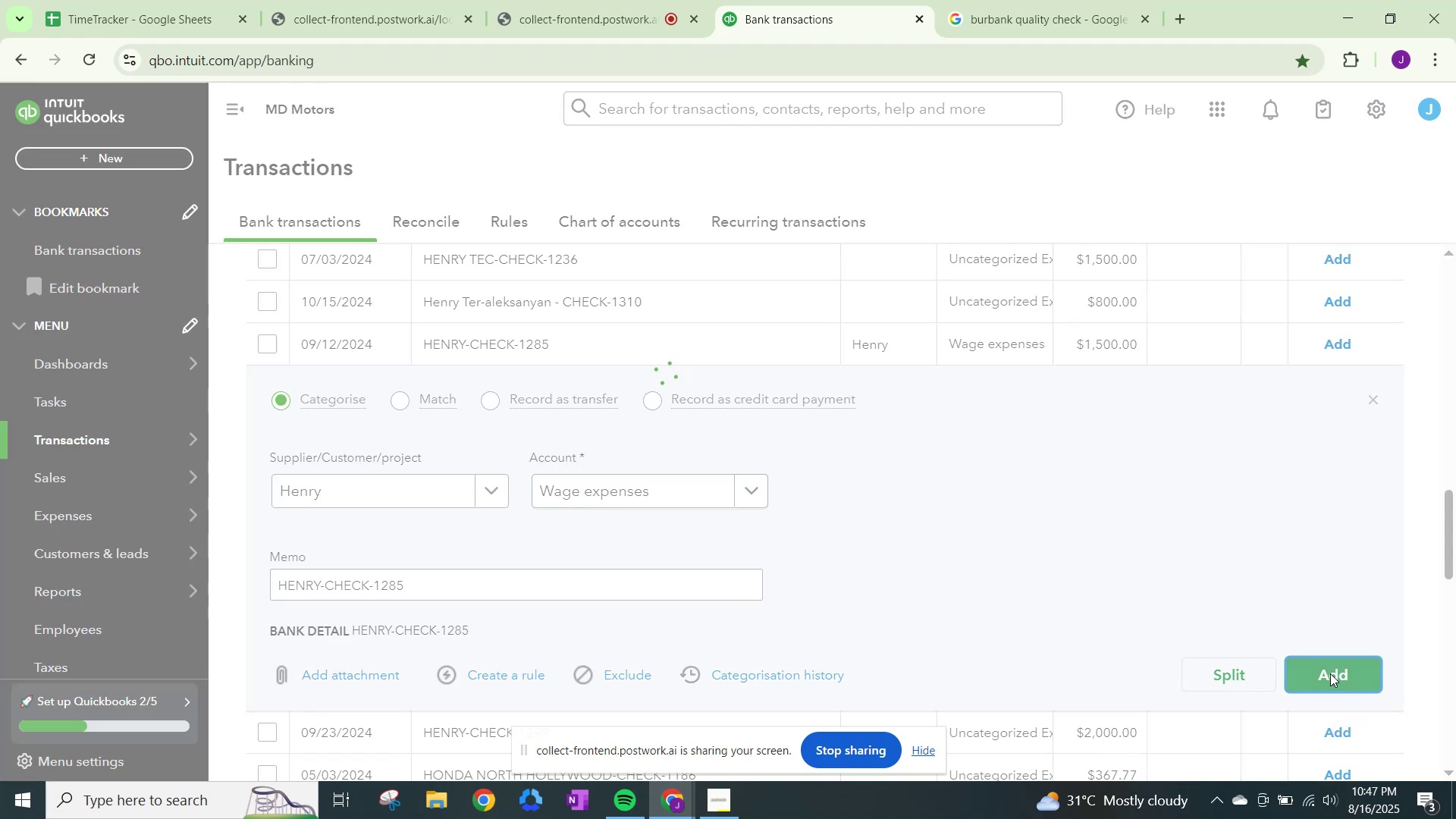 
scroll: coordinate [866, 329], scroll_direction: up, amount: 3.0
 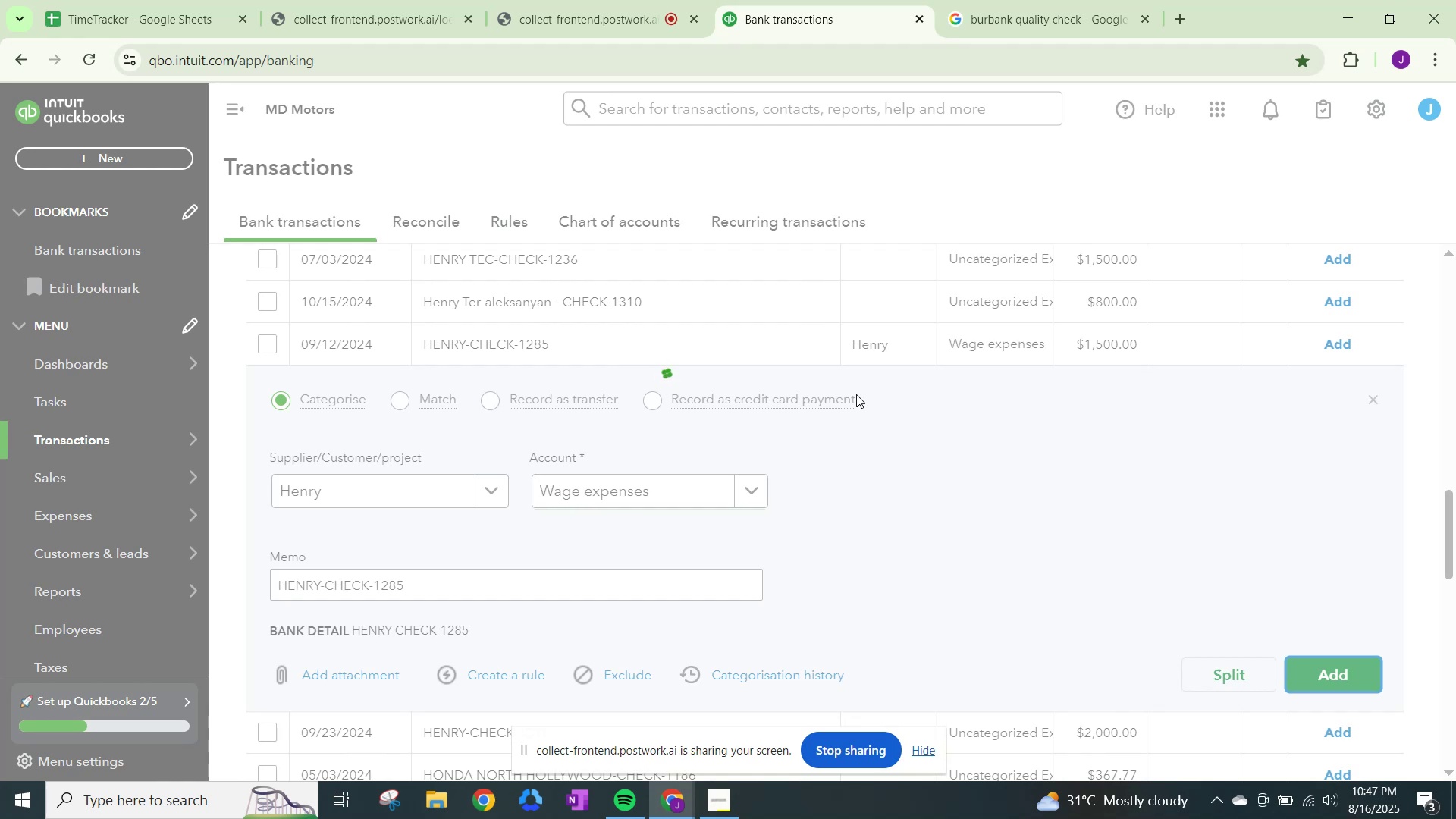 
wait(6.62)
 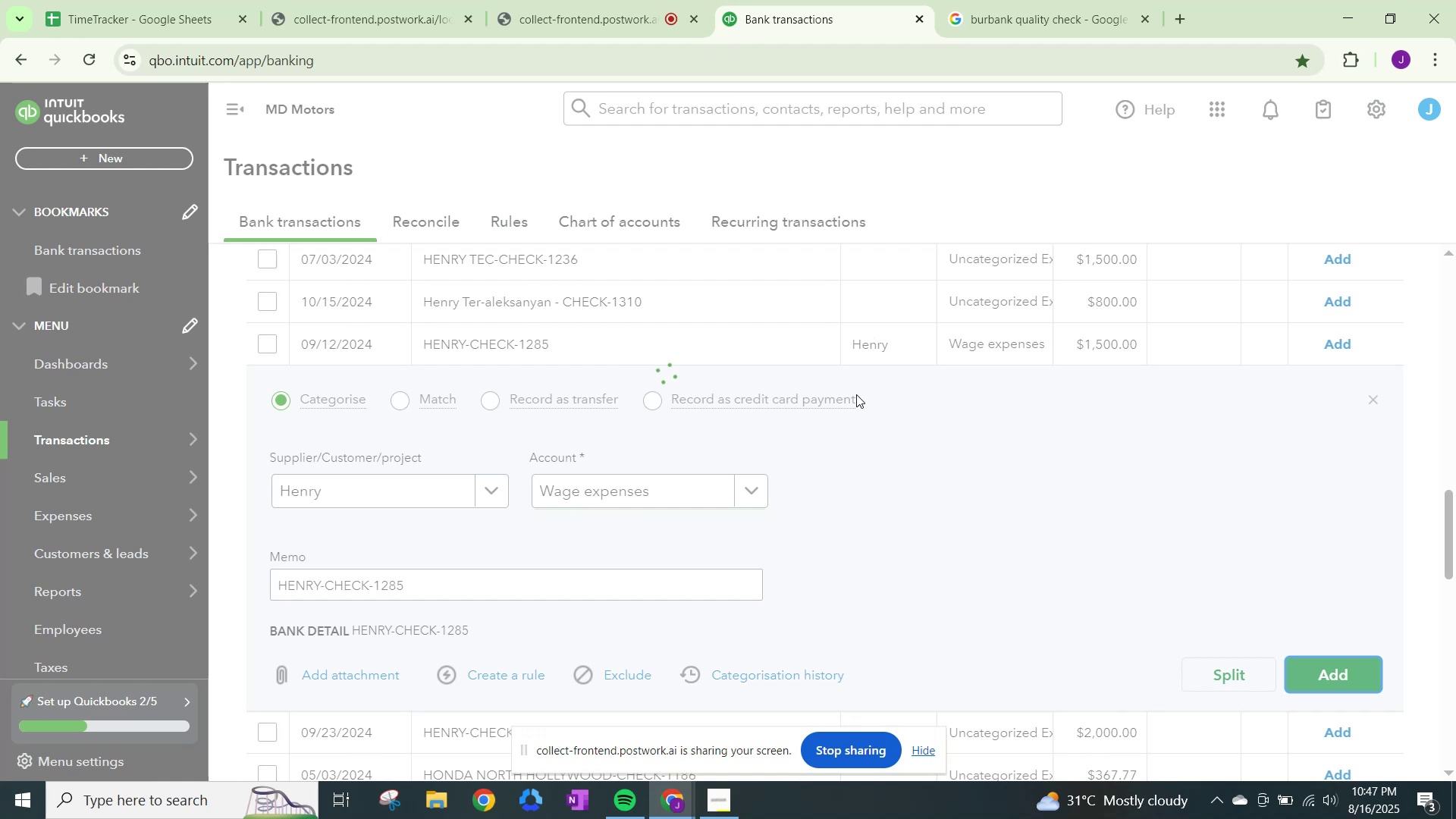 
scroll: coordinate [362, 479], scroll_direction: down, amount: 2.0
 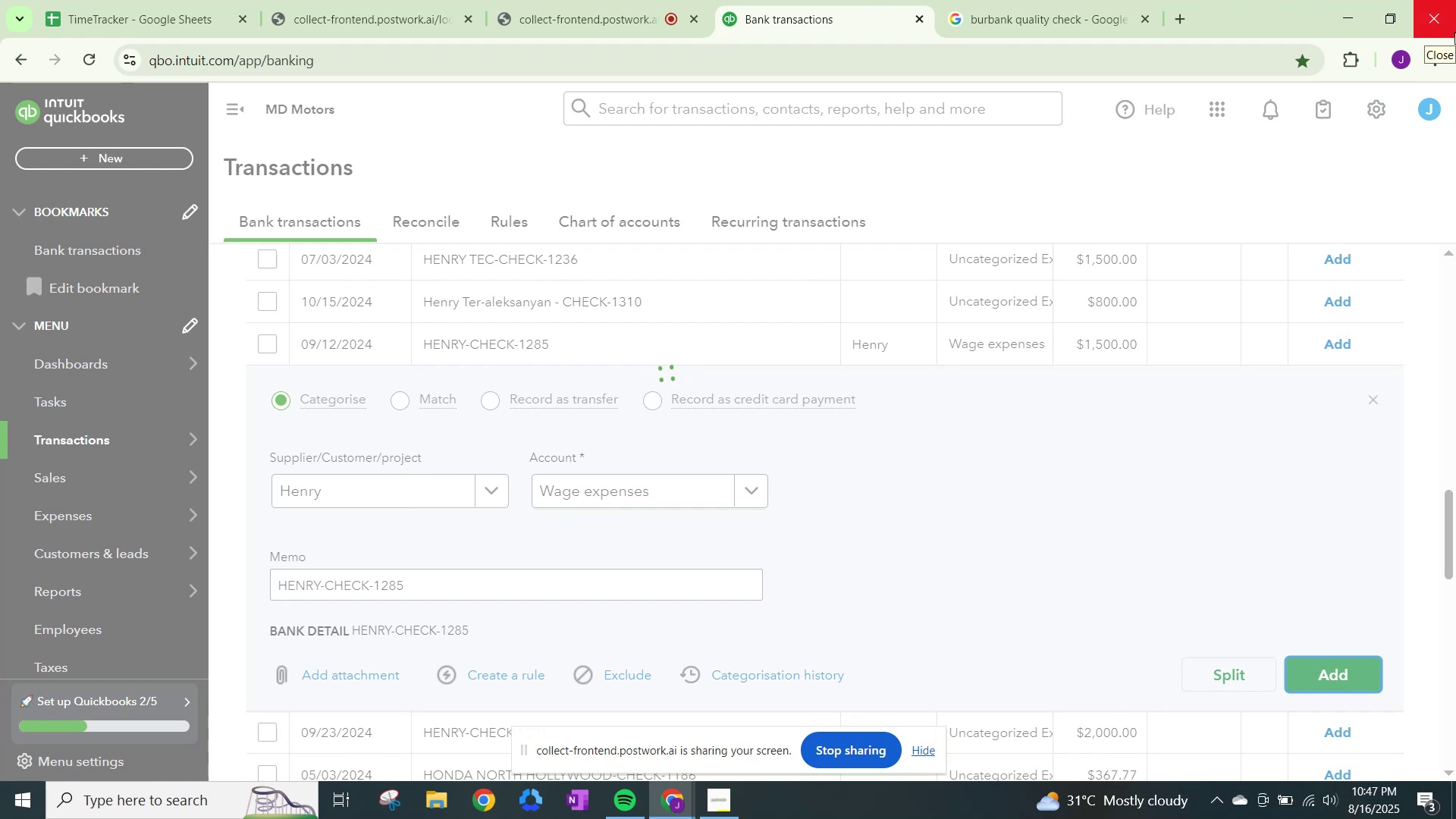 
wait(17.84)
 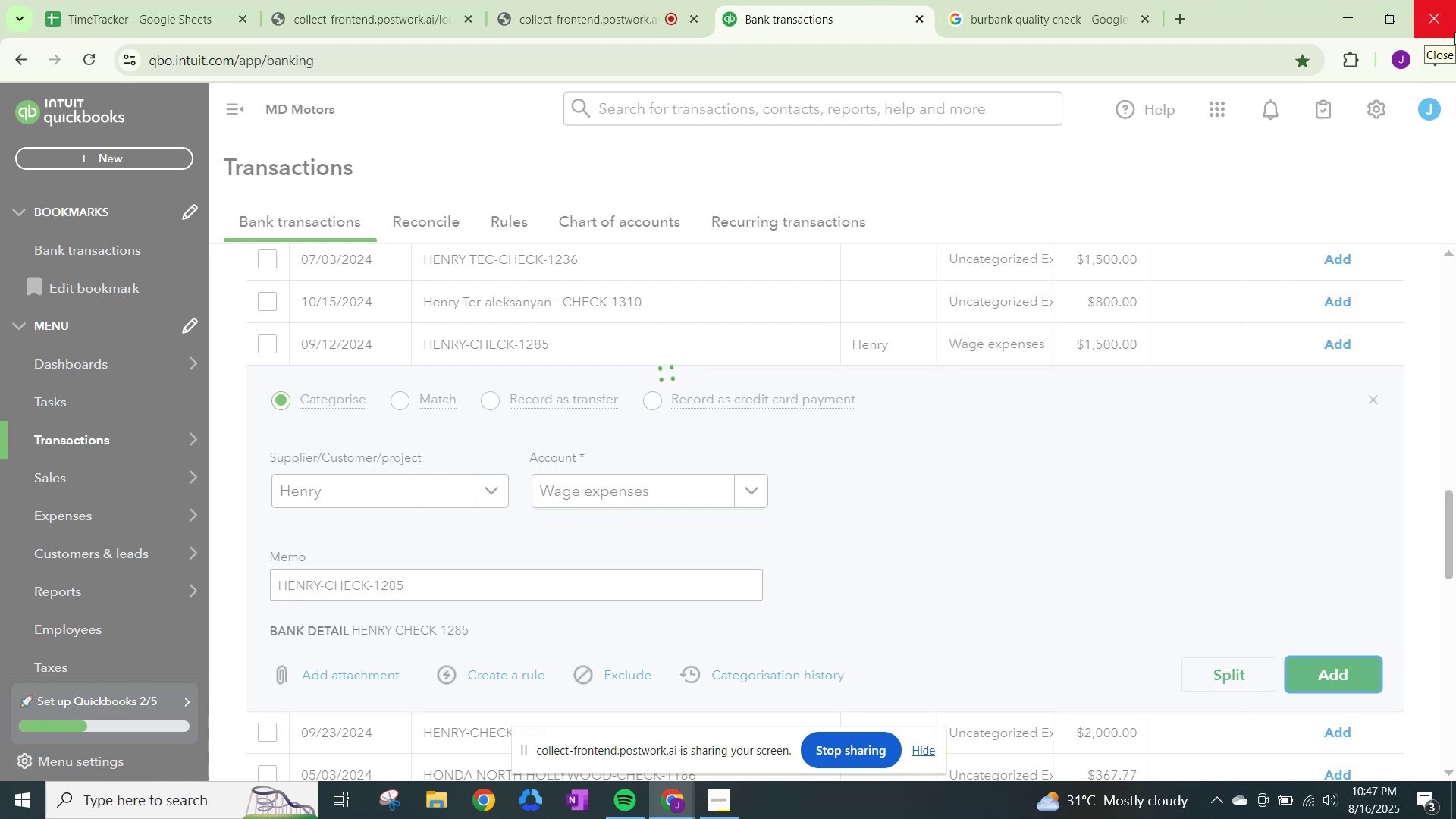 
left_click([868, 58])
 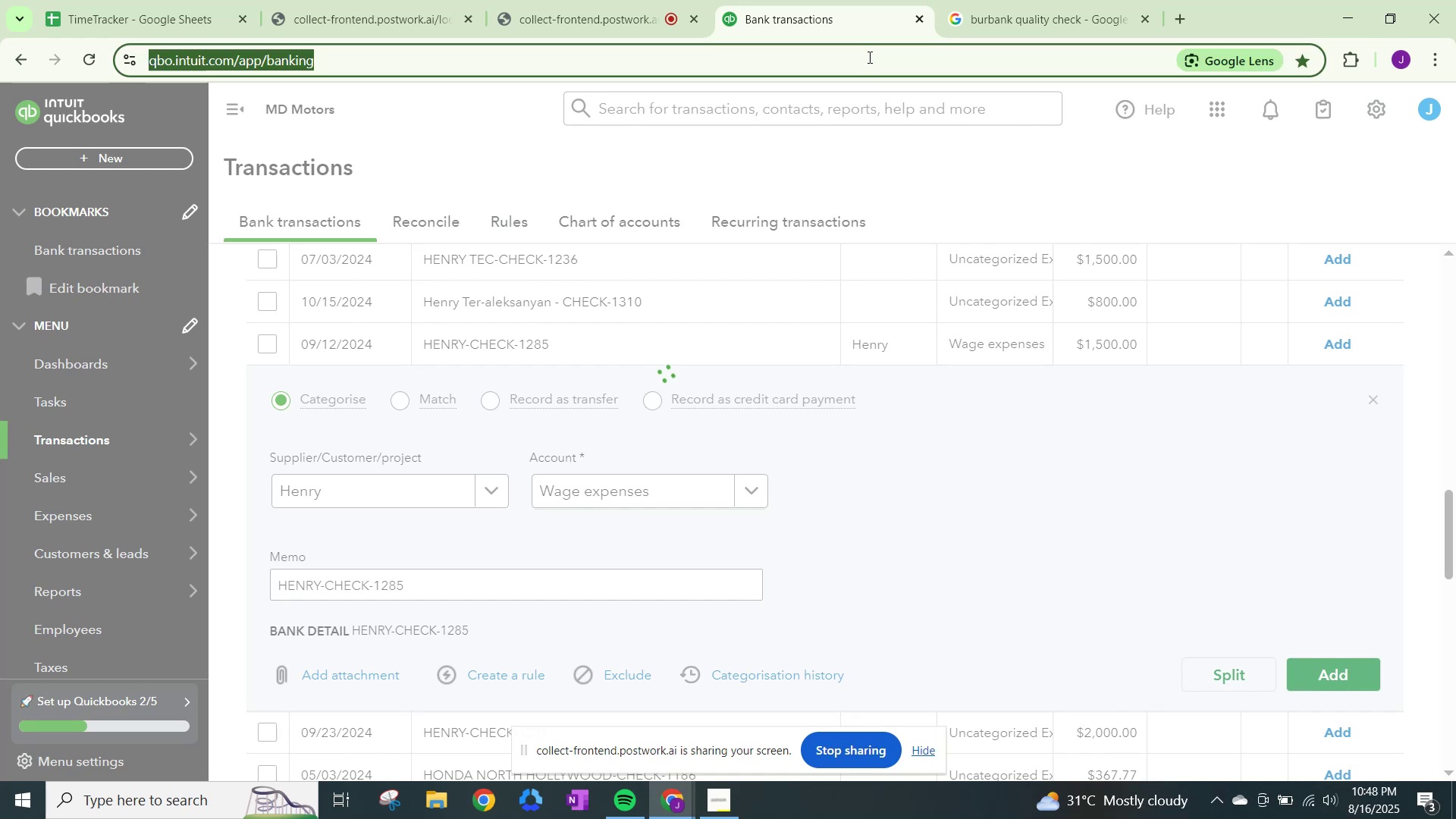 
key(NumpadEnter)
 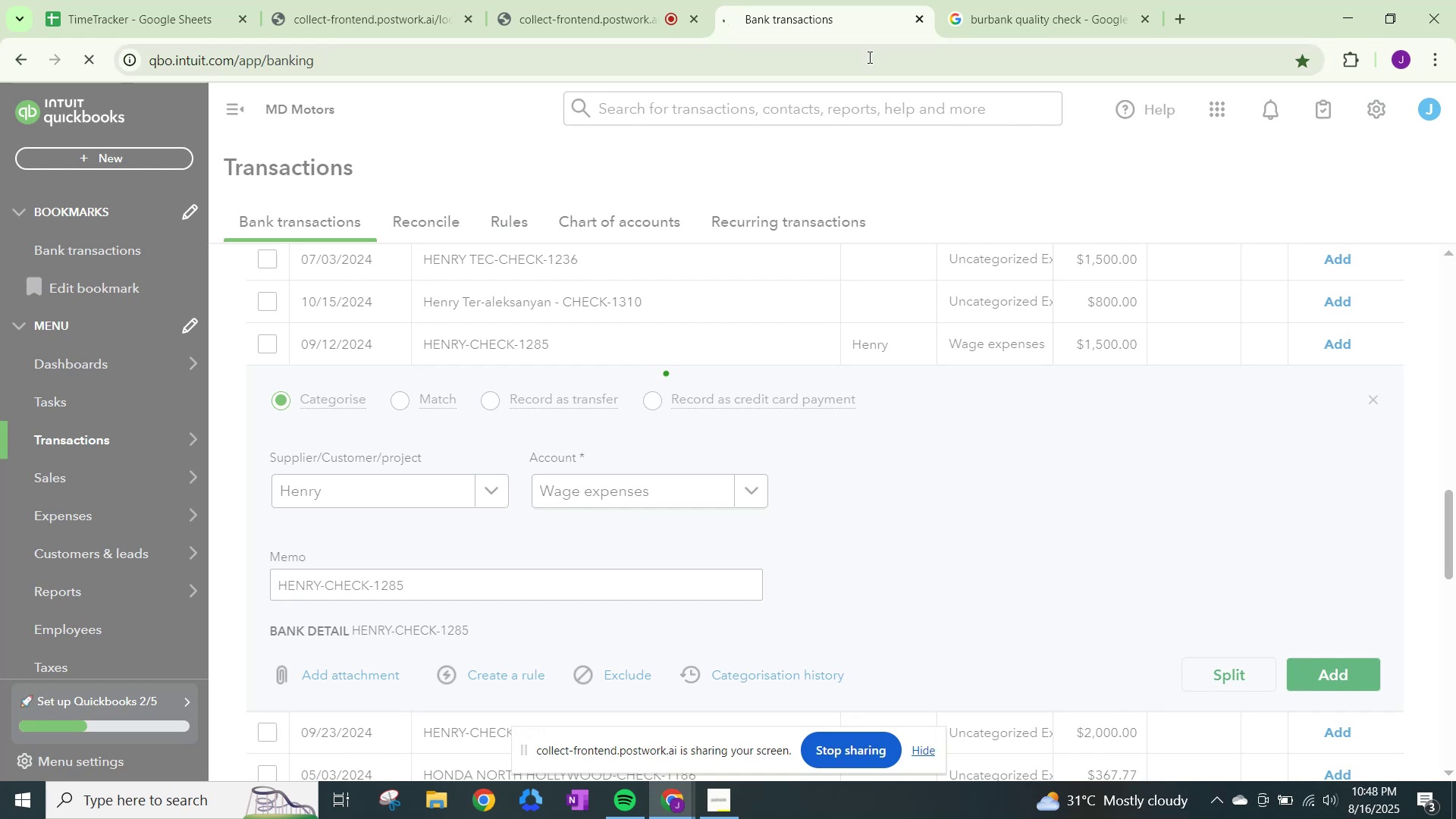 
wait(8.87)
 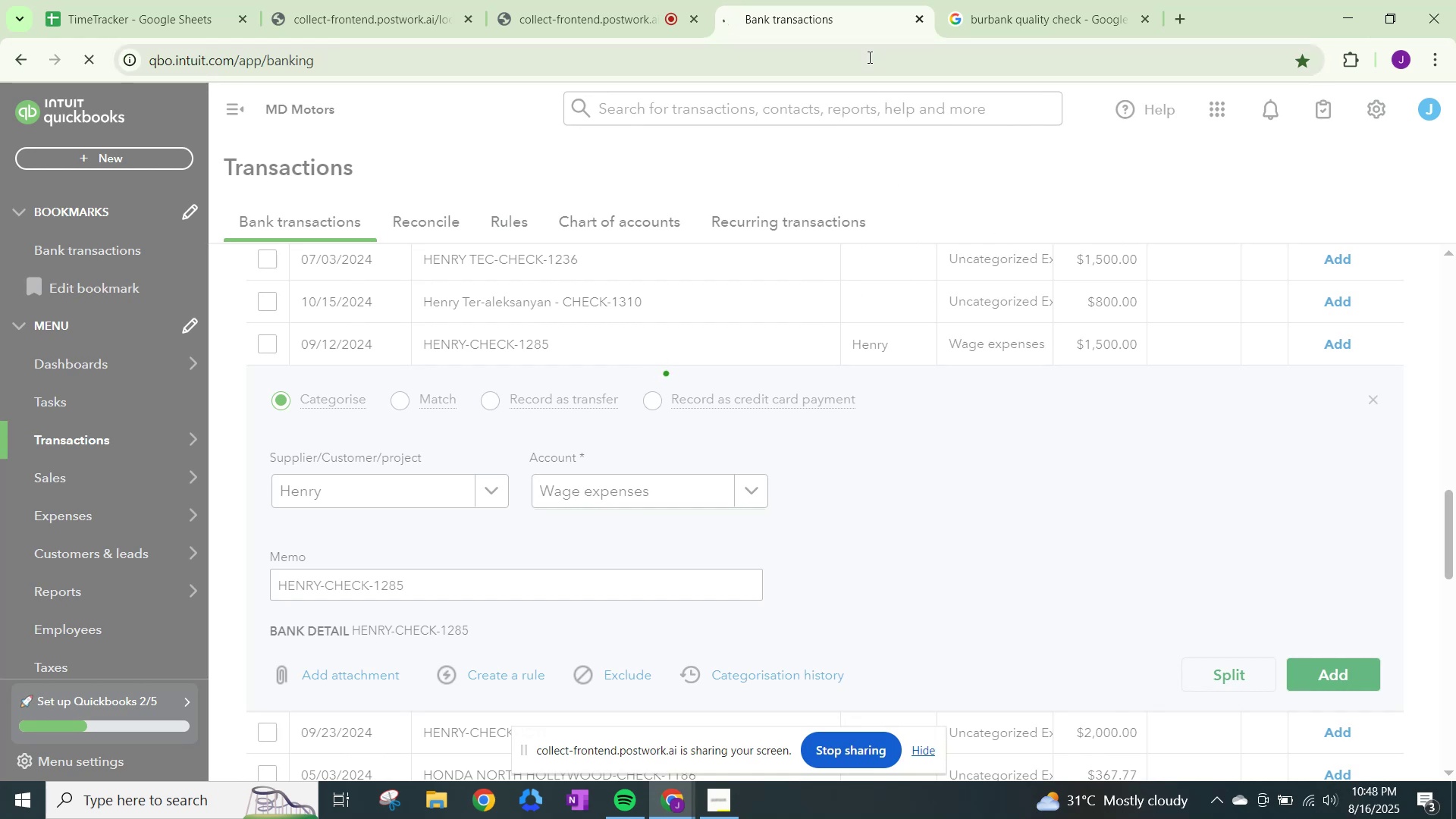 
scroll: coordinate [799, 0], scroll_direction: down, amount: 1.0
 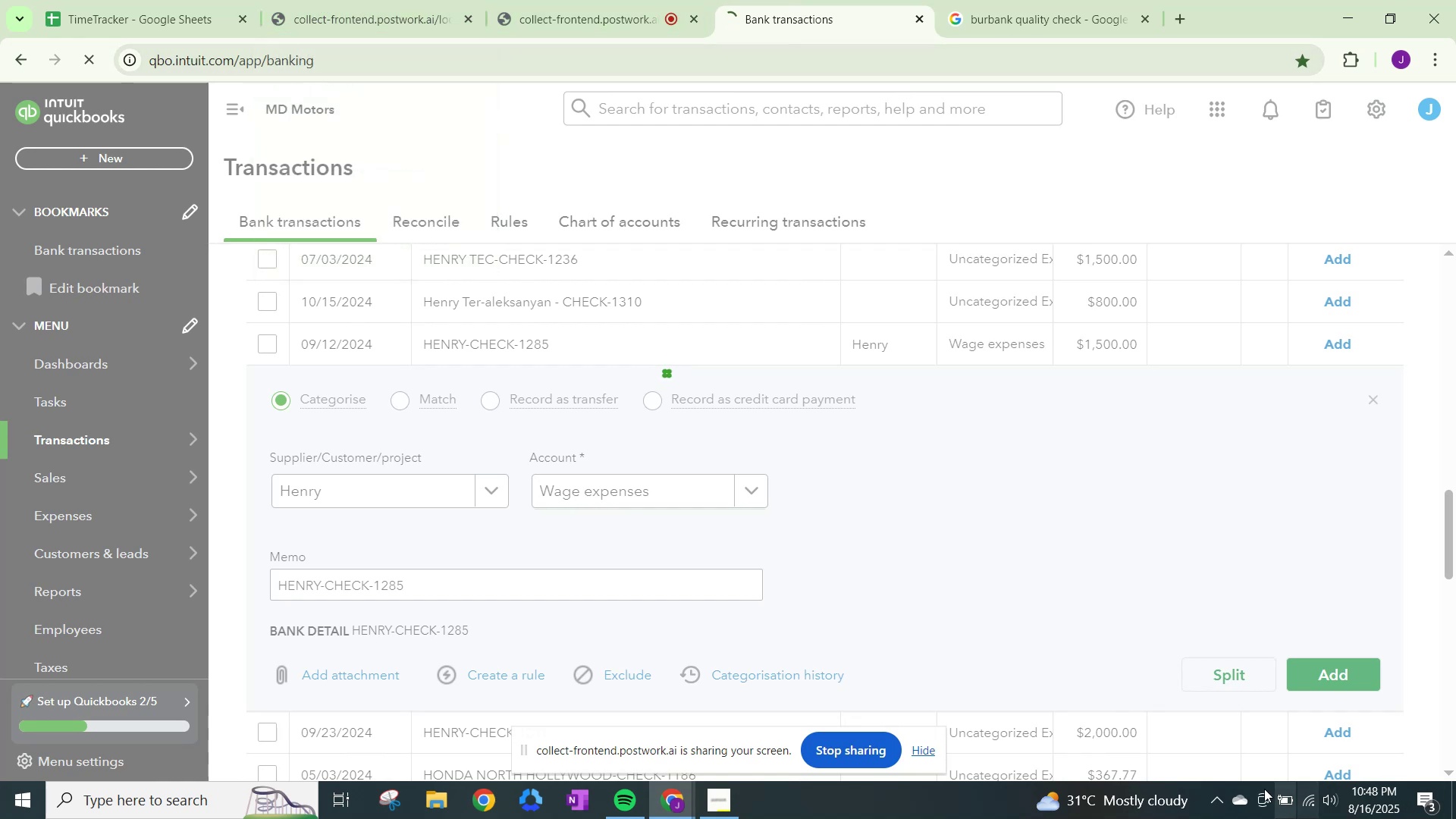 
left_click([1306, 811])
 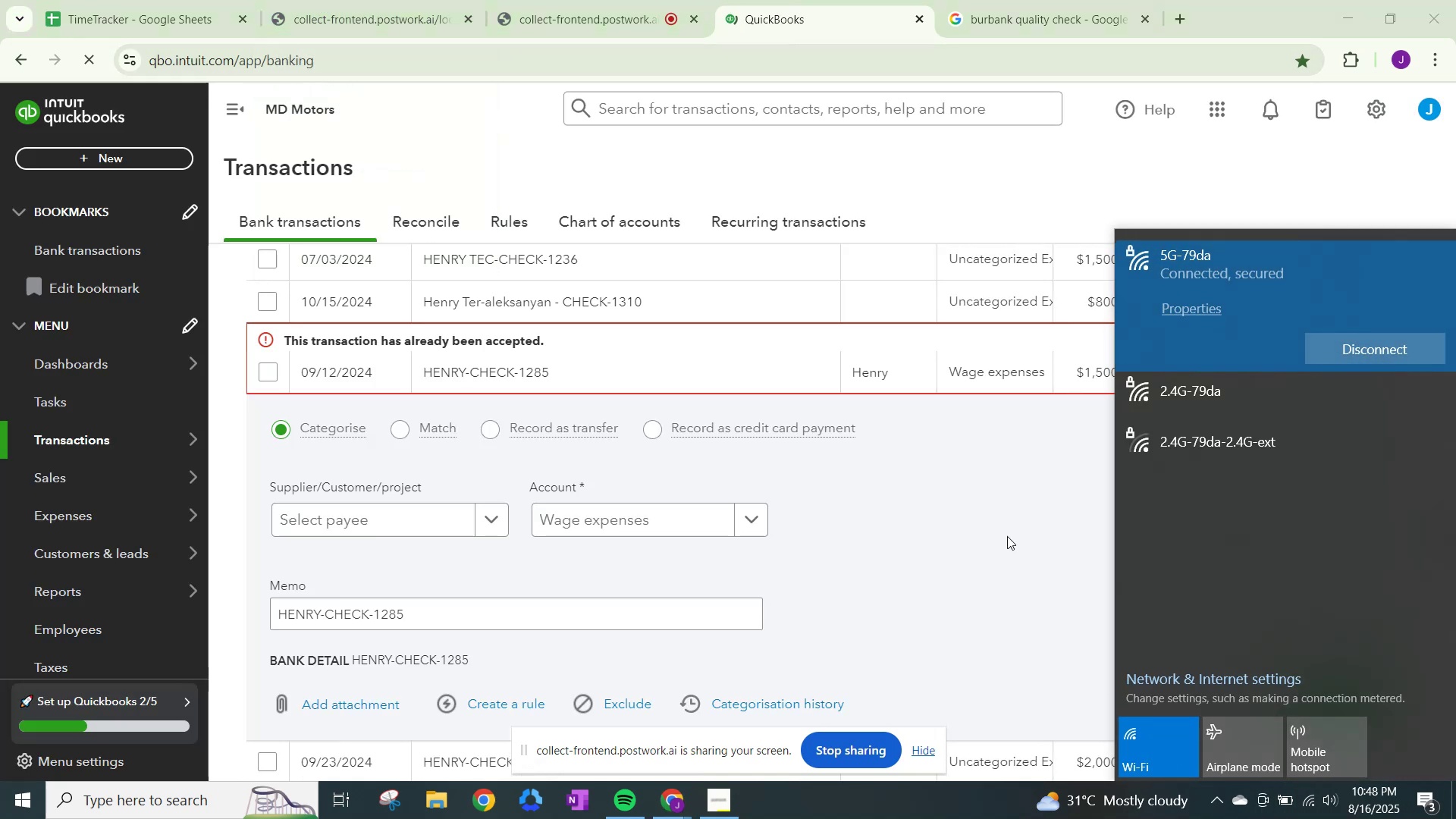 
left_click([1004, 526])
 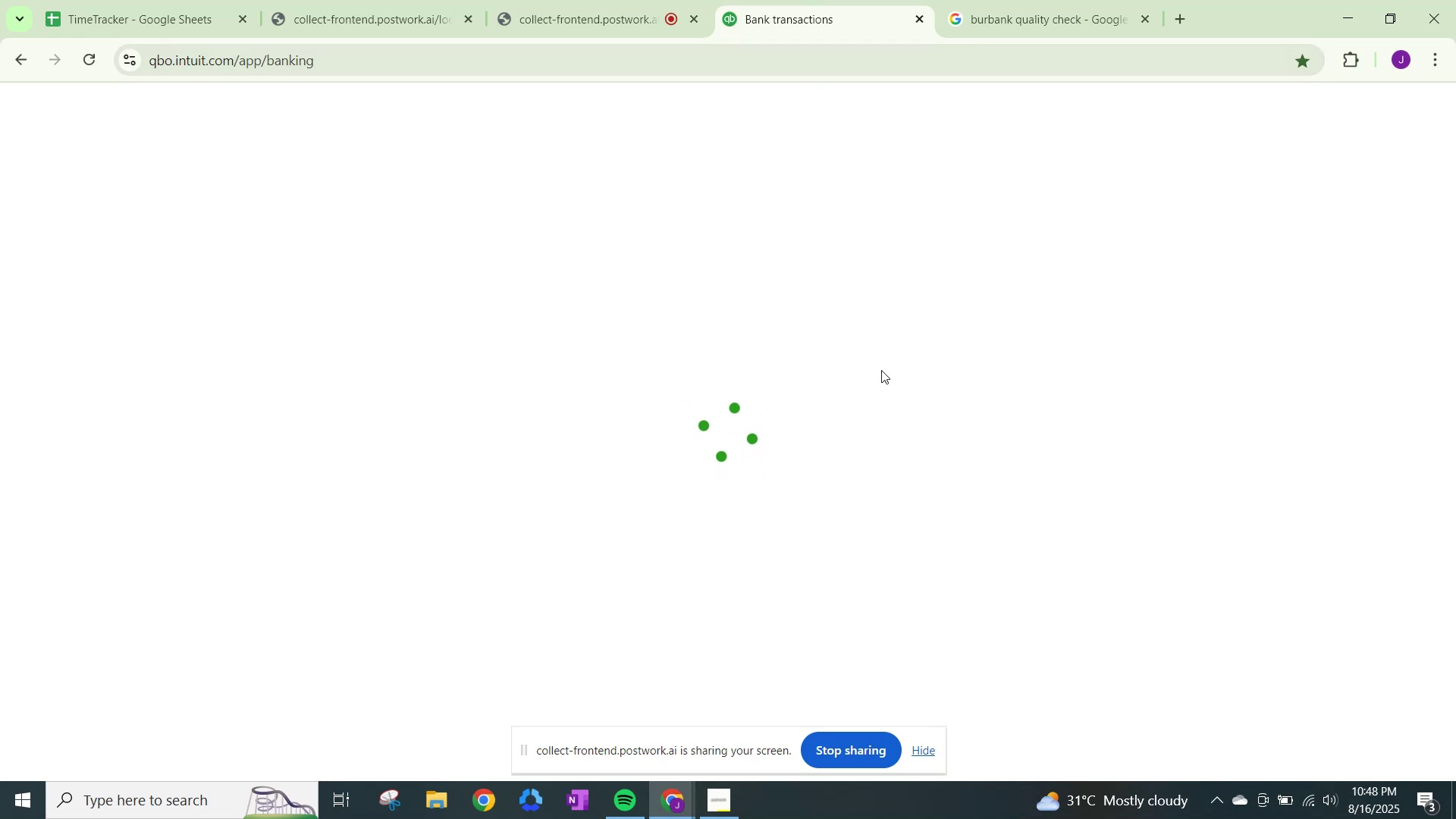 
wait(7.04)
 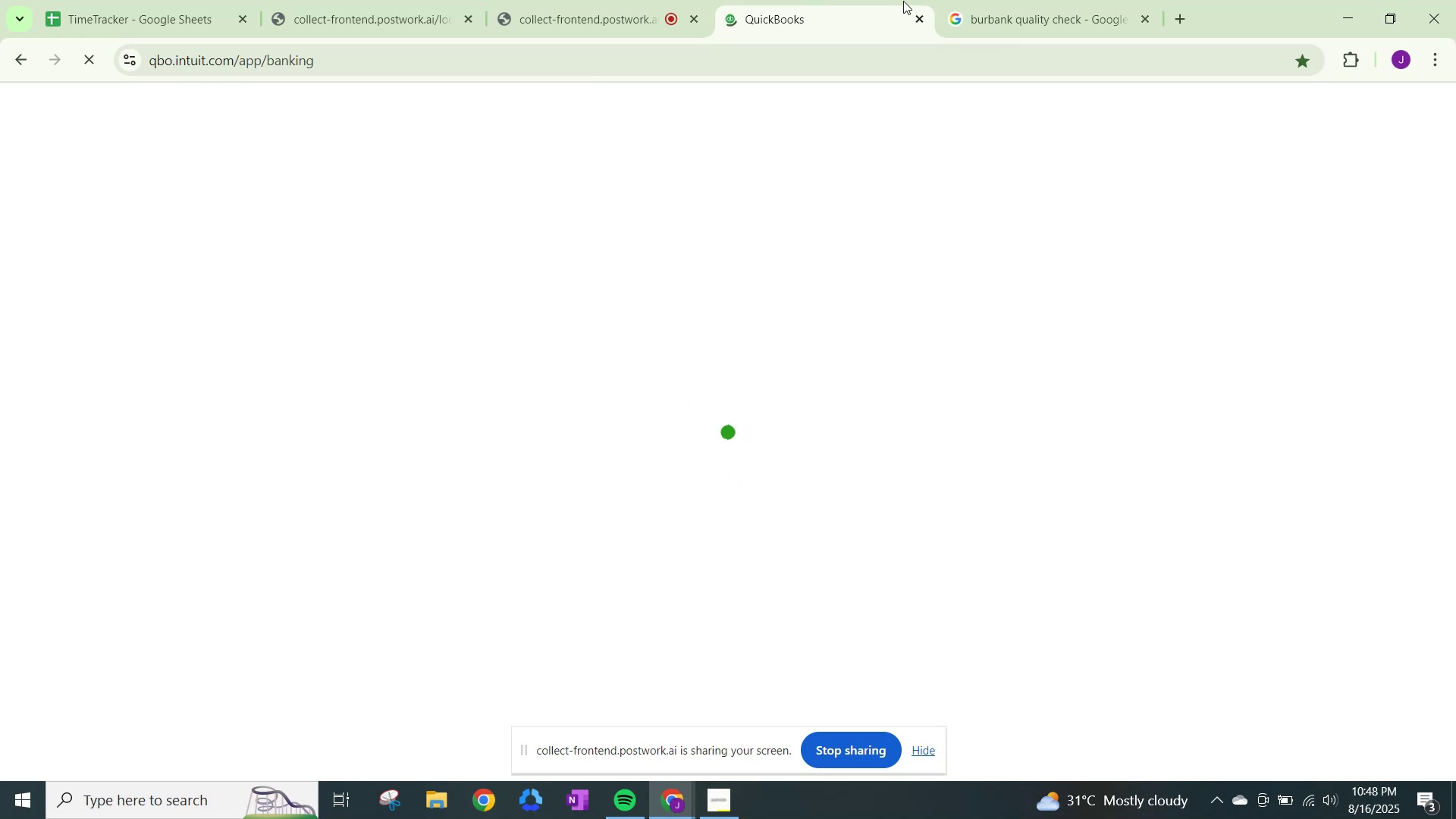 
scroll: coordinate [551, 613], scroll_direction: down, amount: 3.0
 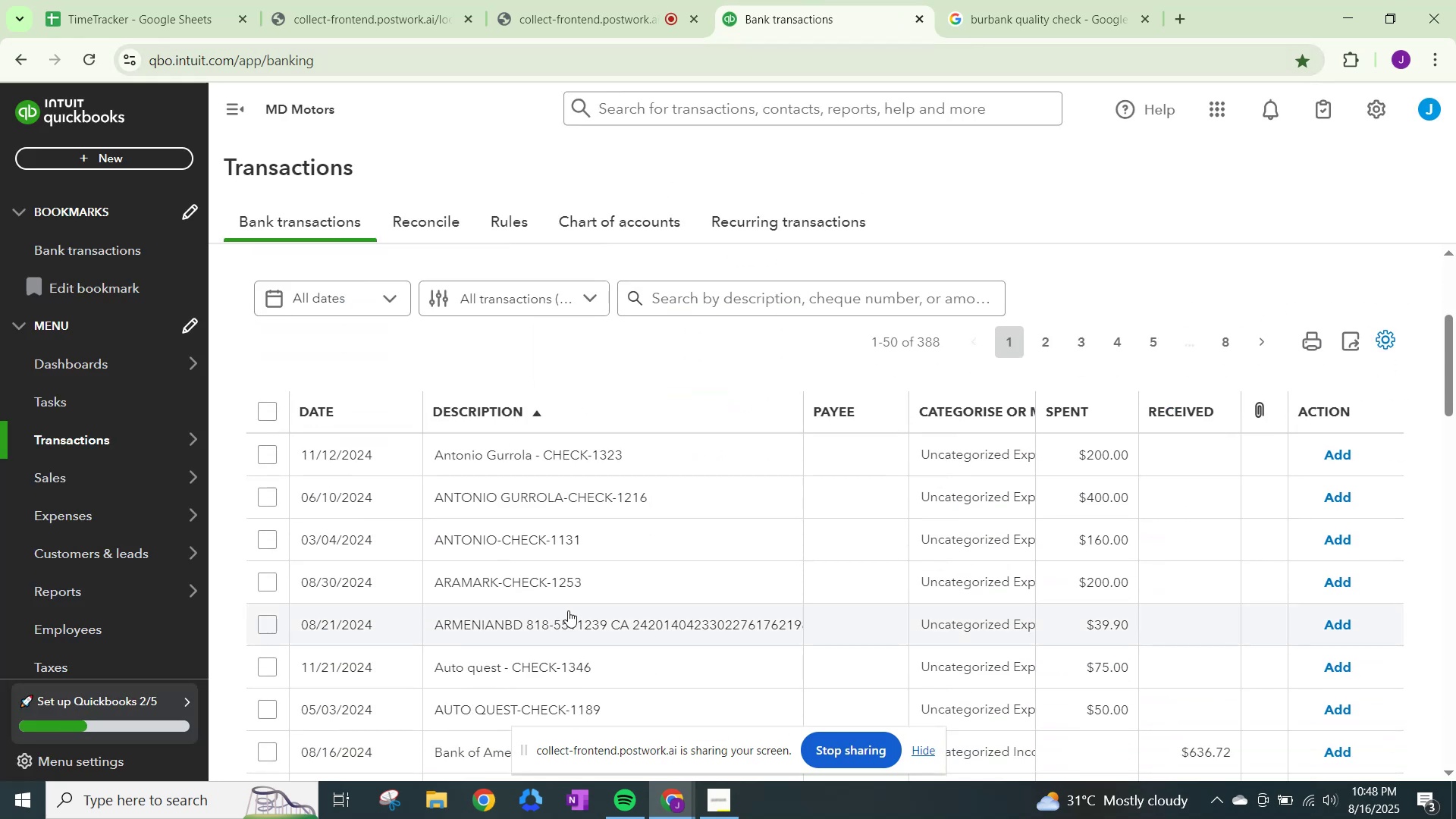 
scroll: coordinate [568, 610], scroll_direction: up, amount: 3.0
 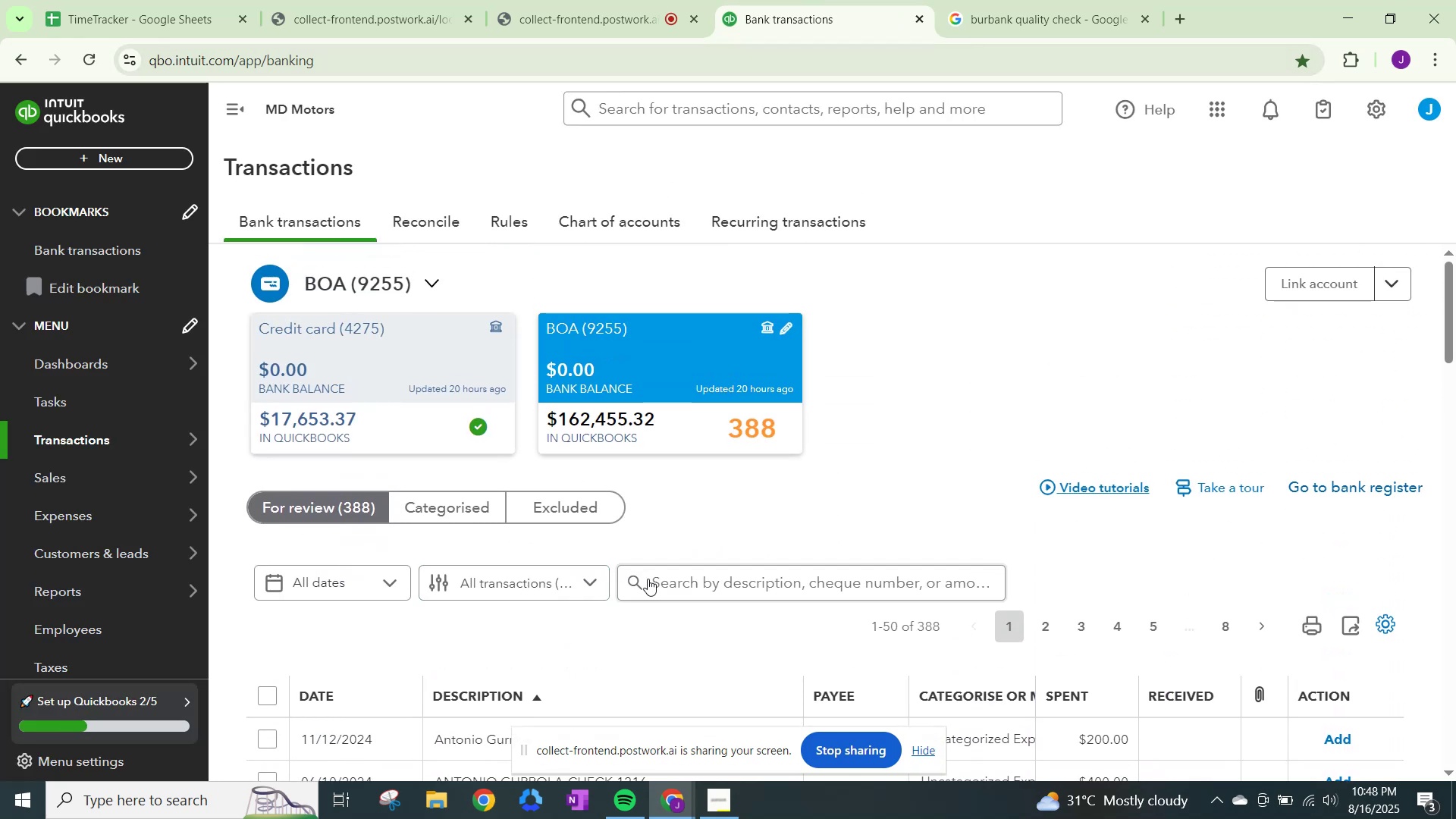 
left_click([667, 578])
 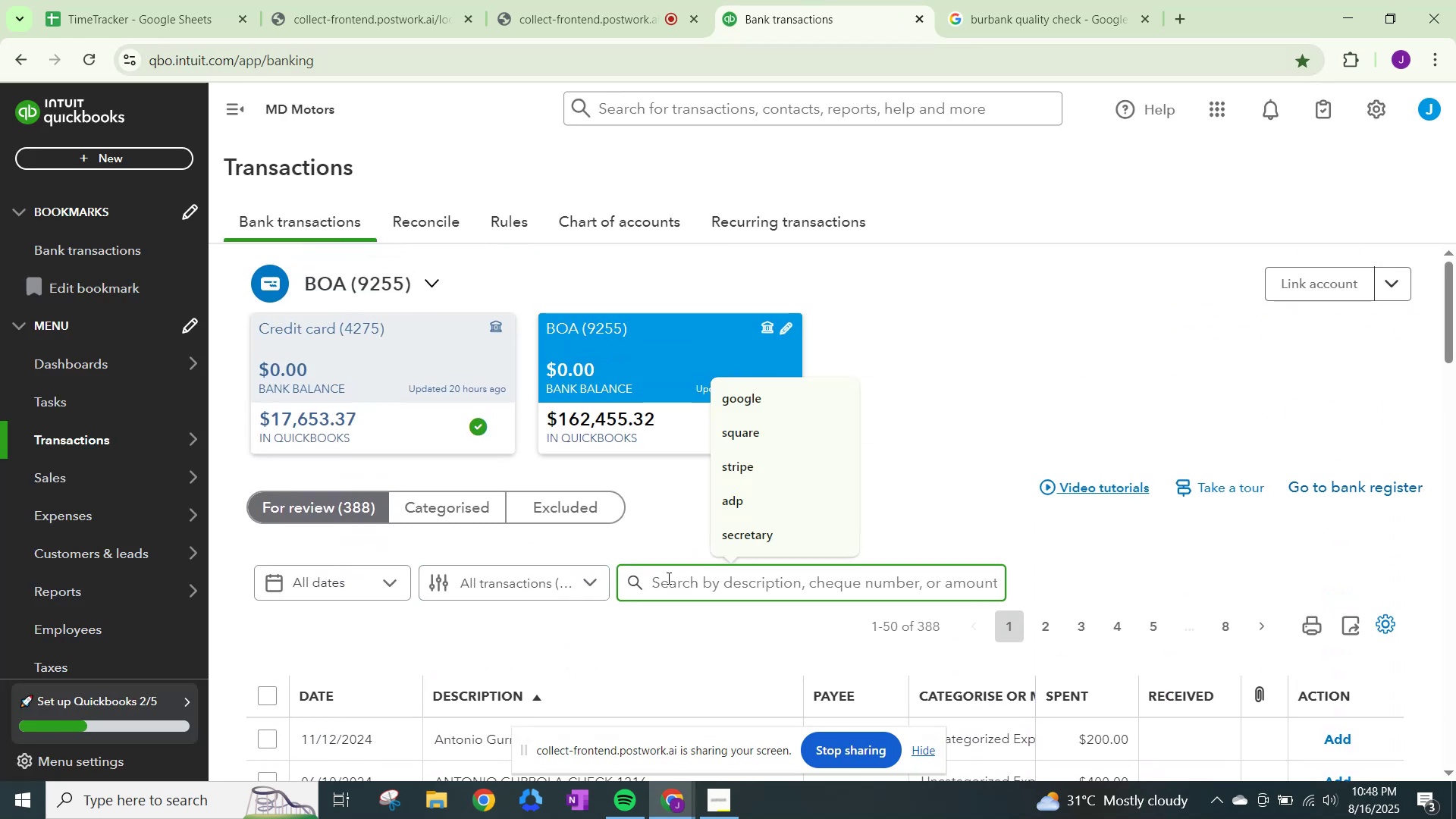 
type(henry)
 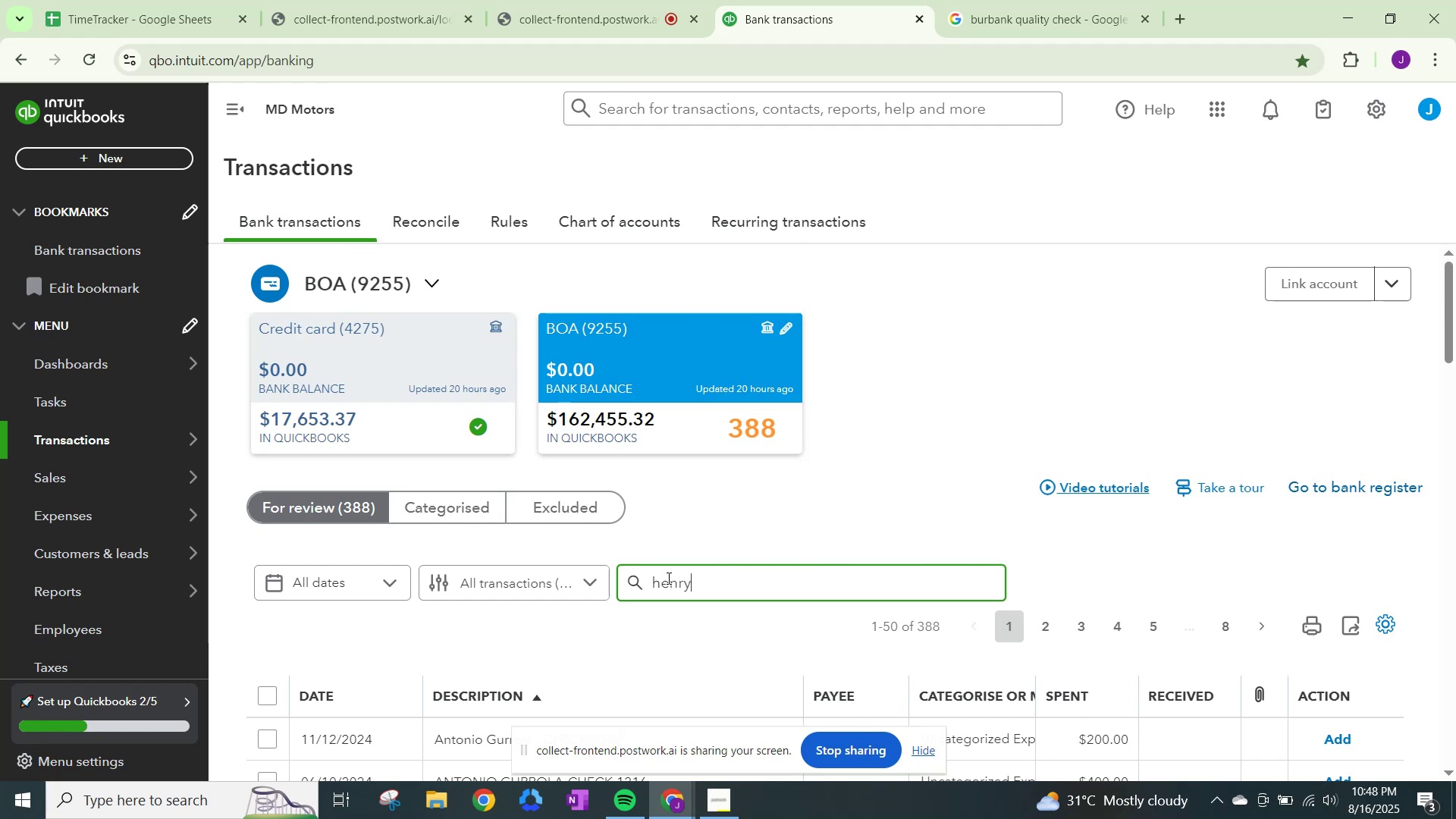 
key(Enter)
 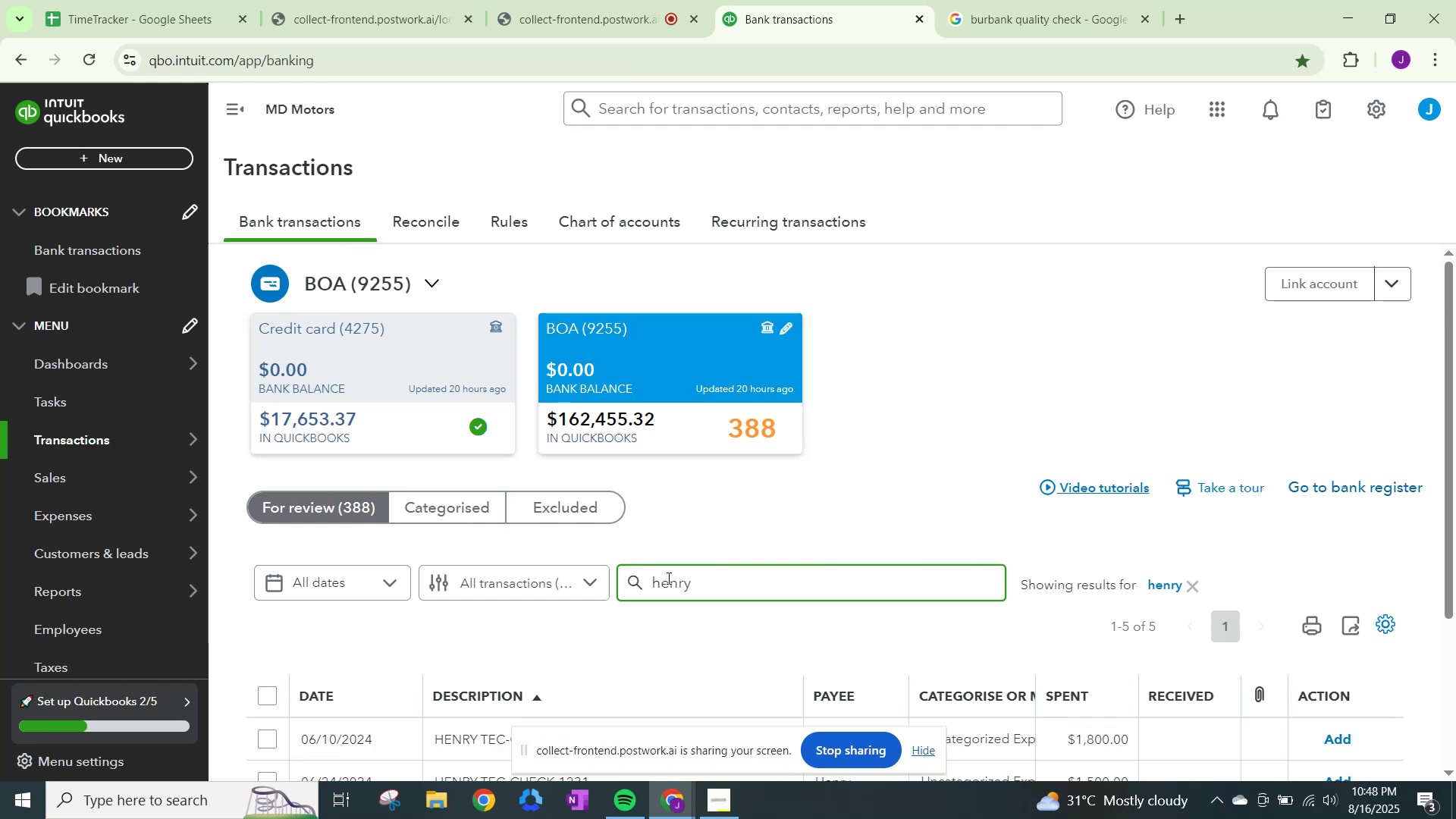 
scroll: coordinate [635, 610], scroll_direction: down, amount: 4.0
 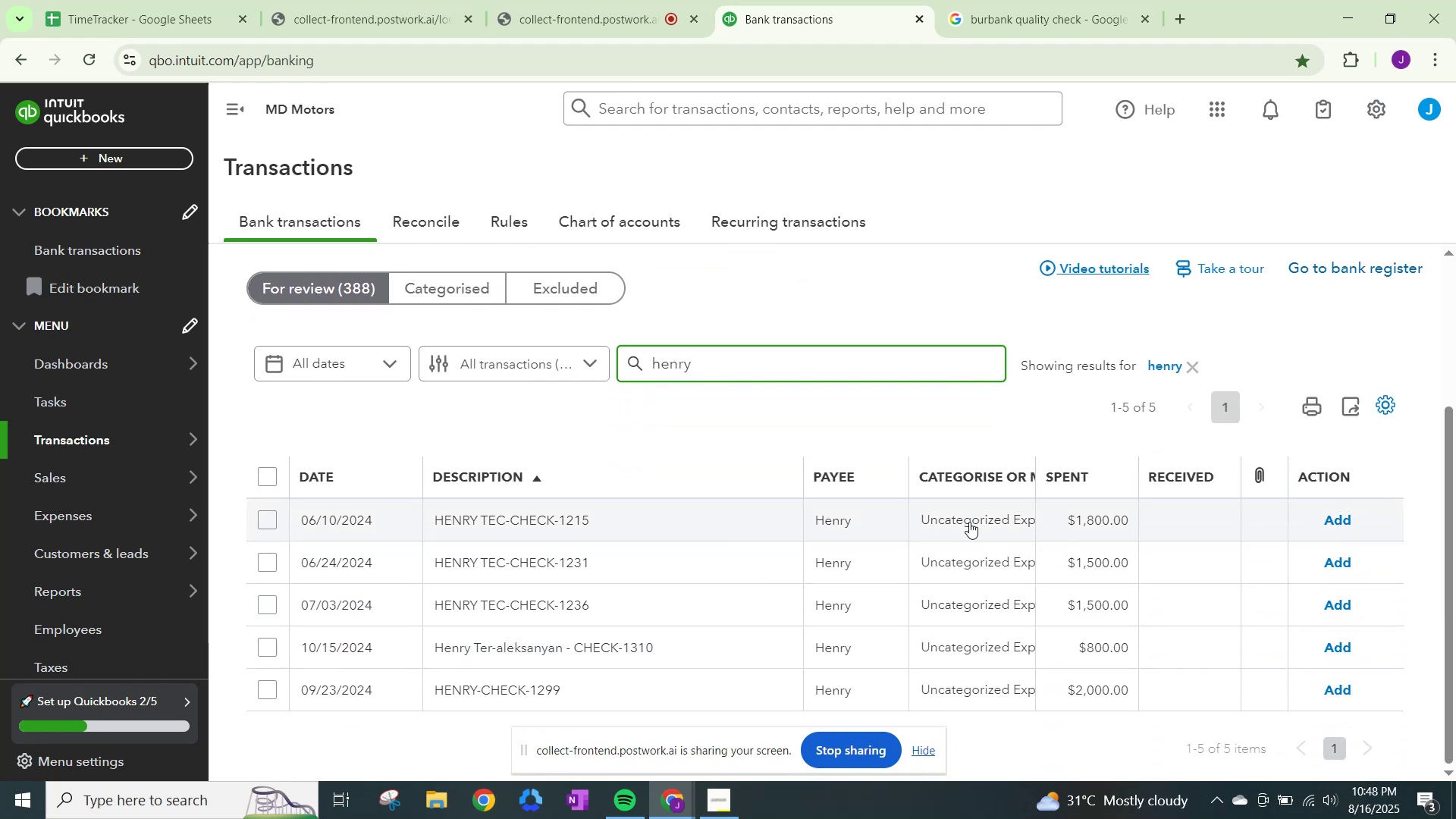 
left_click([969, 522])
 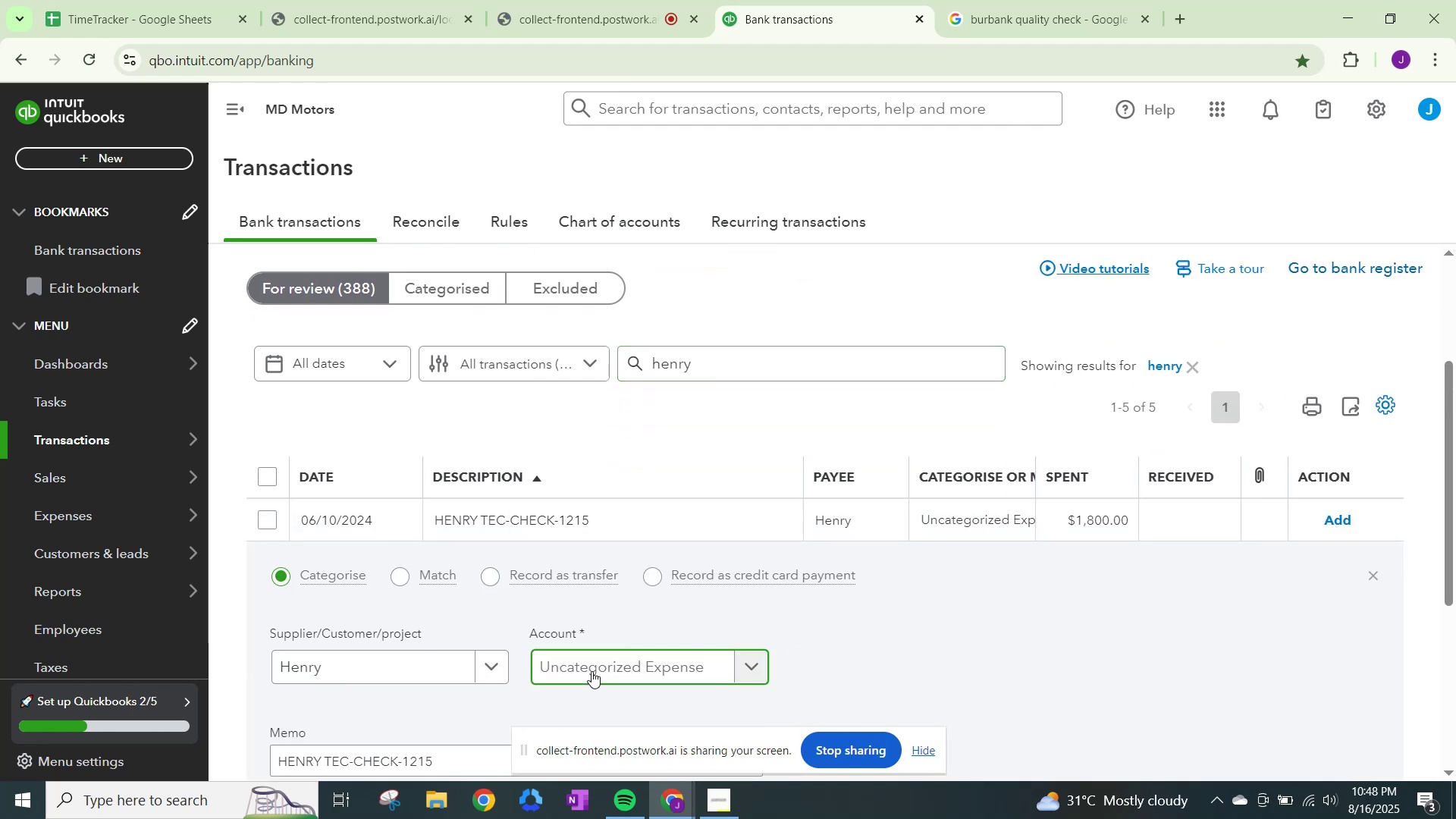 
type(wagewage)
 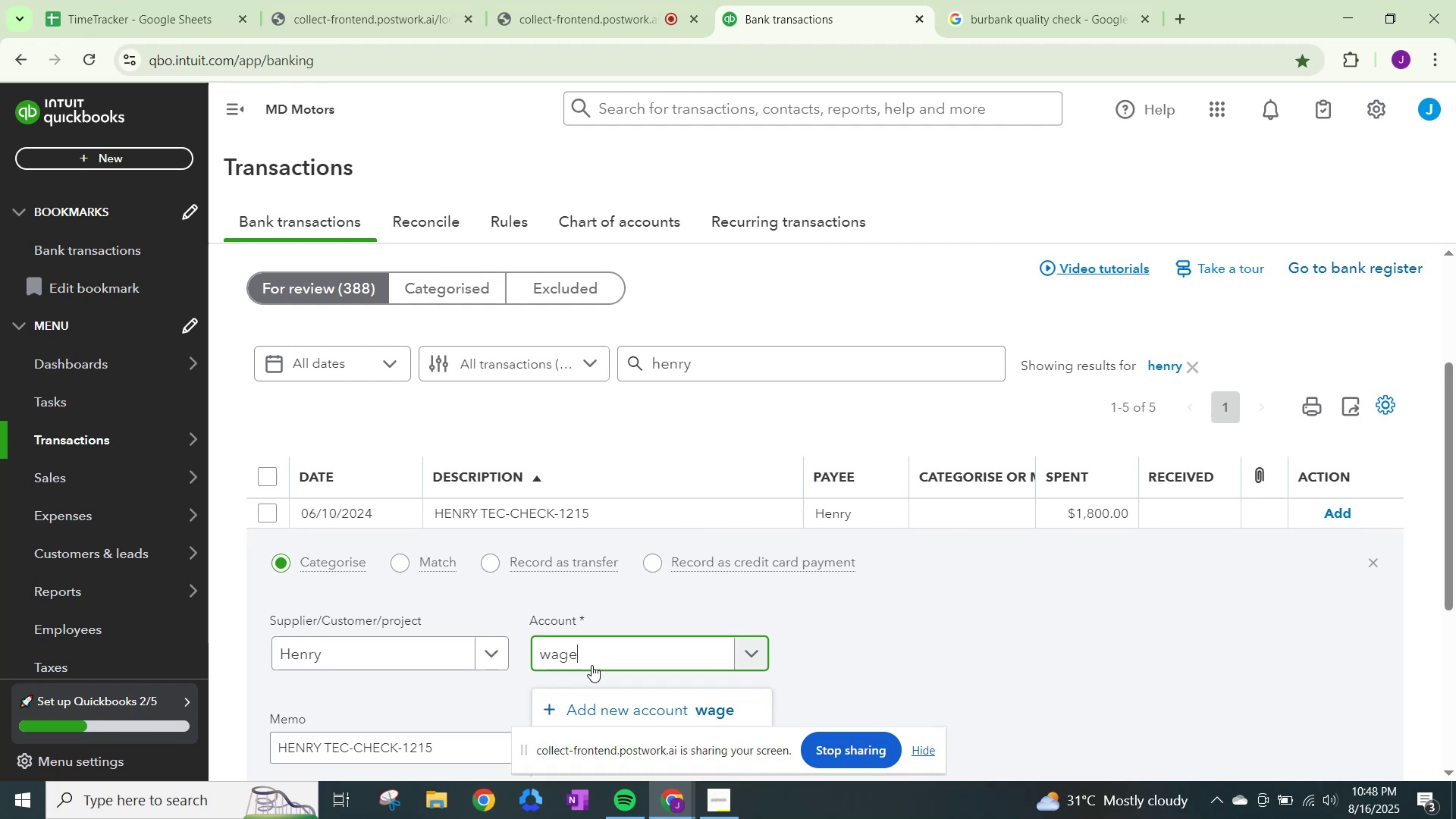 
hold_key(key=Backspace, duration=1.51)
 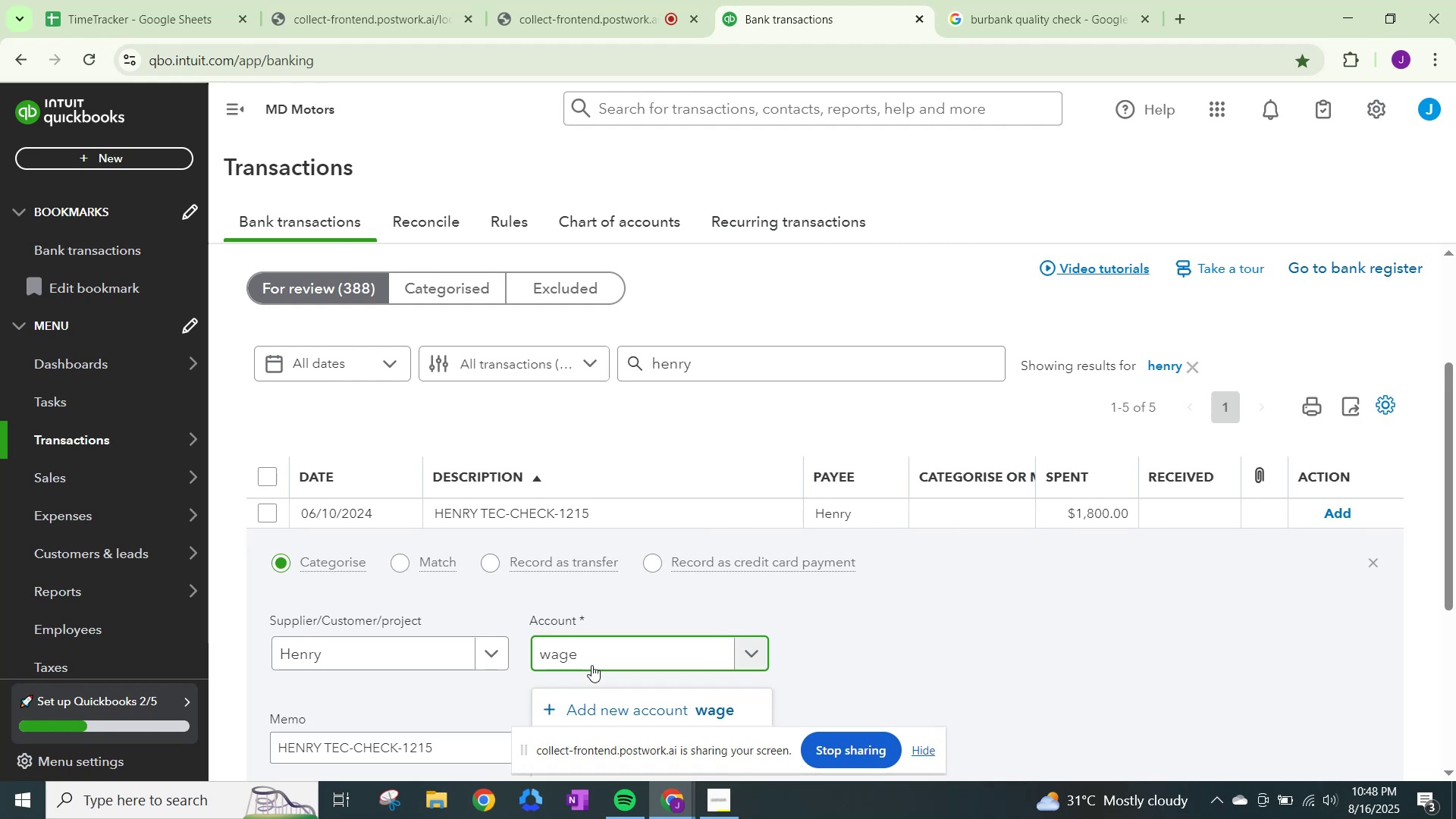 
scroll: coordinate [638, 584], scroll_direction: down, amount: 1.0
 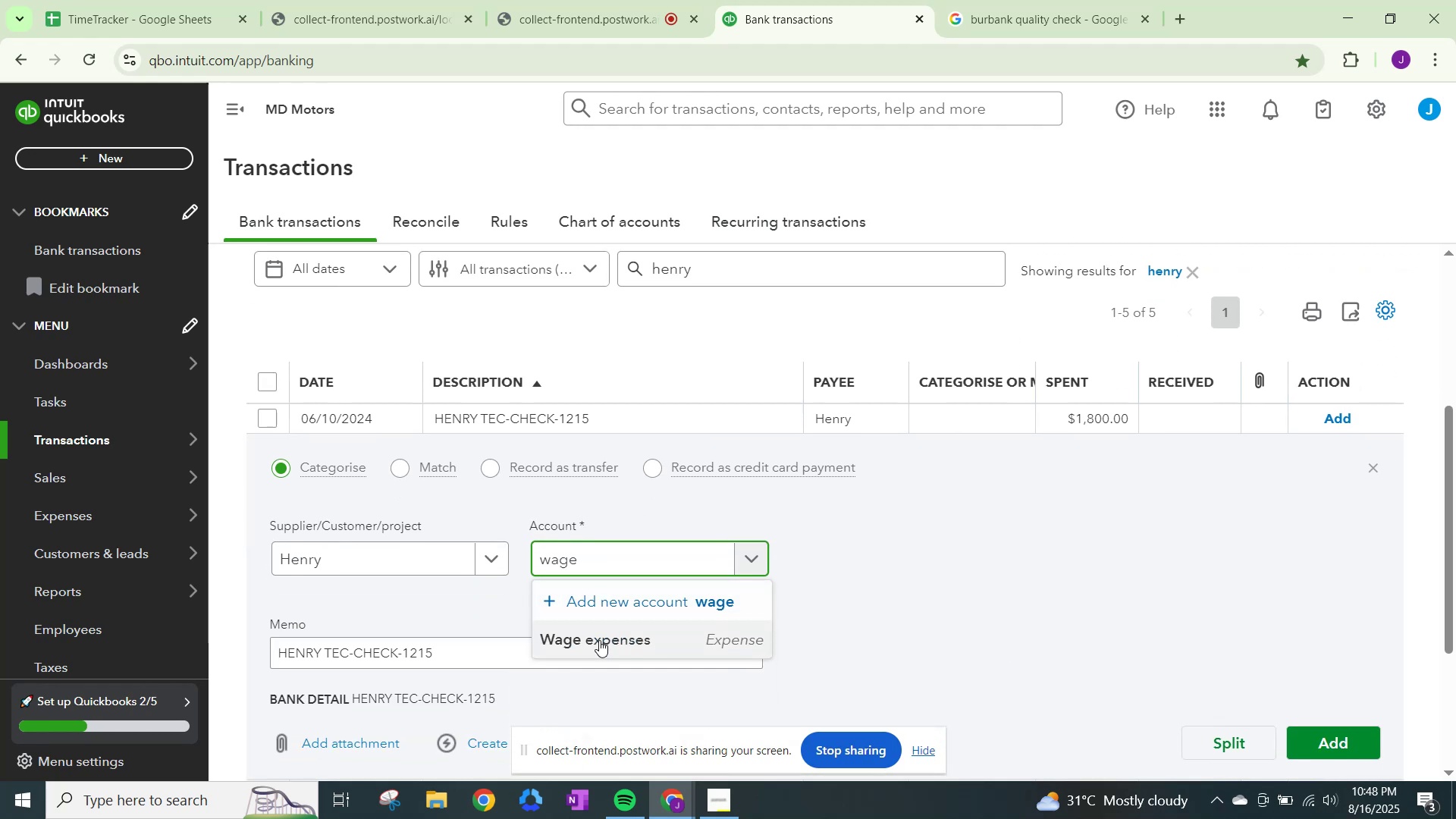 
left_click([599, 641])
 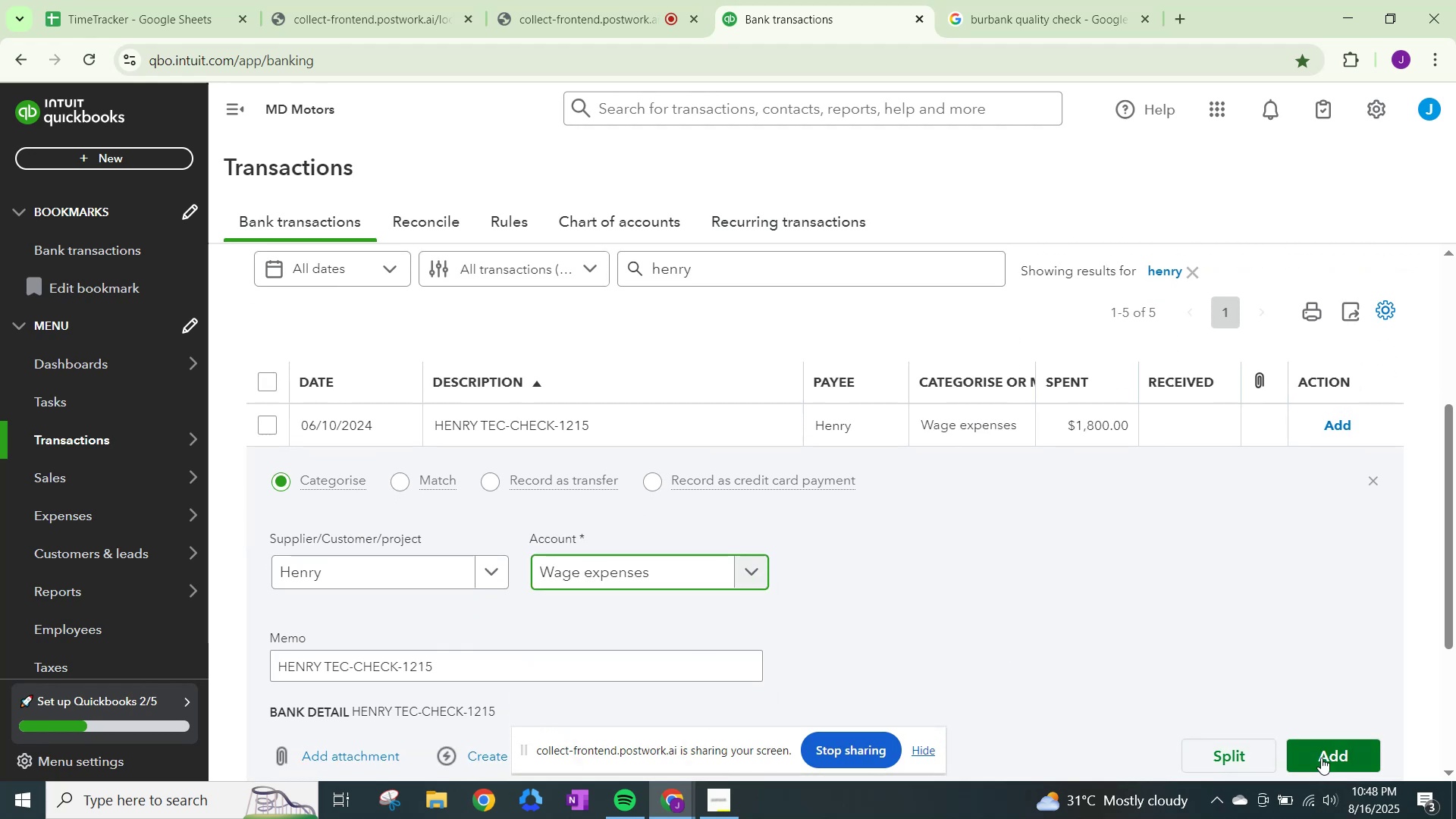 
left_click([1321, 758])
 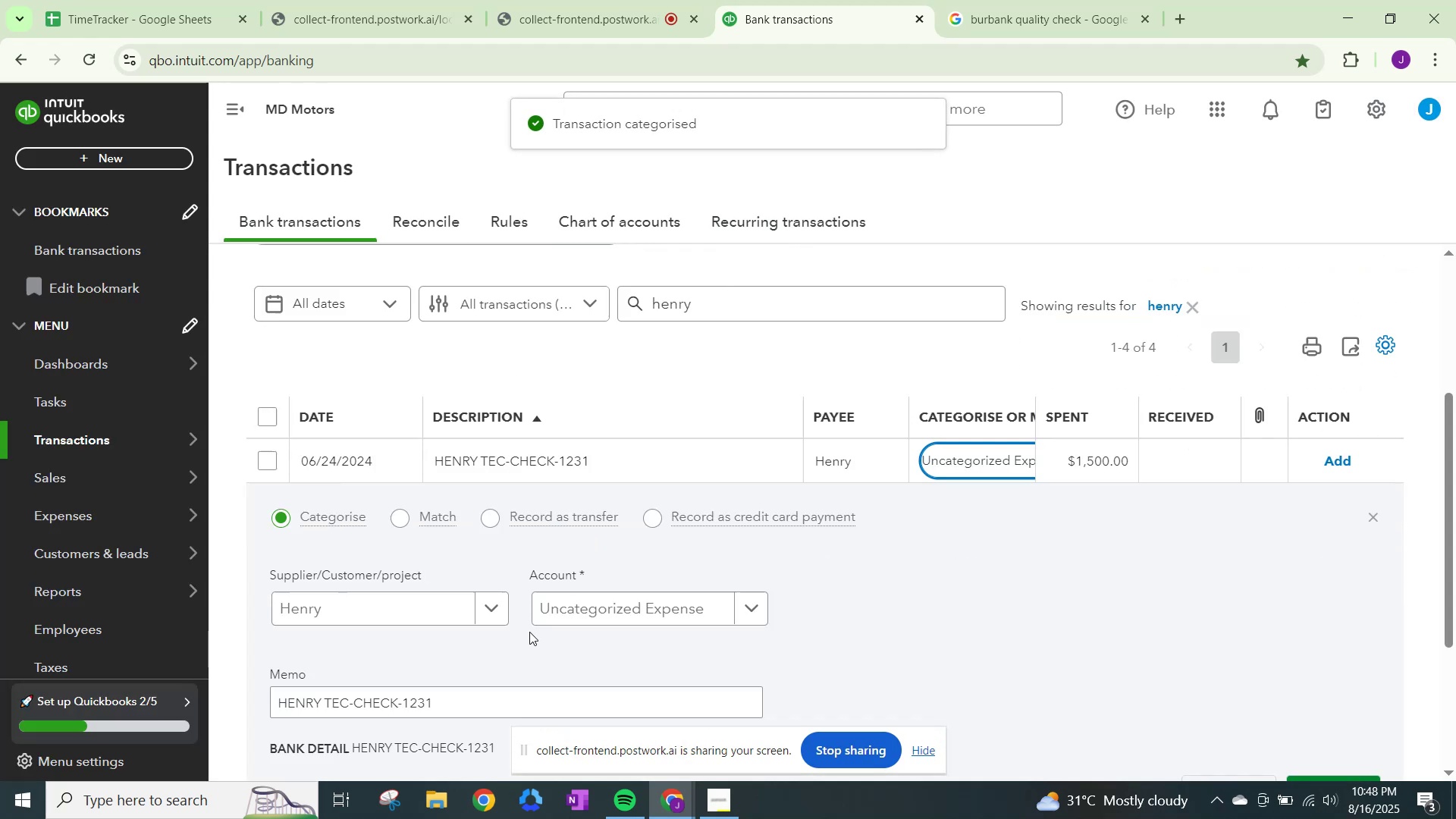 
left_click([618, 607])
 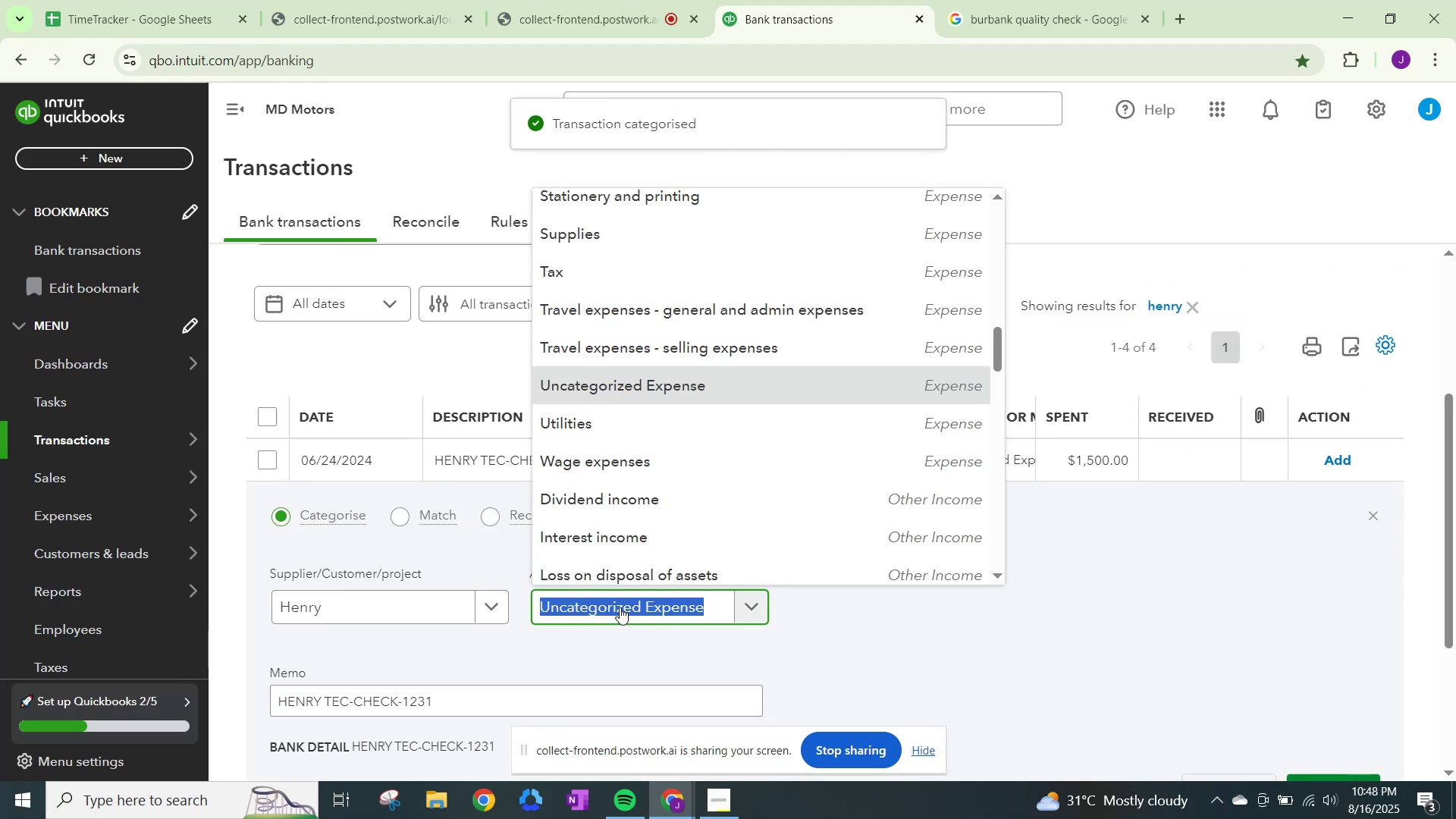 
type(wage)
 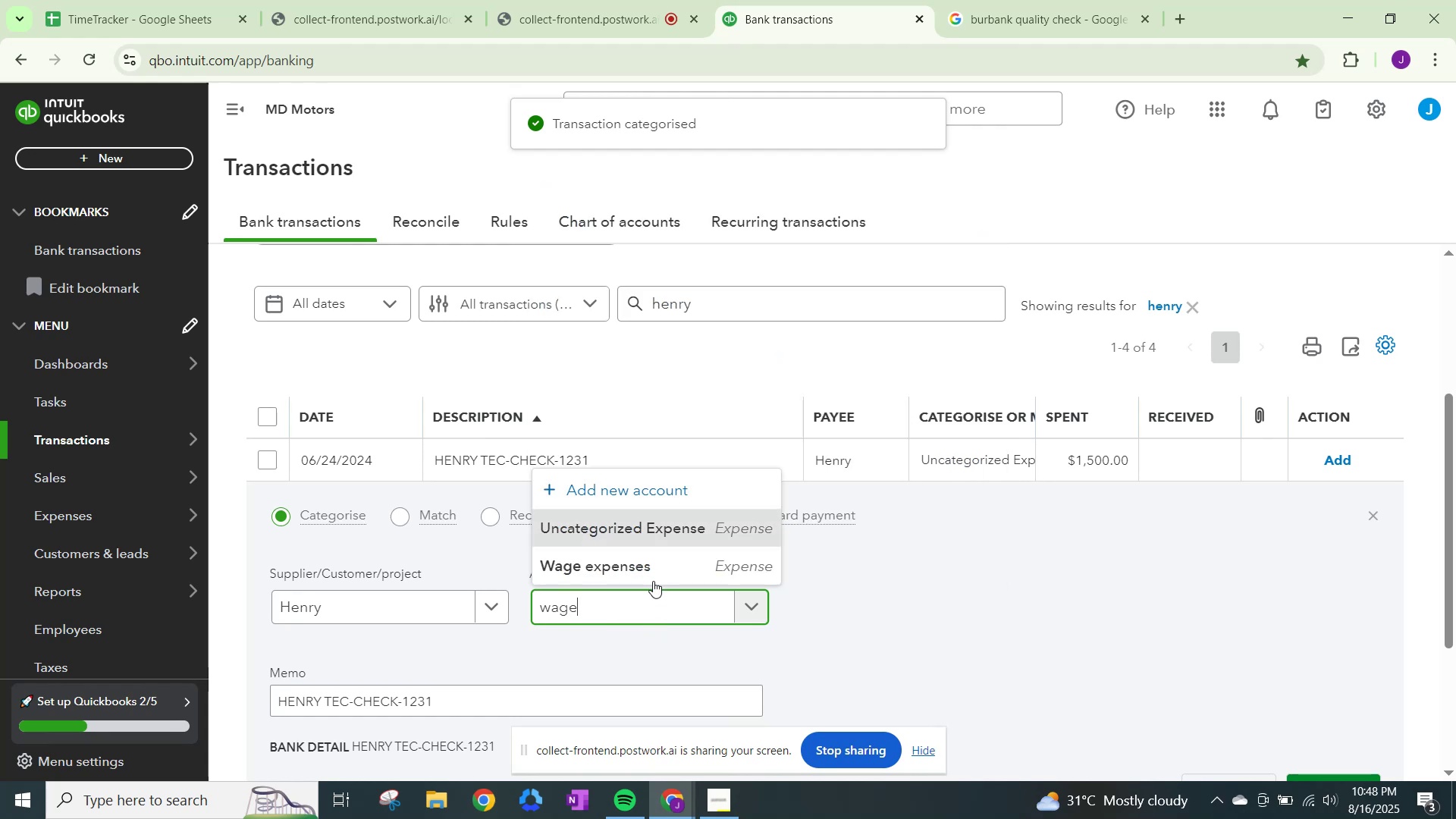 
left_click([653, 567])
 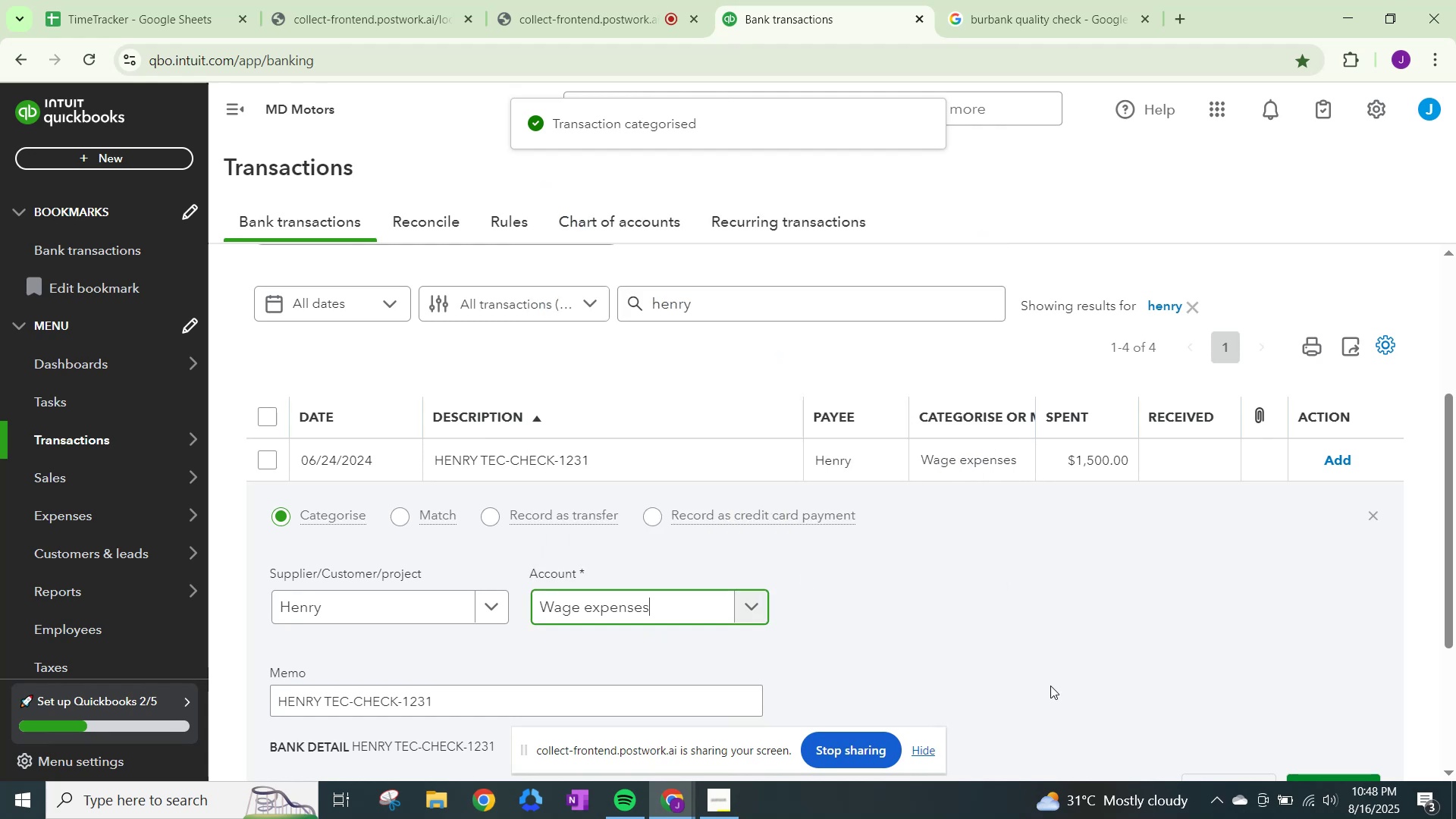 
scroll: coordinate [1176, 713], scroll_direction: down, amount: 2.0
 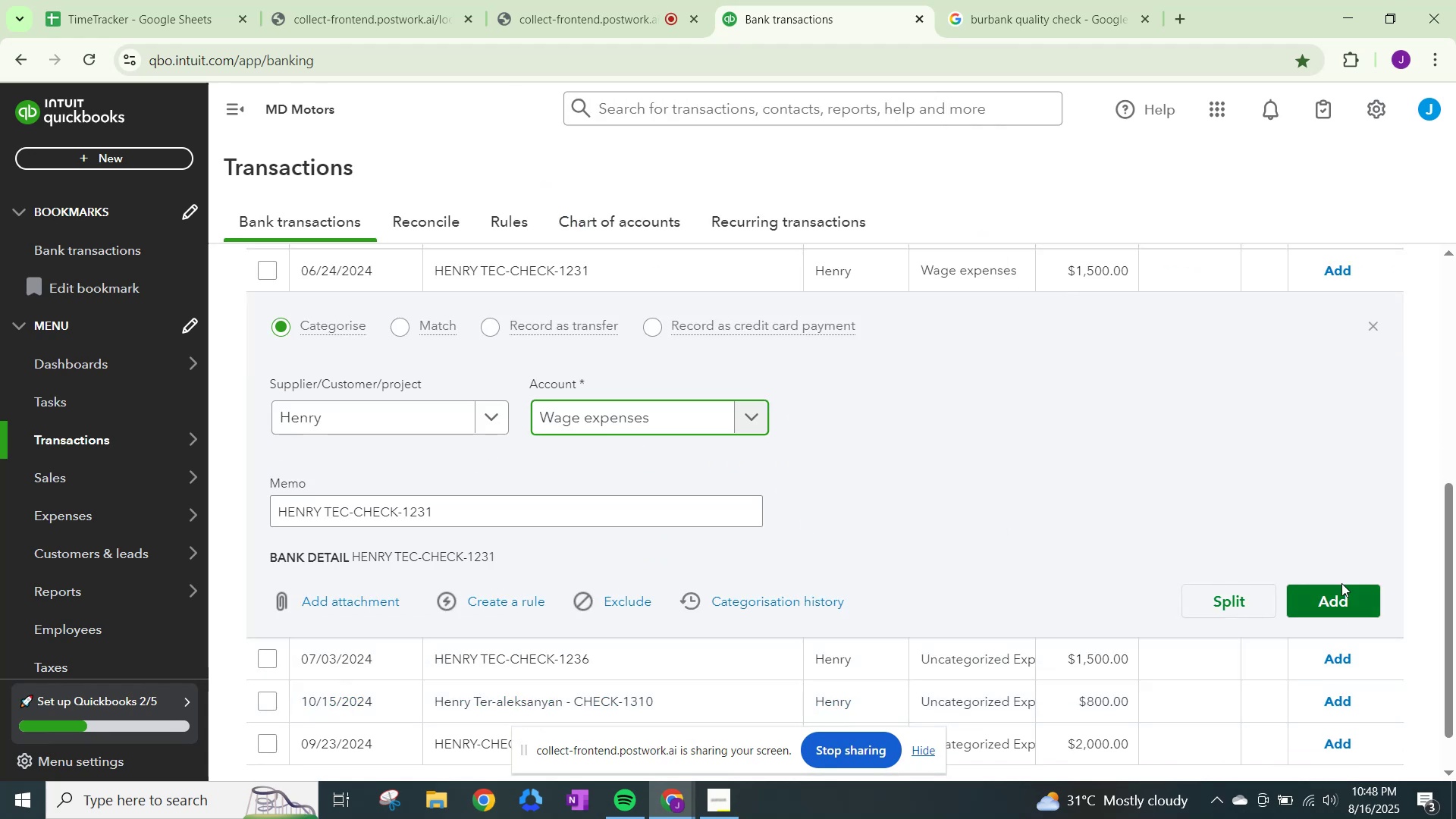 
left_click([1341, 582])
 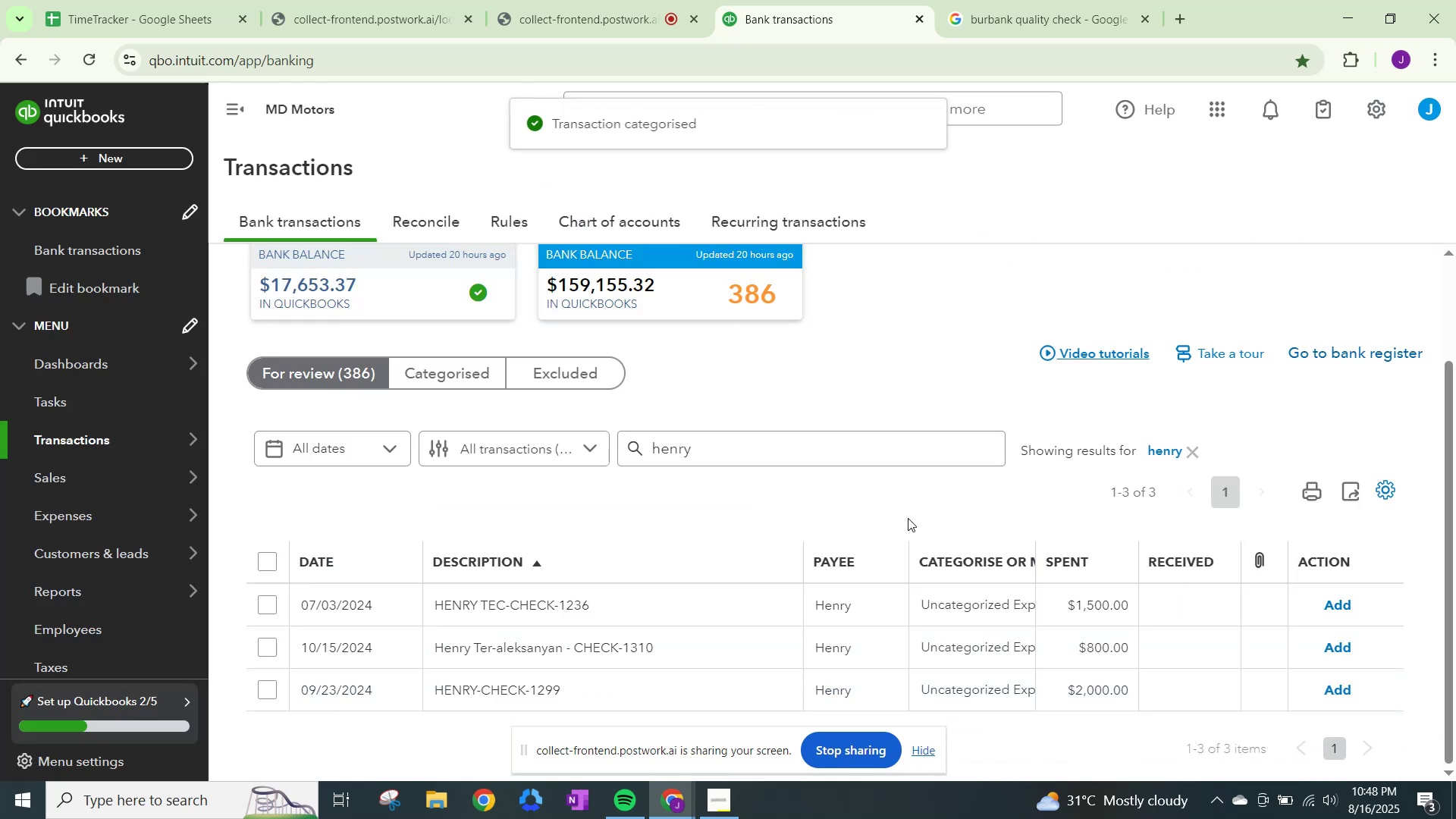 
left_click([956, 597])
 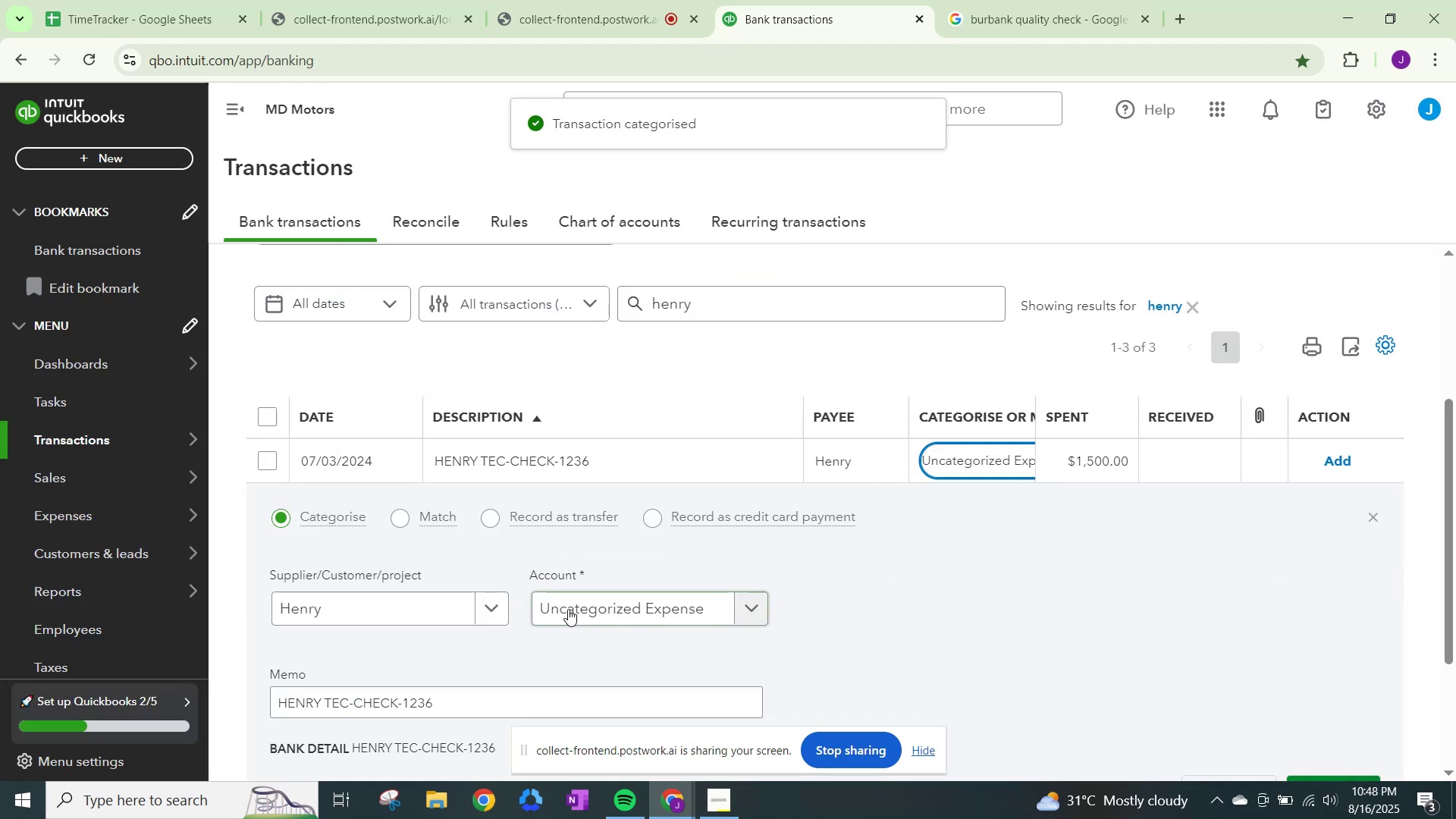 
left_click([576, 610])
 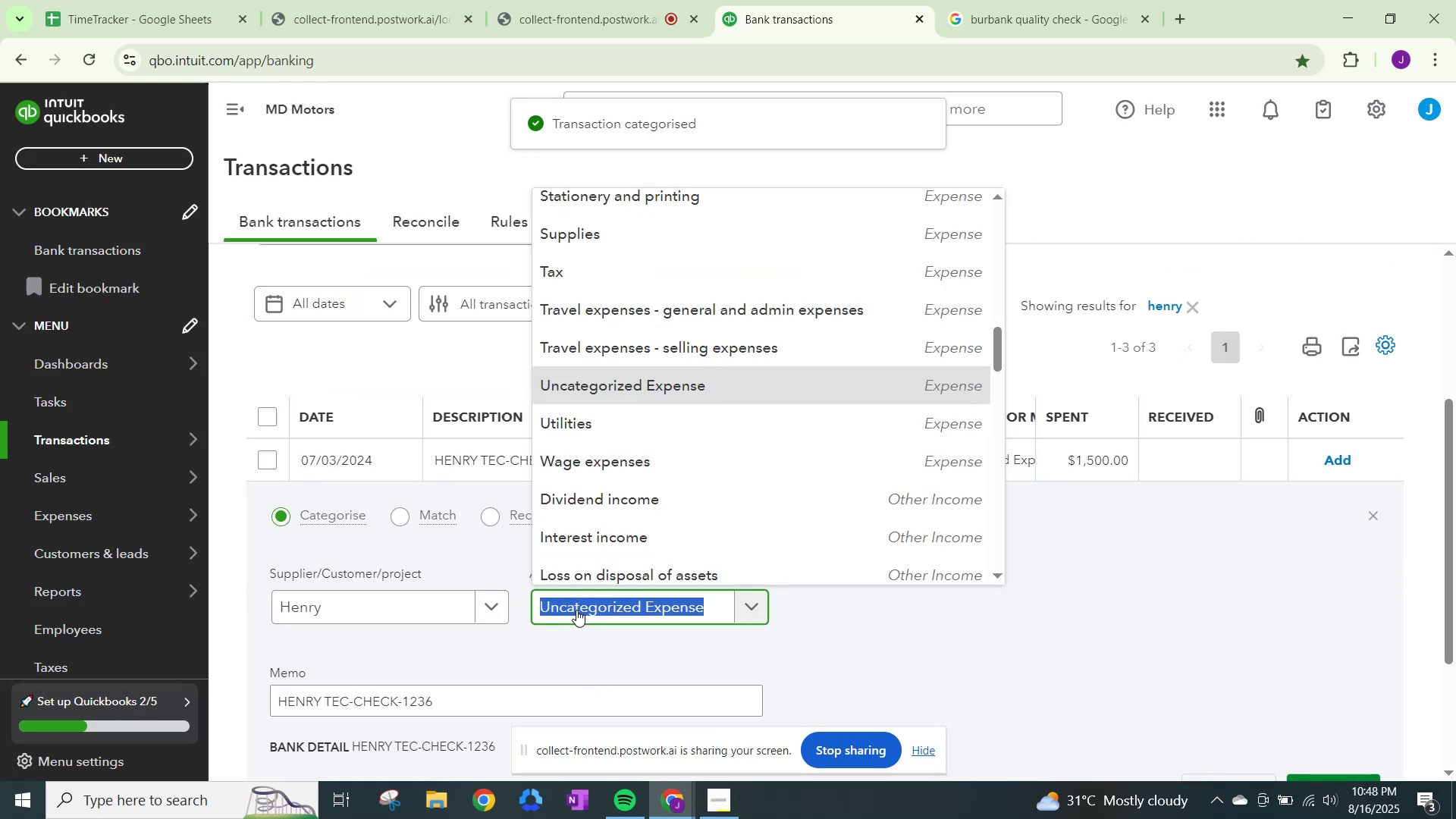 
type(e)
key(Backspace)
type(wage)
 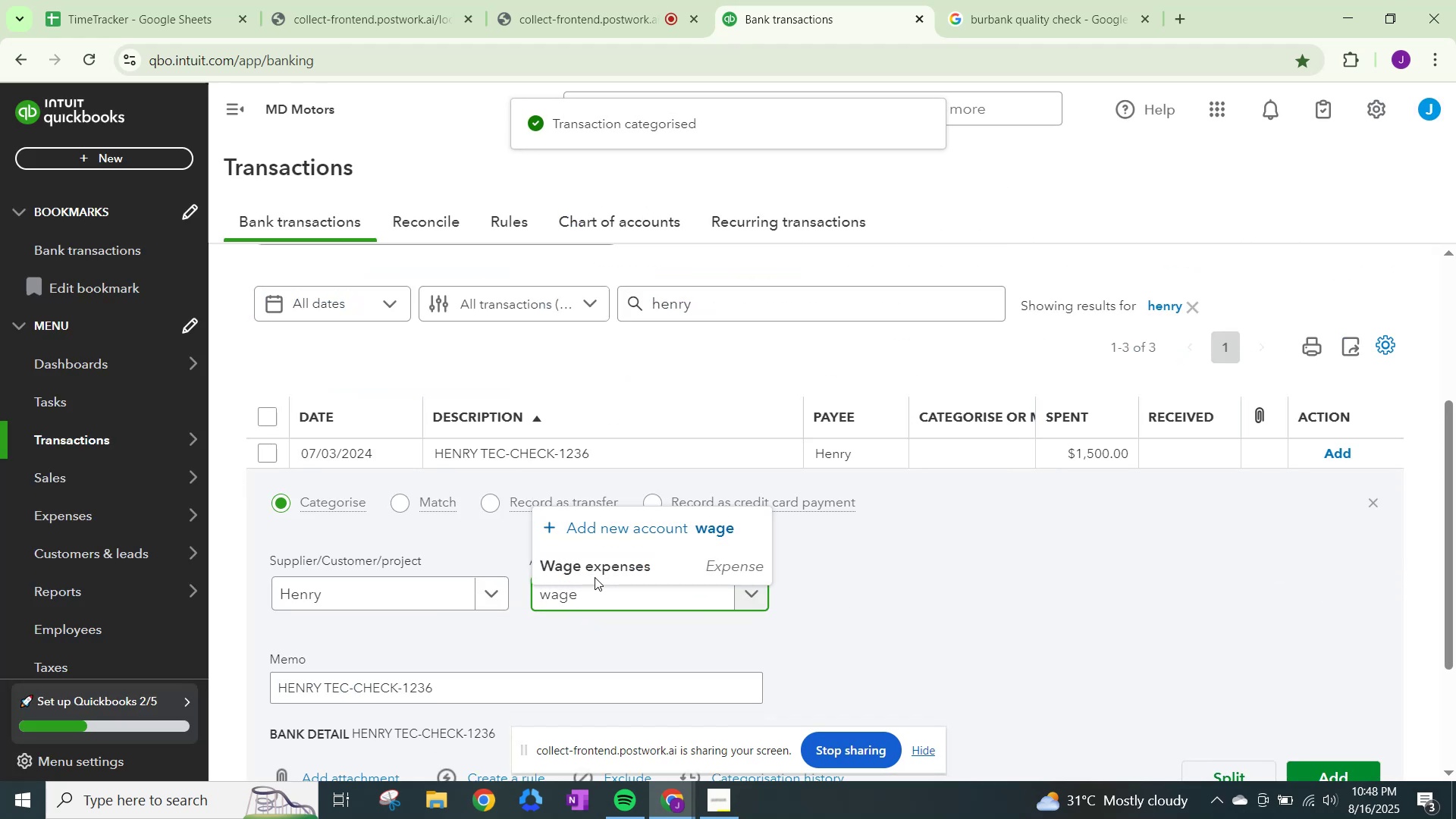 
left_click([617, 563])
 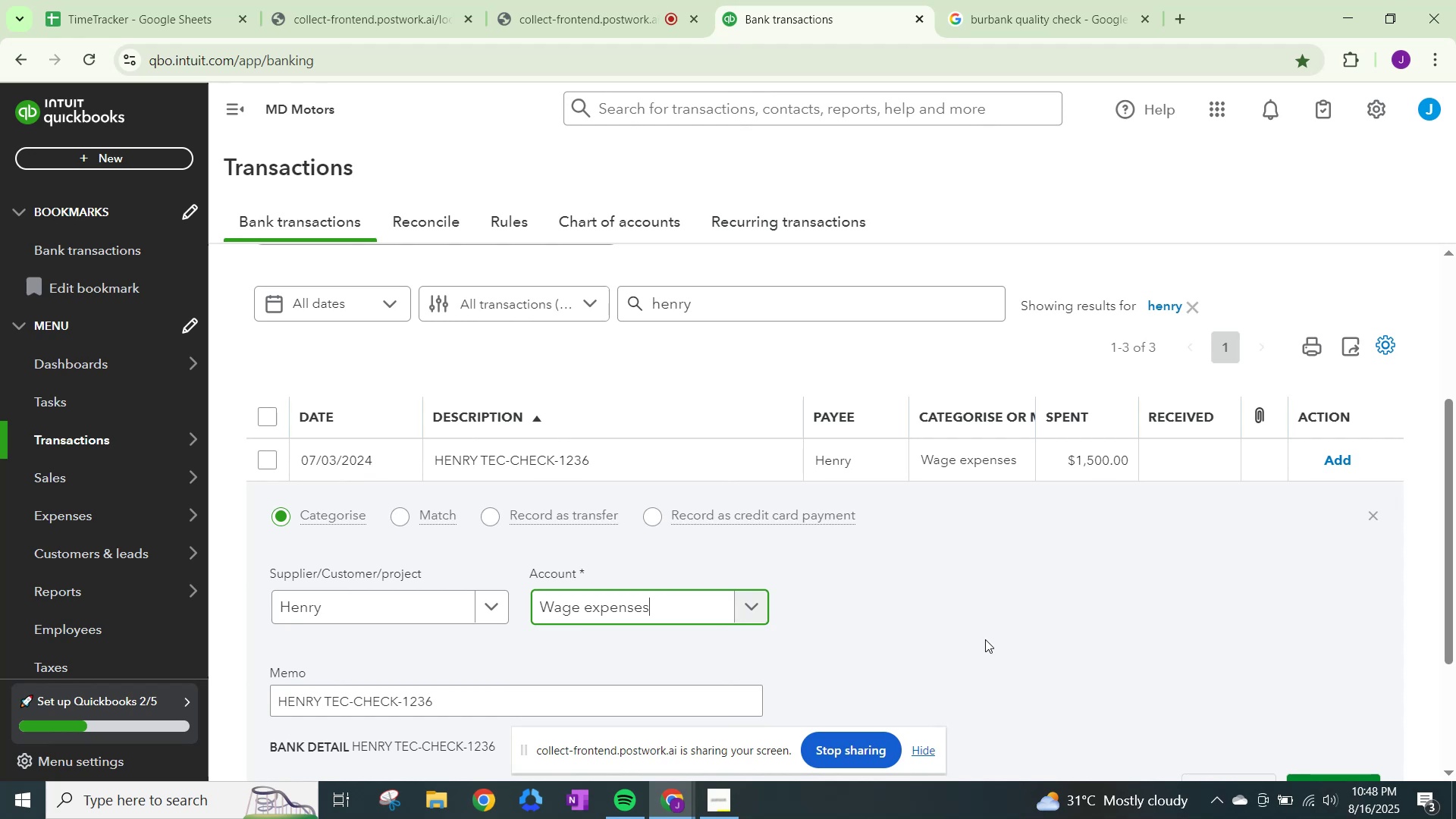 
scroll: coordinate [1121, 662], scroll_direction: down, amount: 1.0
 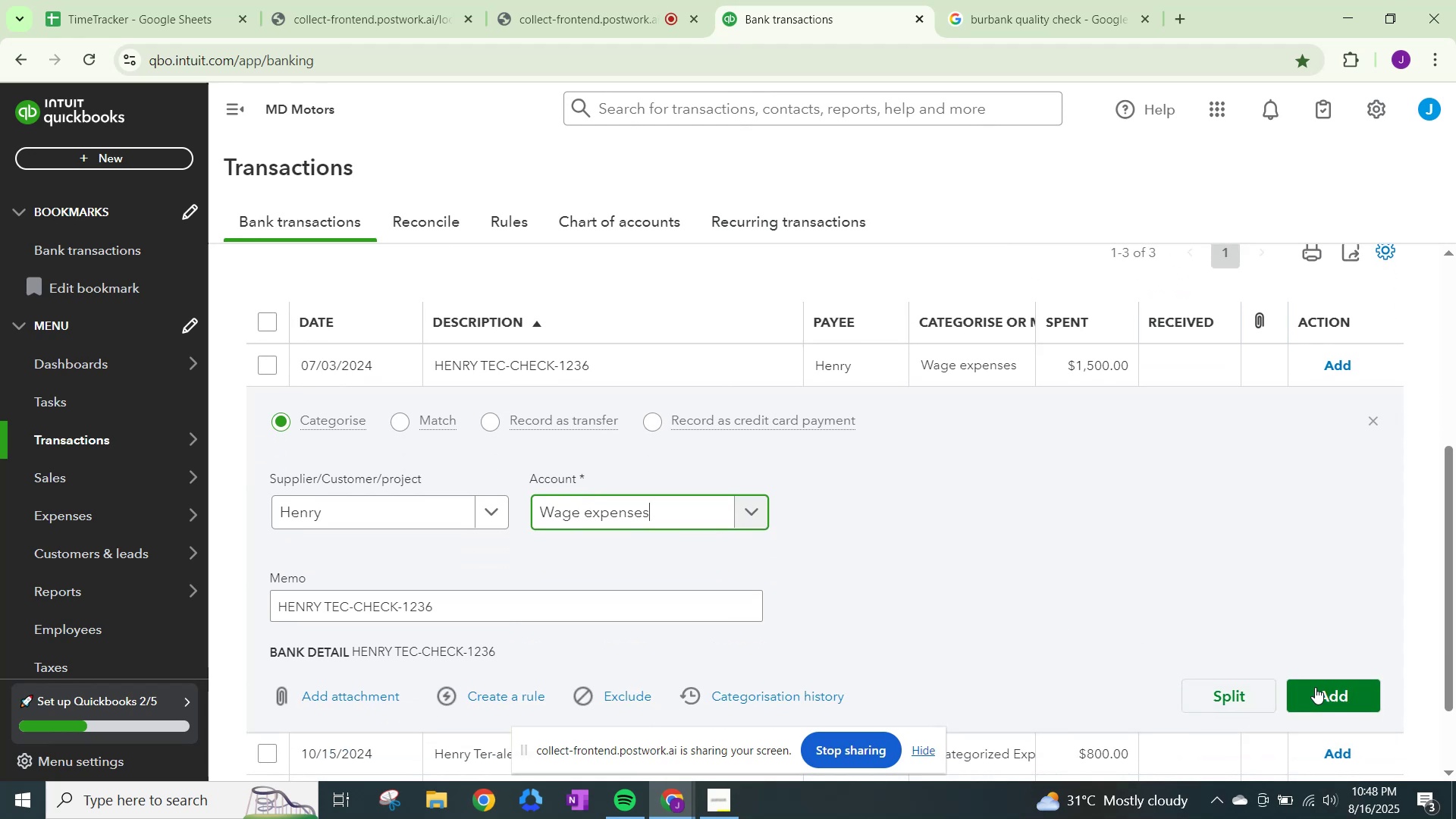 
left_click([1316, 687])
 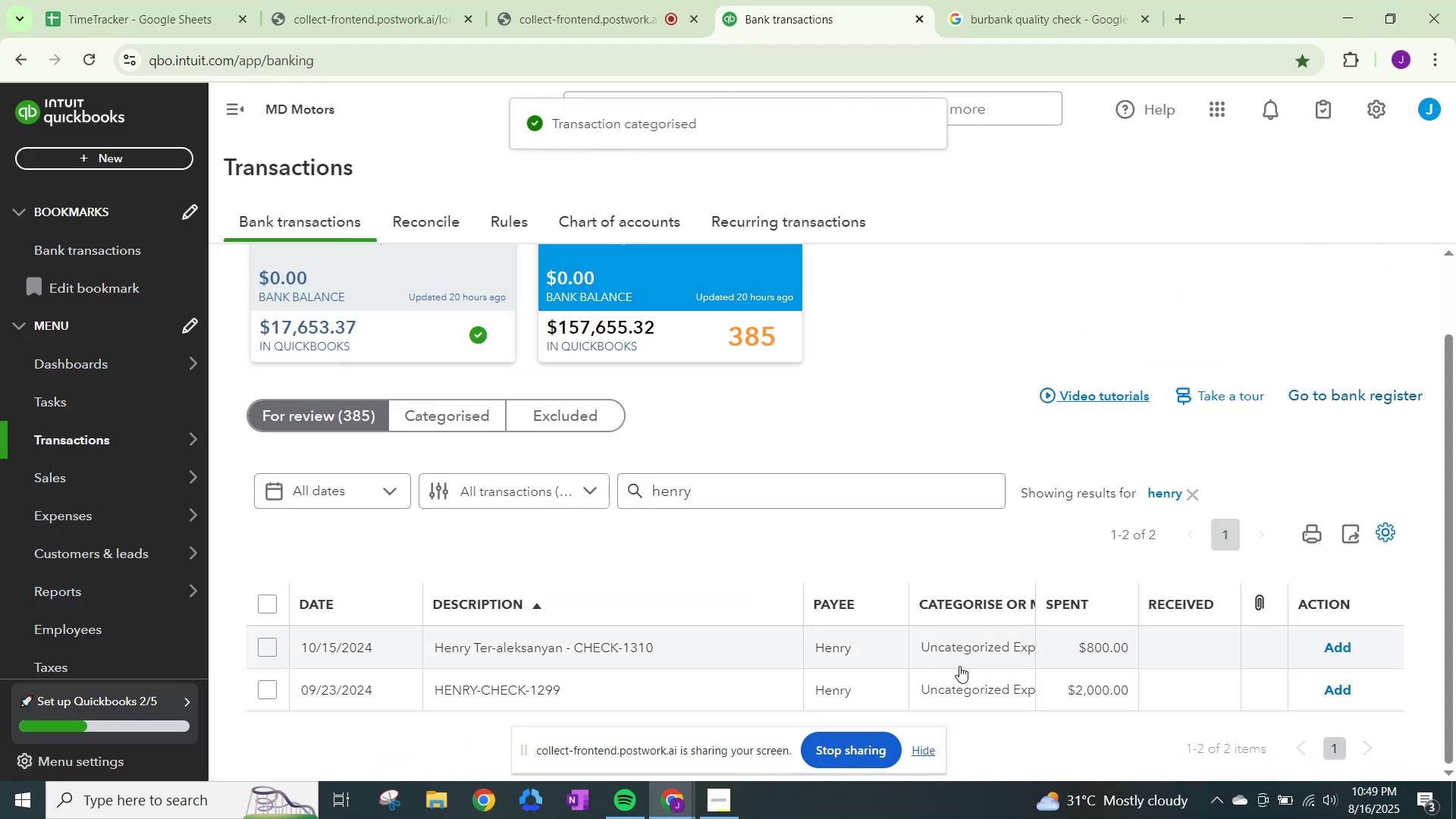 
left_click([969, 664])
 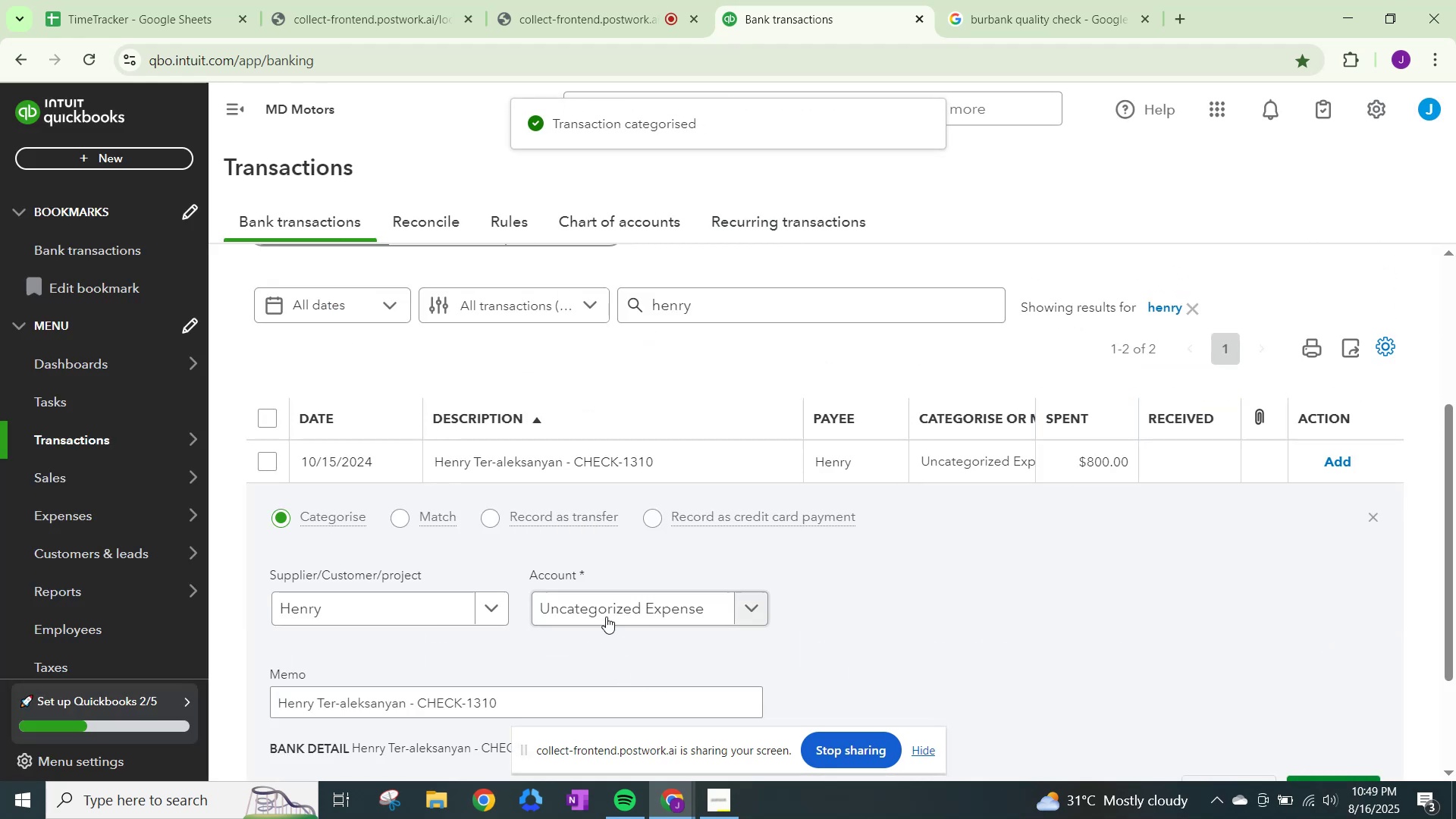 
left_click([607, 615])
 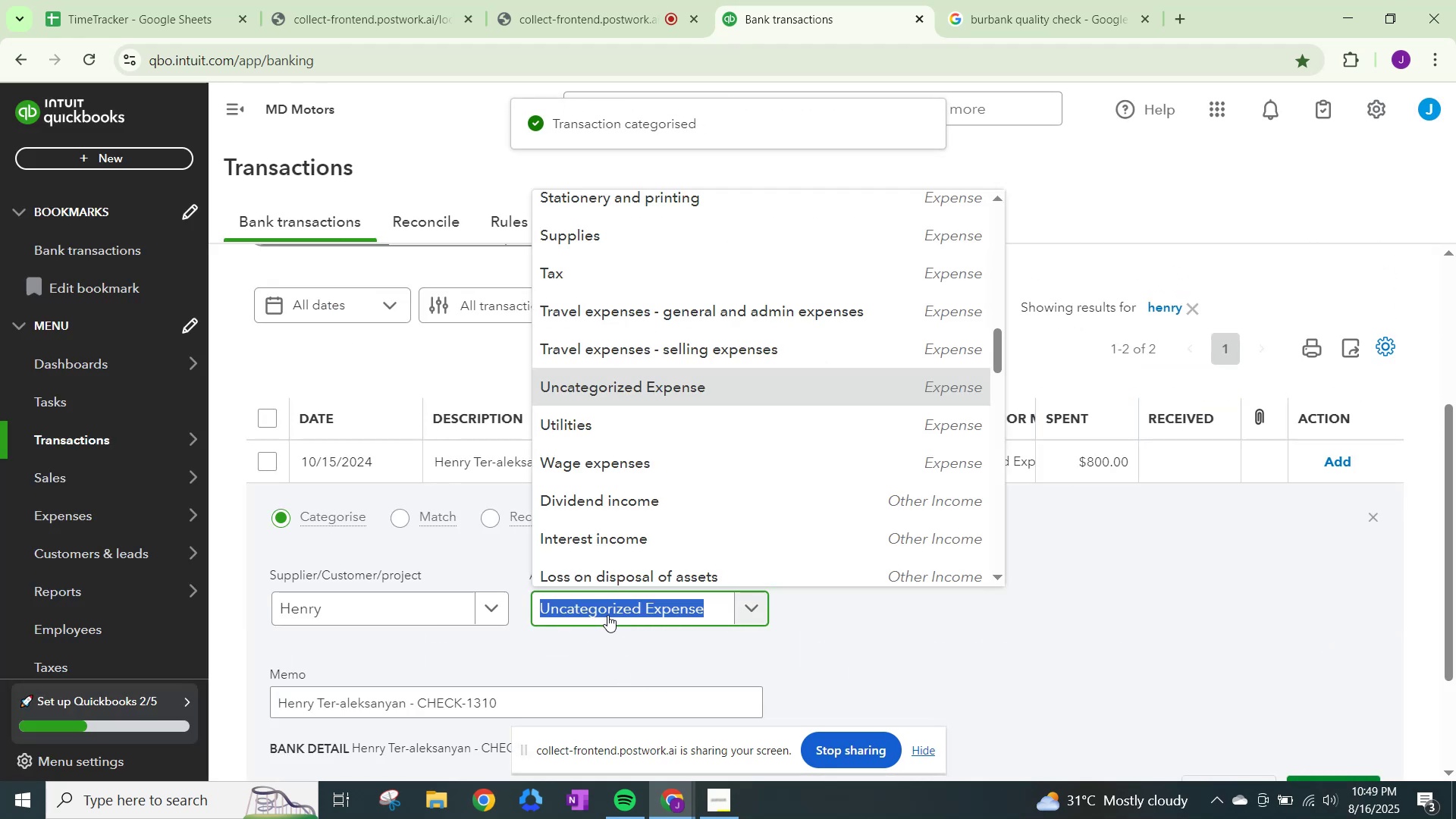 
type(wage)
 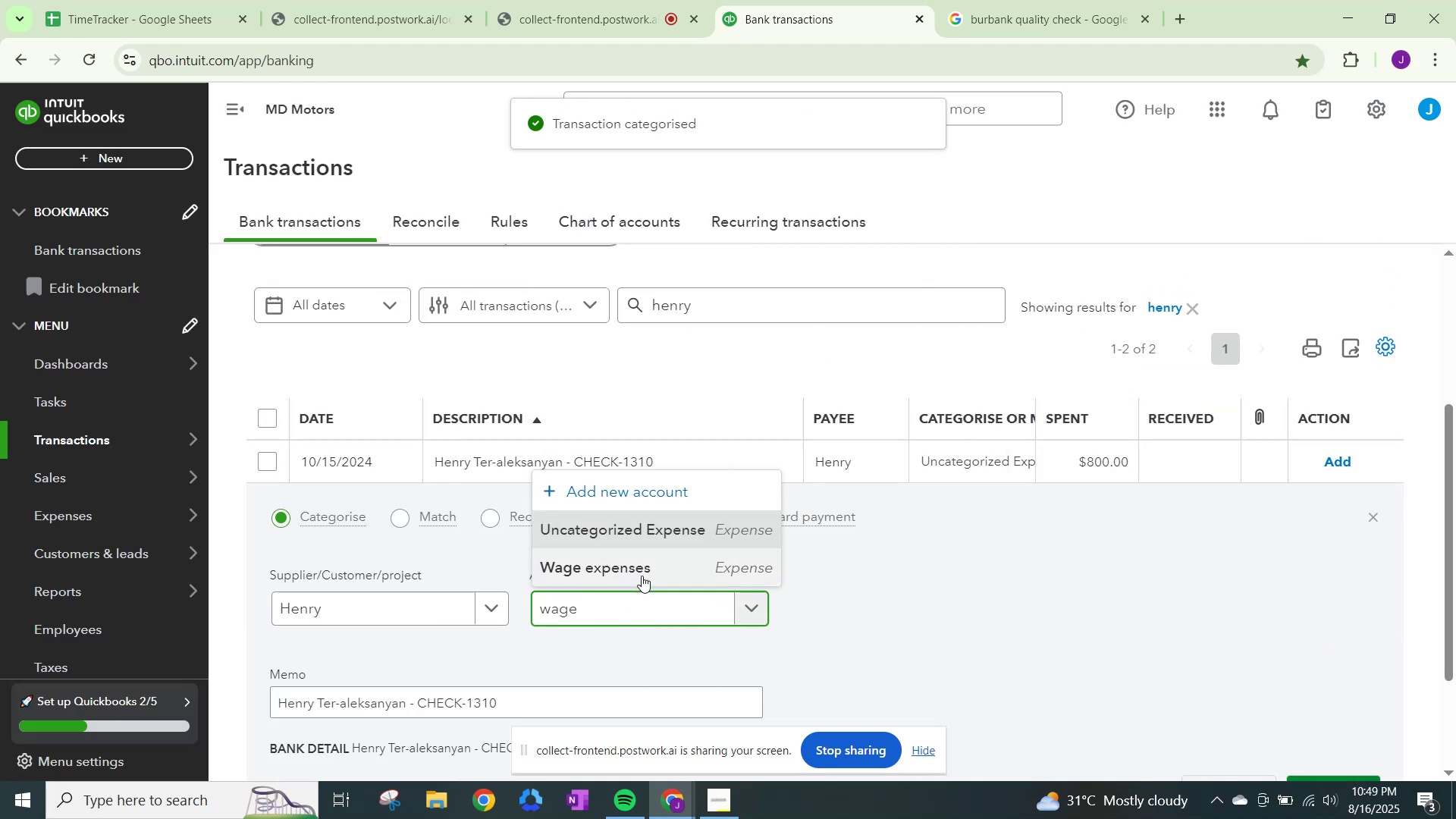 
left_click([650, 568])
 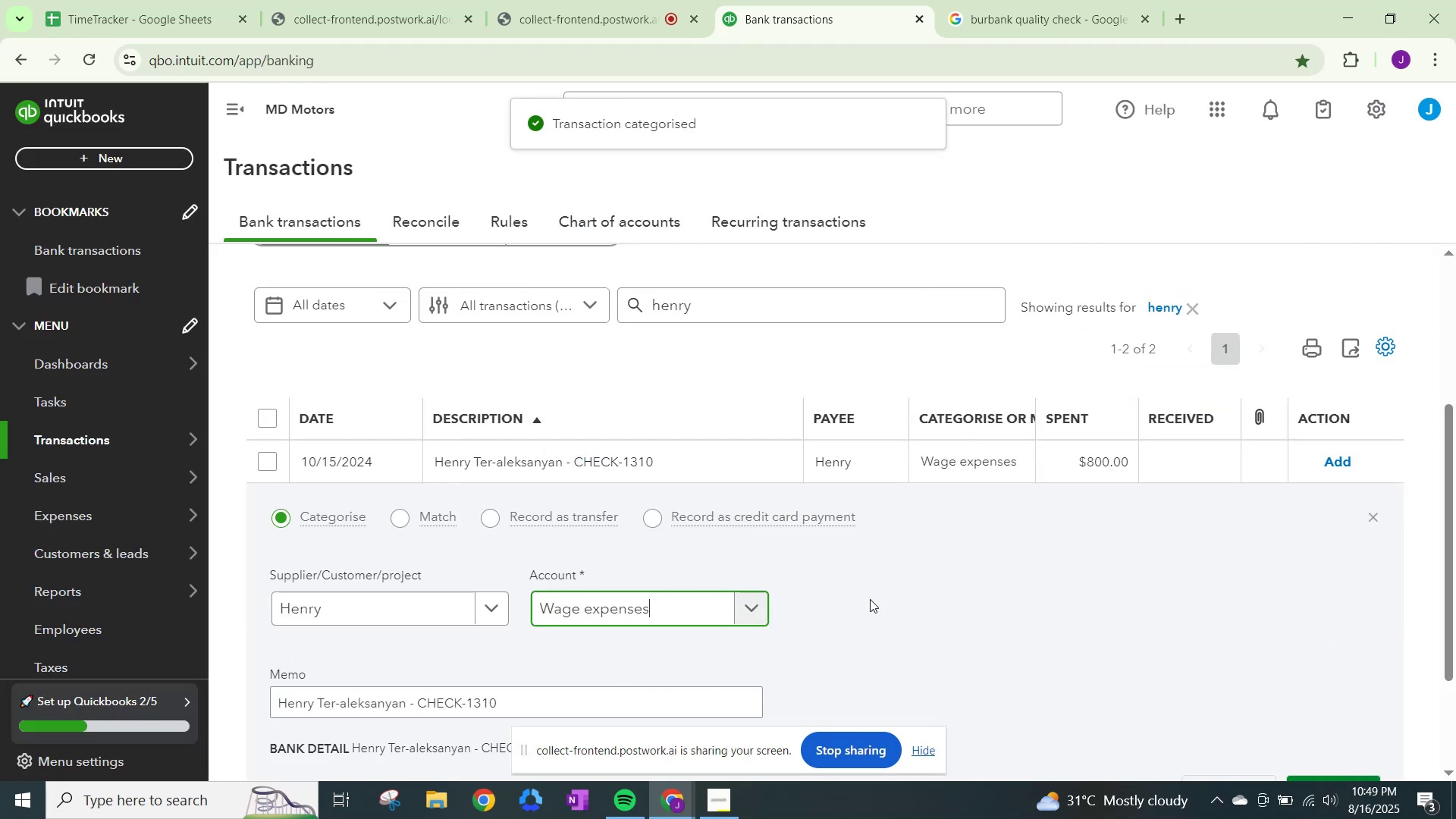 
scroll: coordinate [922, 614], scroll_direction: down, amount: 1.0
 